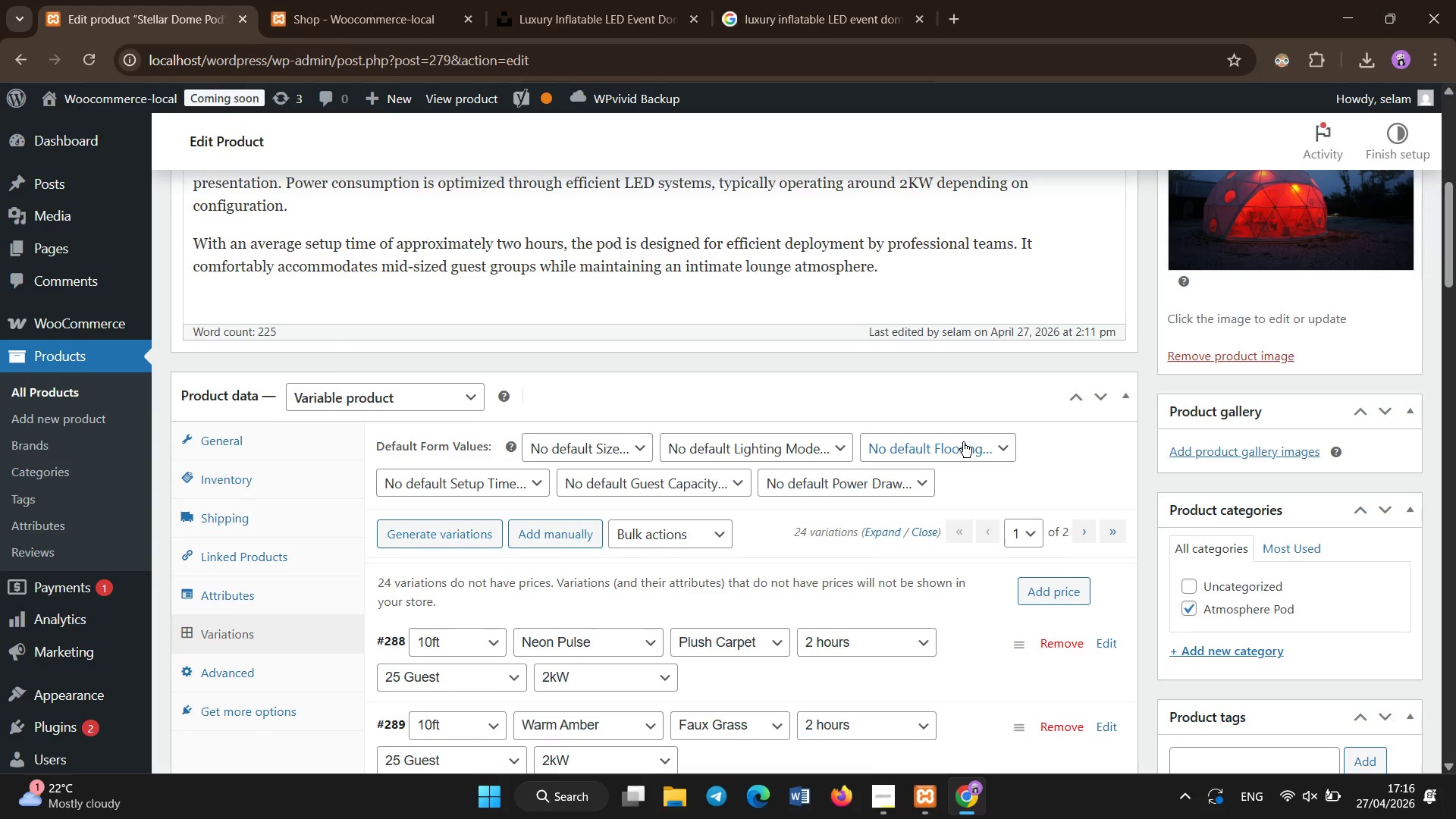 
scroll: coordinate [1088, 652], scroll_direction: none, amount: 0.0
 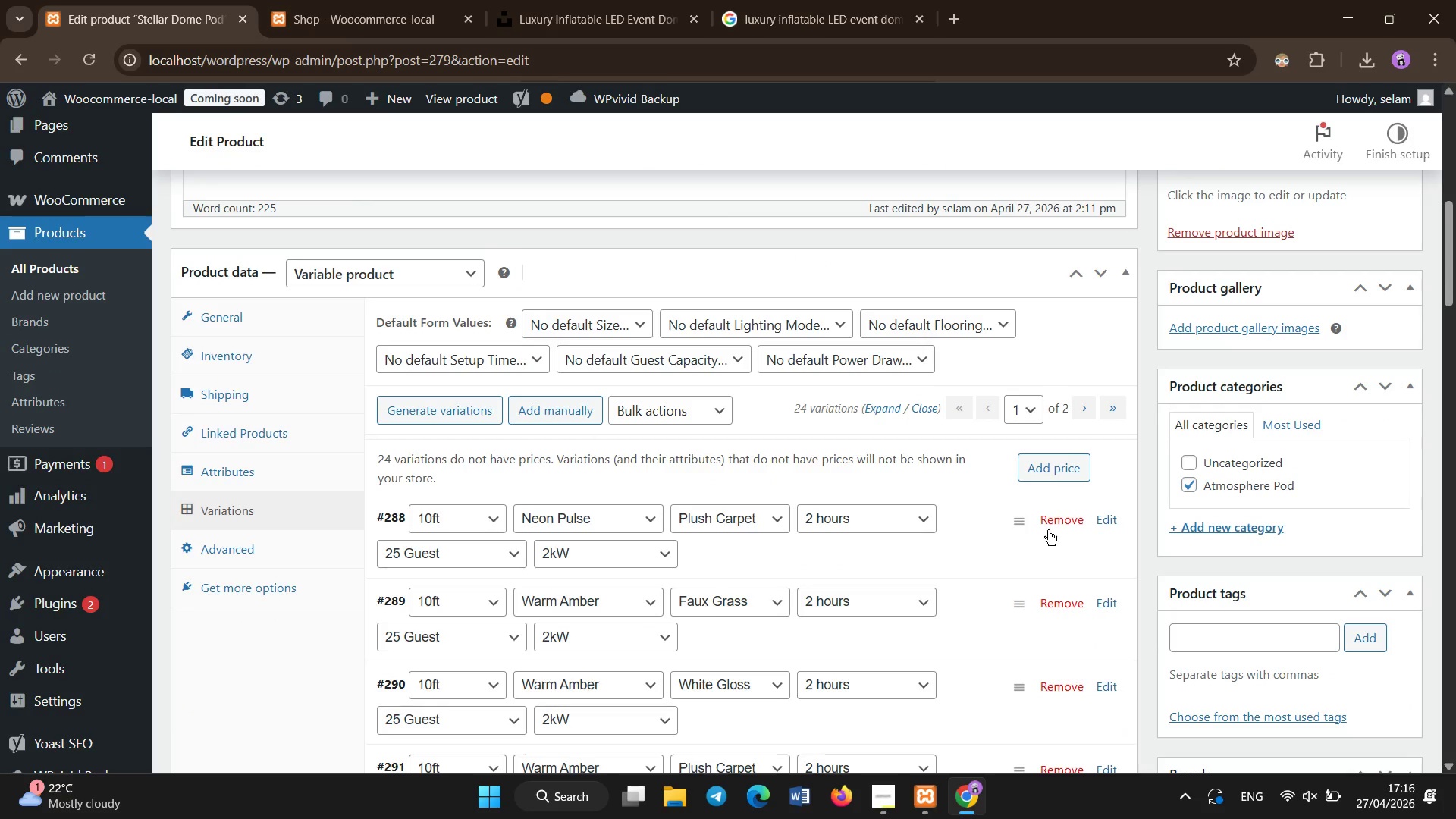 
left_click([1048, 530])
 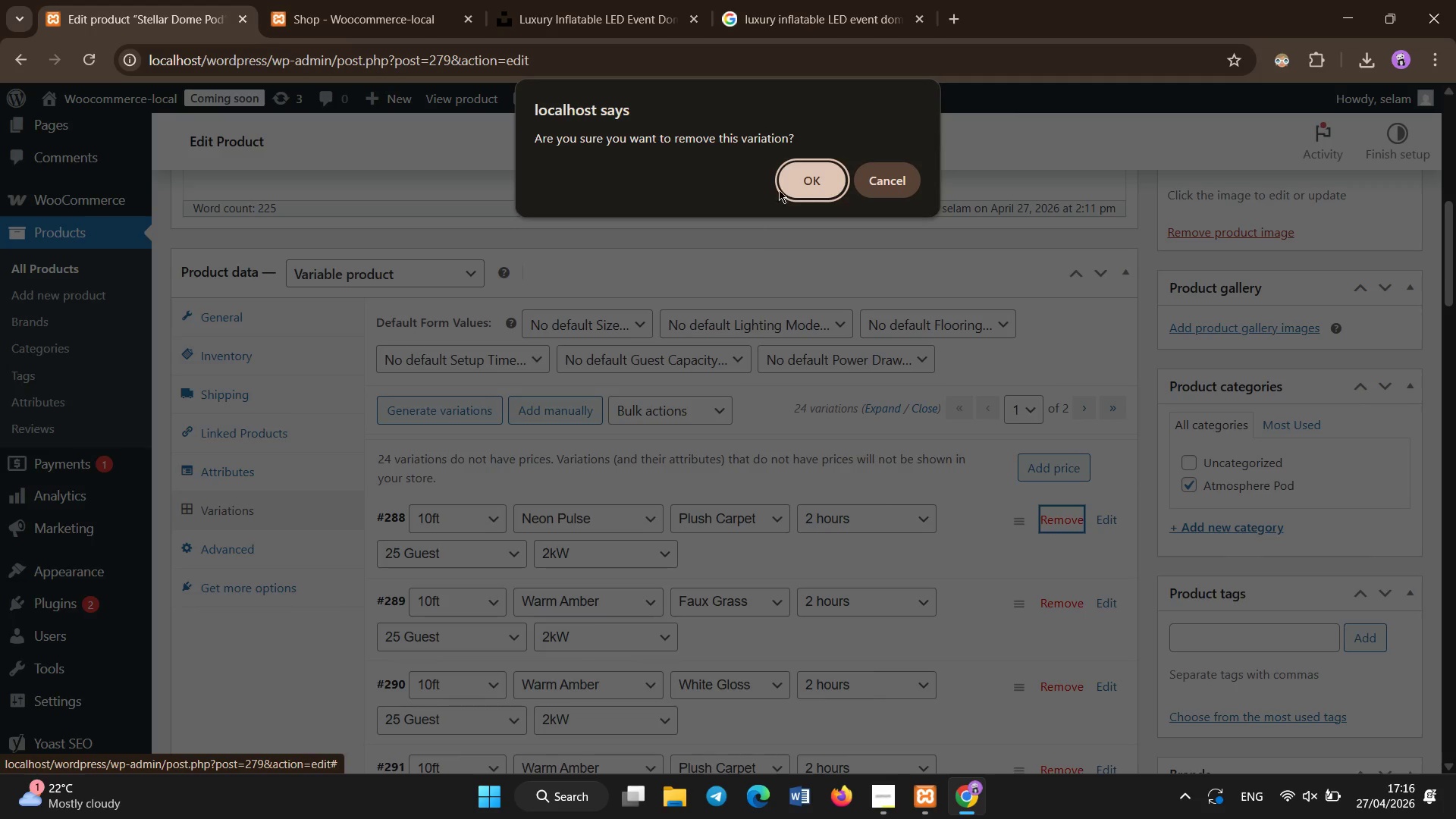 
left_click([787, 184])
 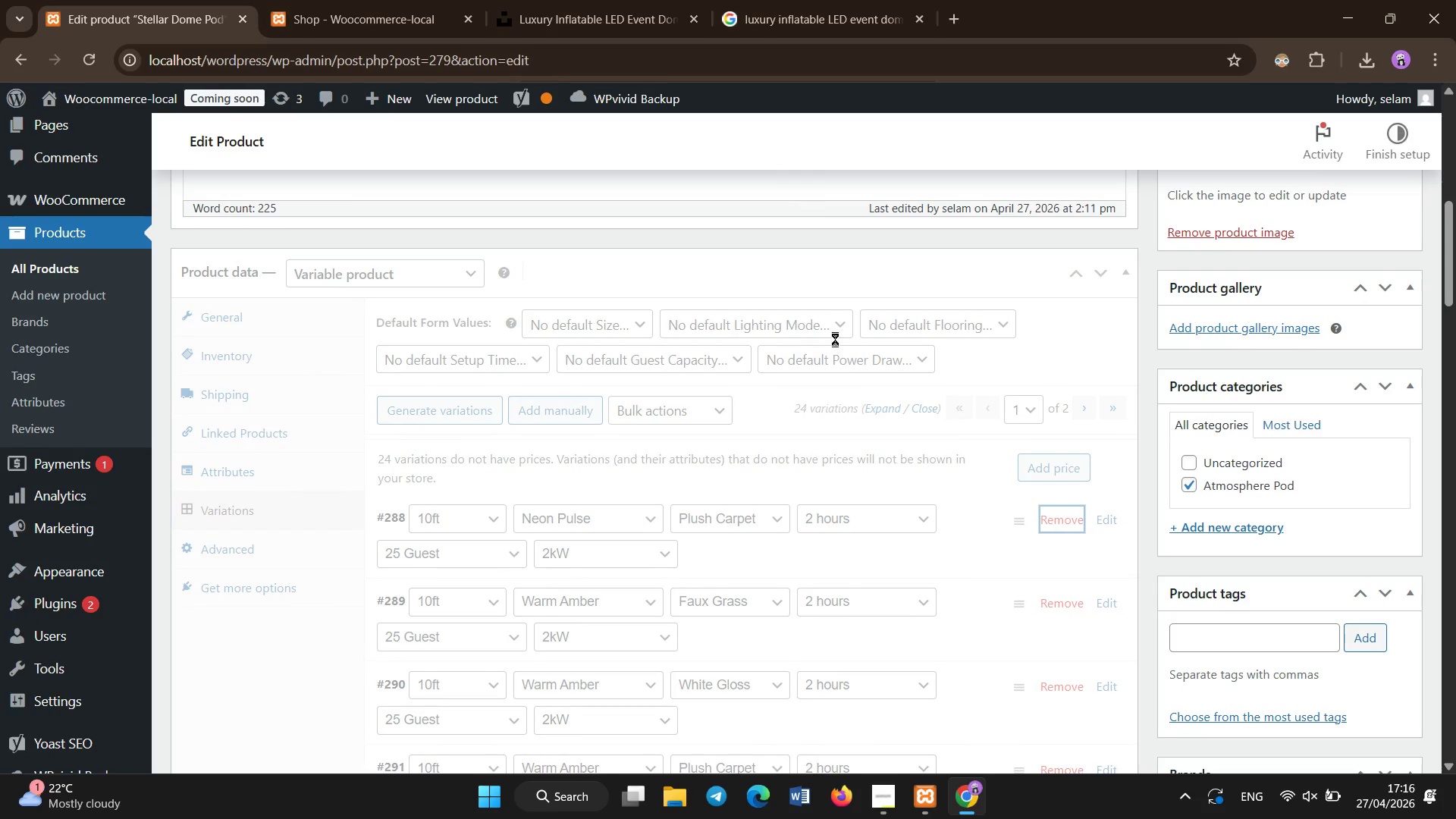 
scroll: coordinate [839, 369], scroll_direction: up, amount: 6.0
 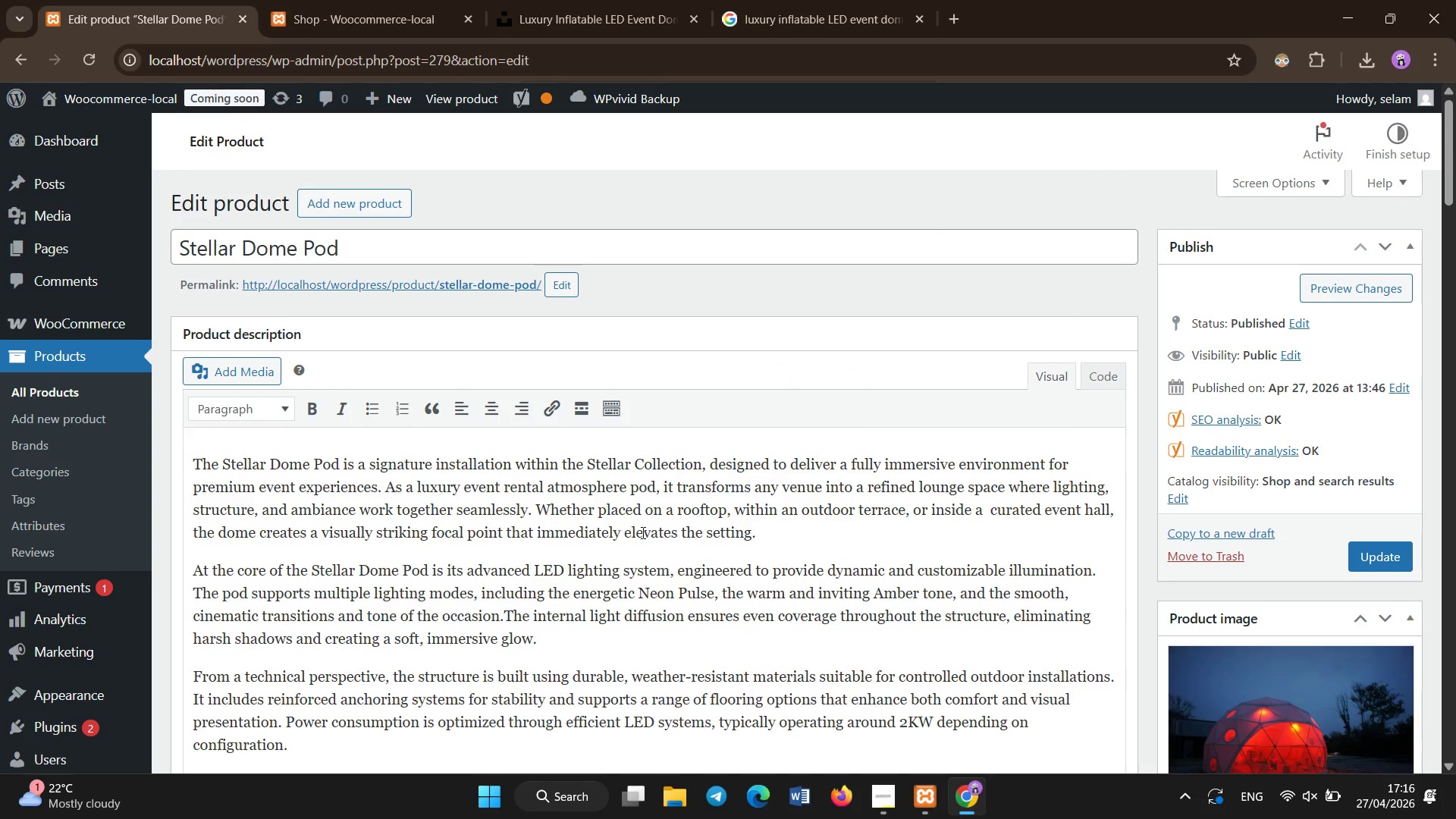 
left_click([623, 535])
 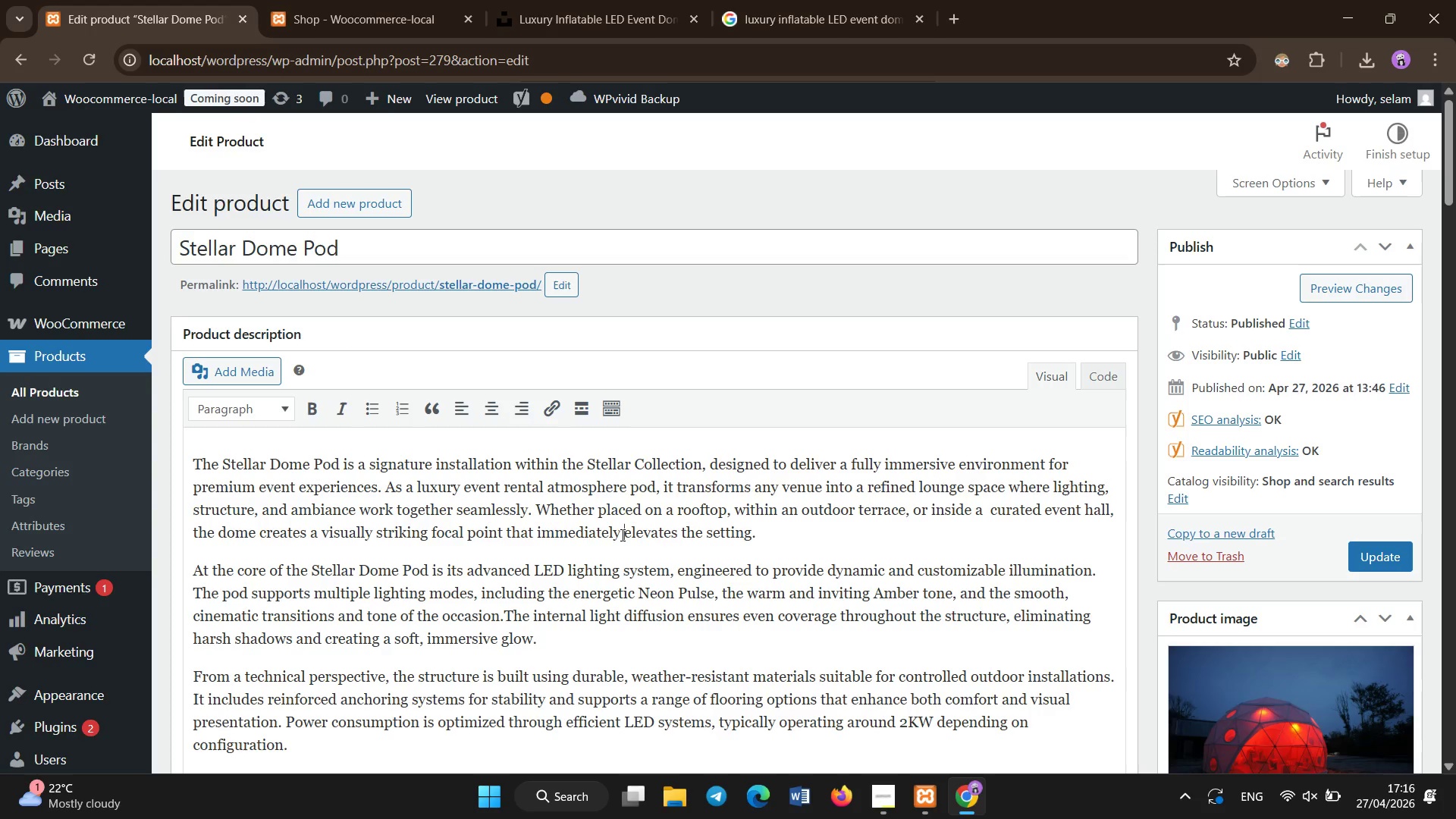 
key(Control+A)
 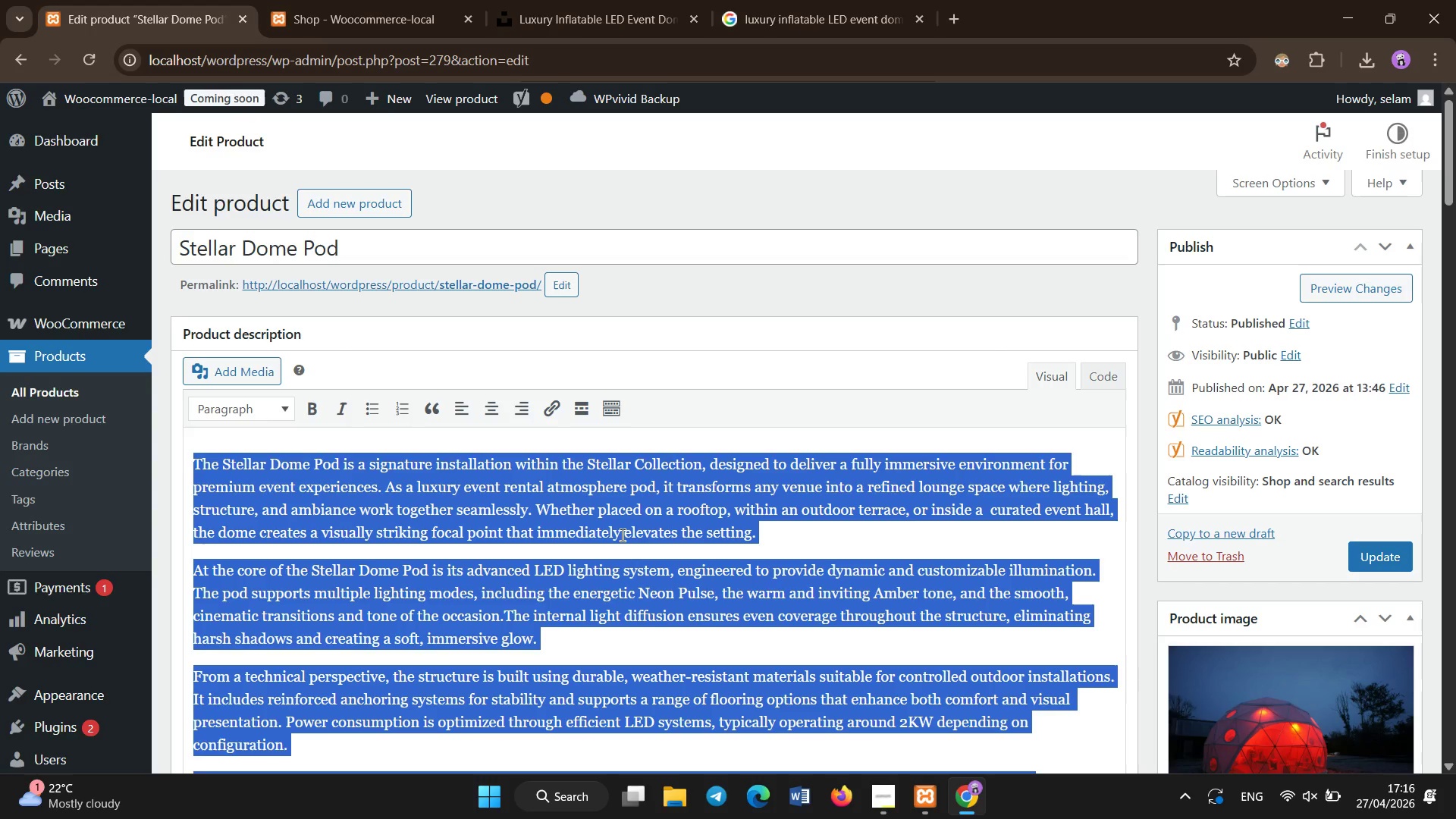 
key(Control+C)
 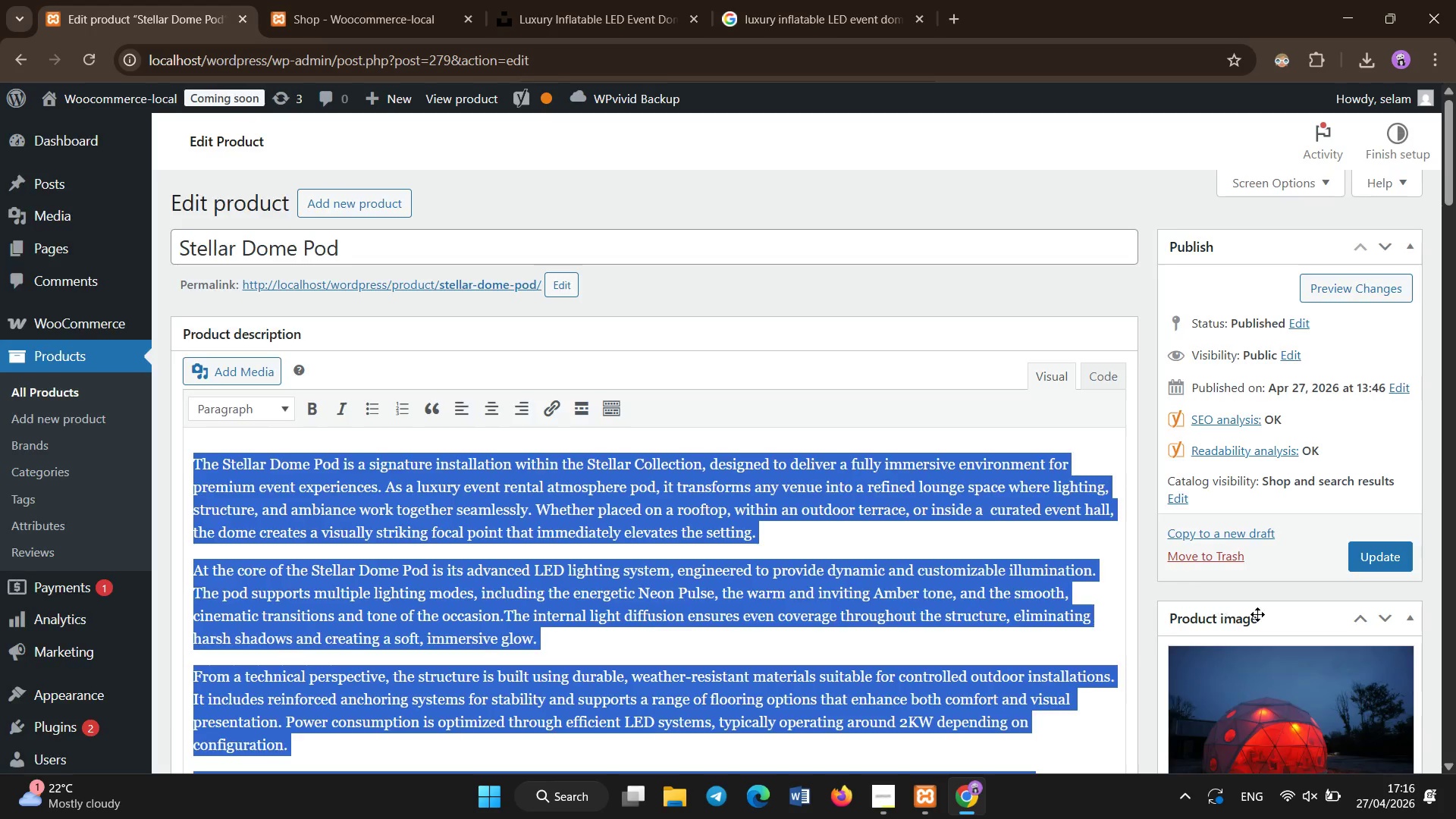 
scroll: coordinate [1260, 614], scroll_direction: down, amount: 3.0
 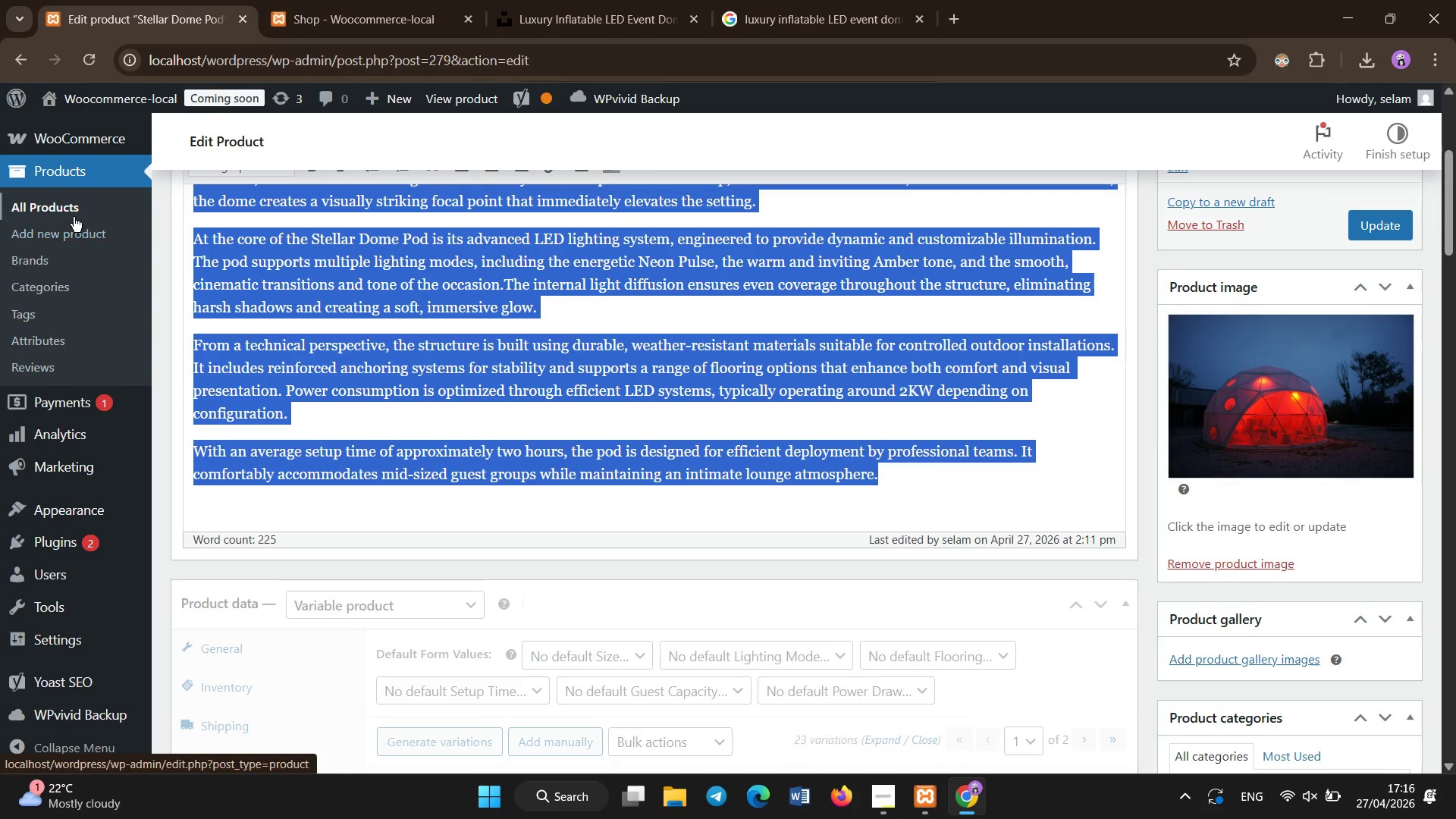 
wait(5.24)
 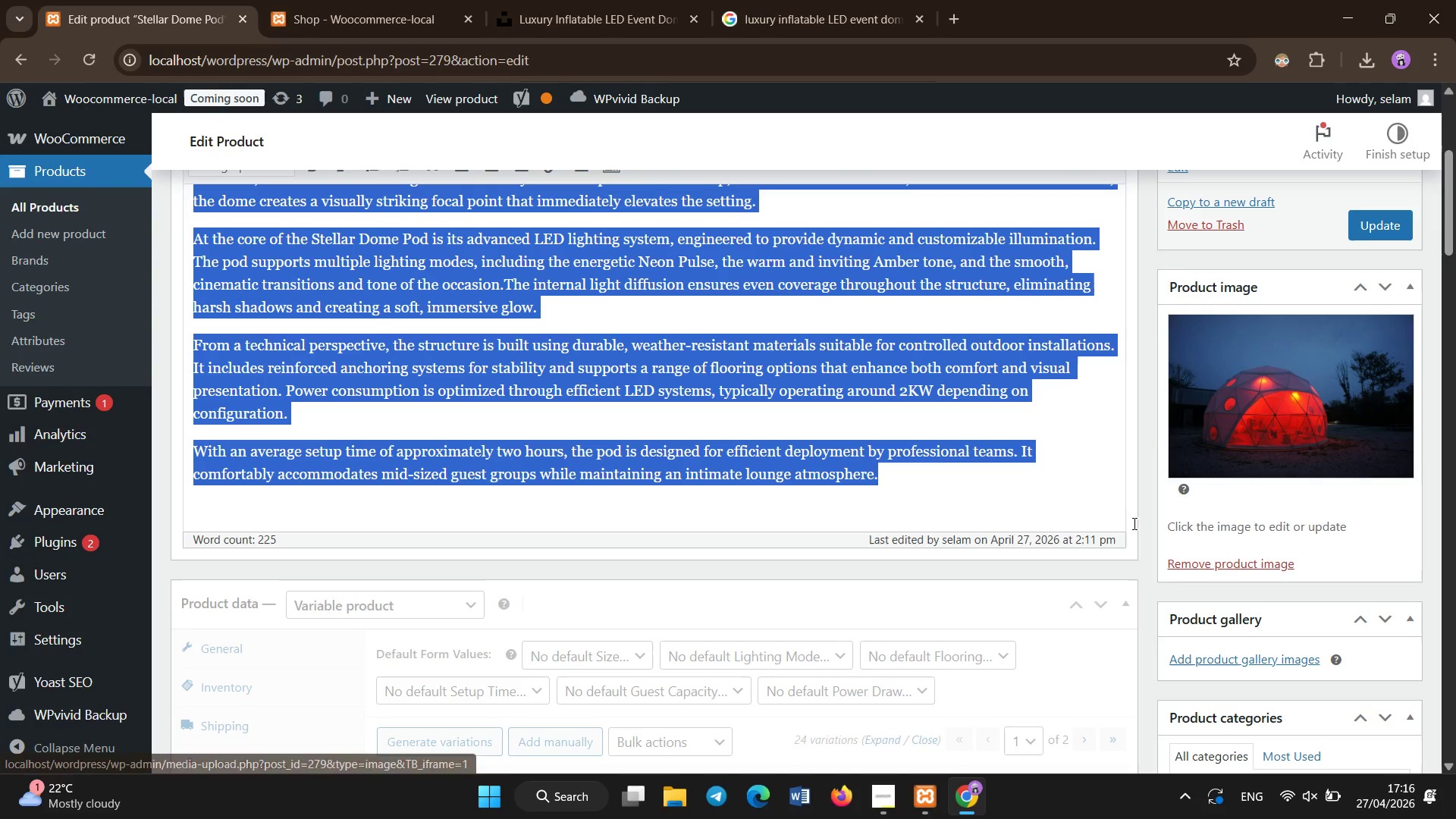 
left_click([72, 231])
 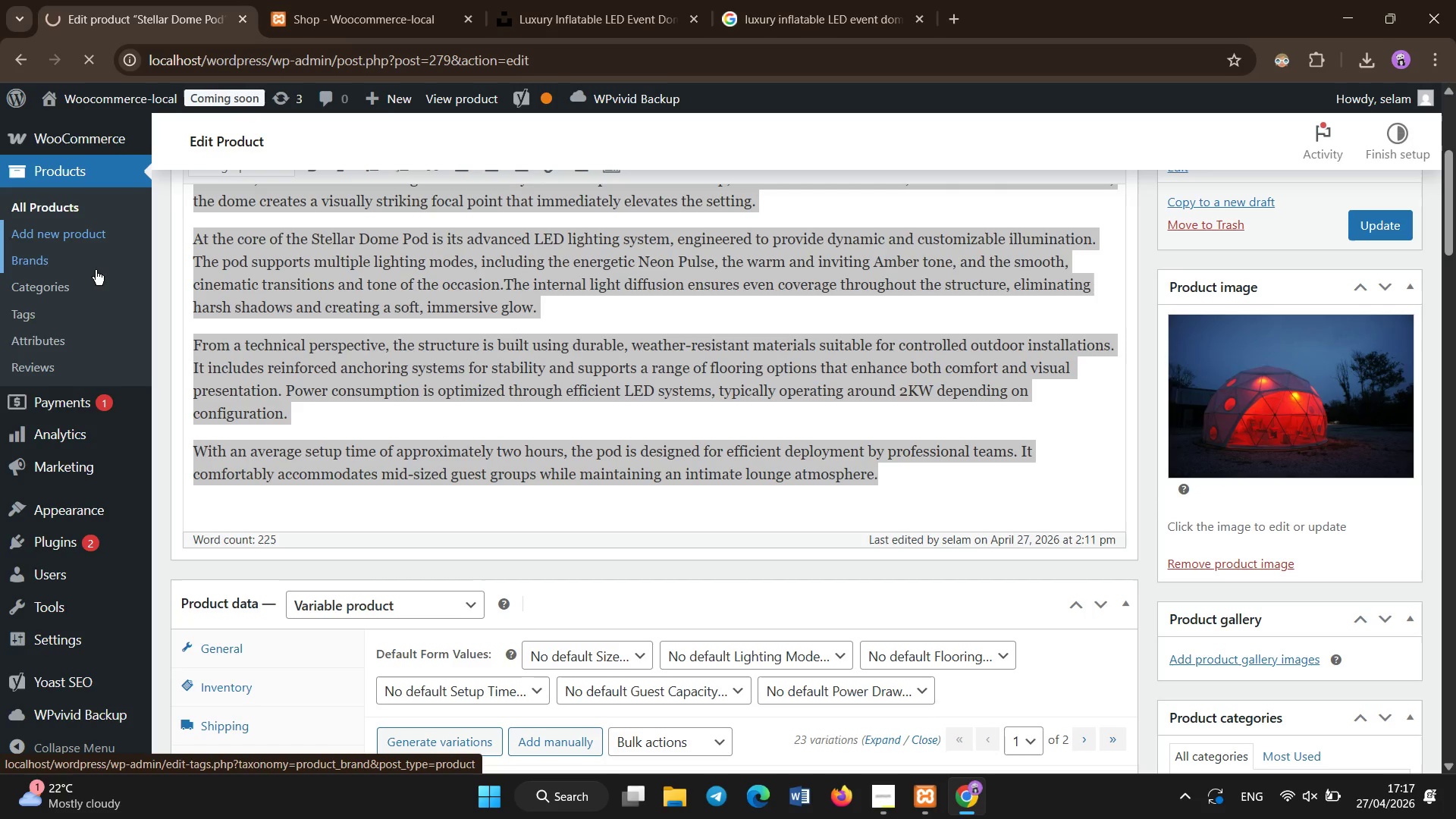 
left_click([77, 200])
 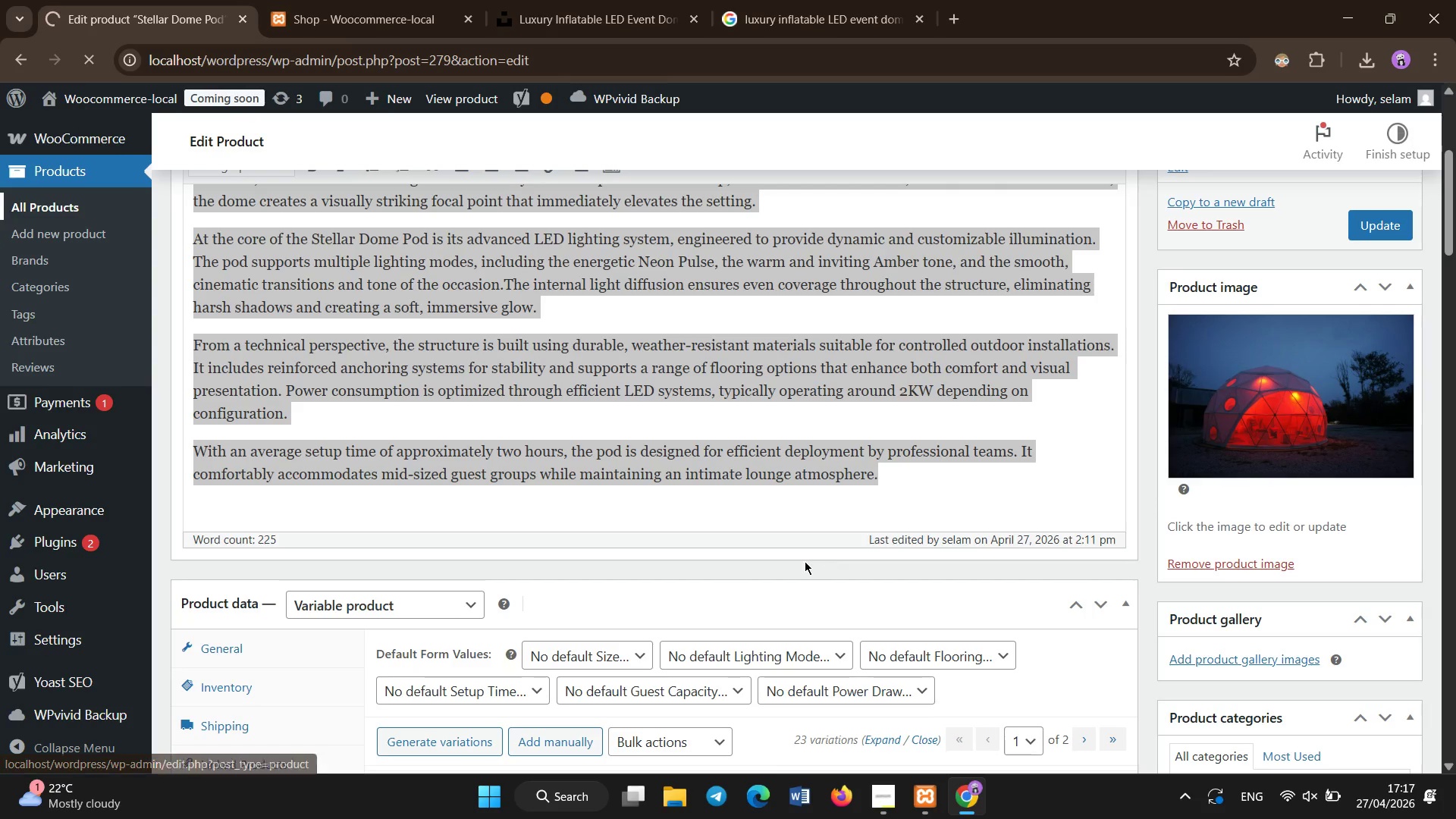 
scroll: coordinate [805, 561], scroll_direction: down, amount: 3.0
 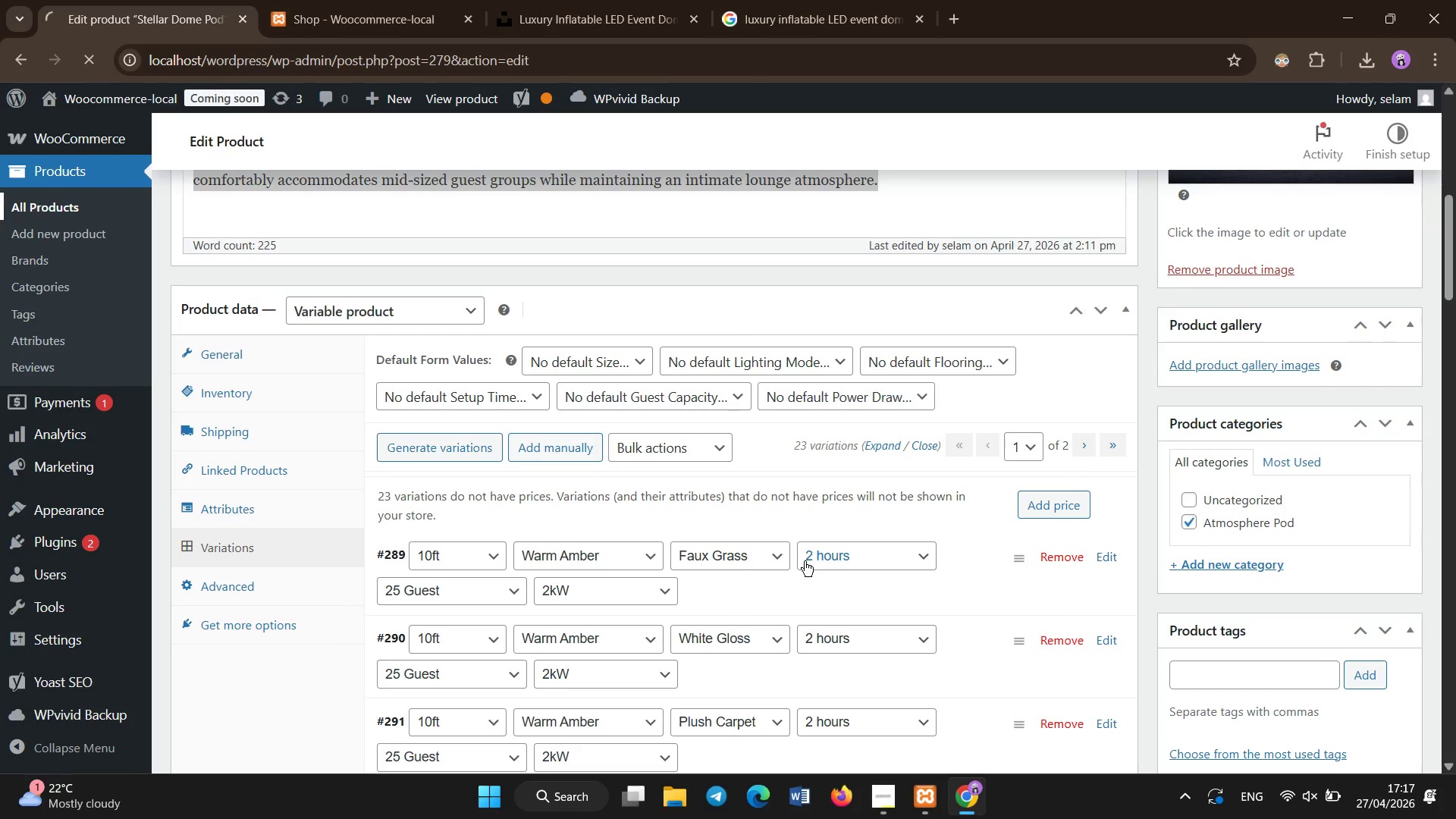 
left_click([656, 483])
 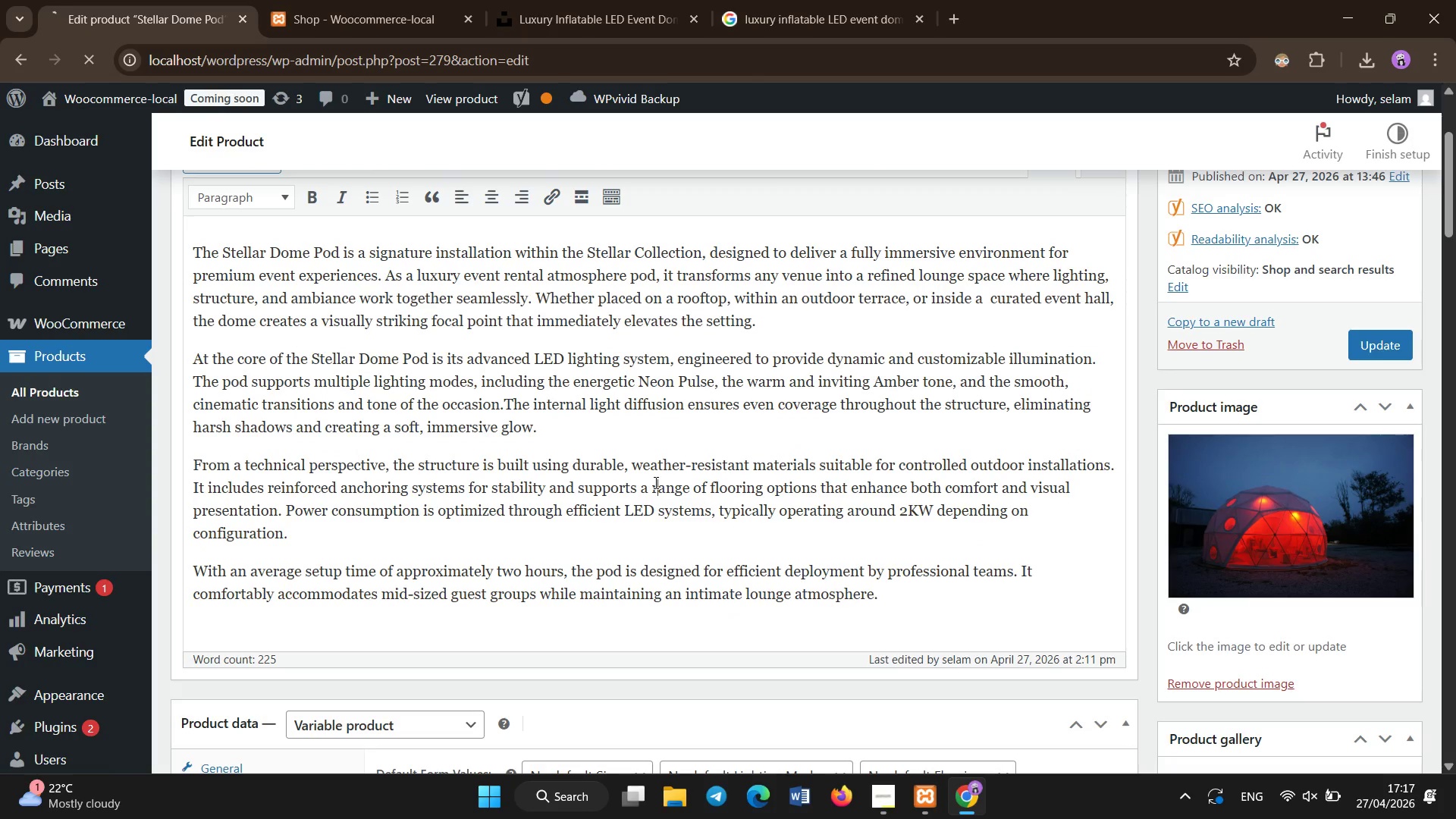 
scroll: coordinate [682, 535], scroll_direction: up, amount: 4.0
 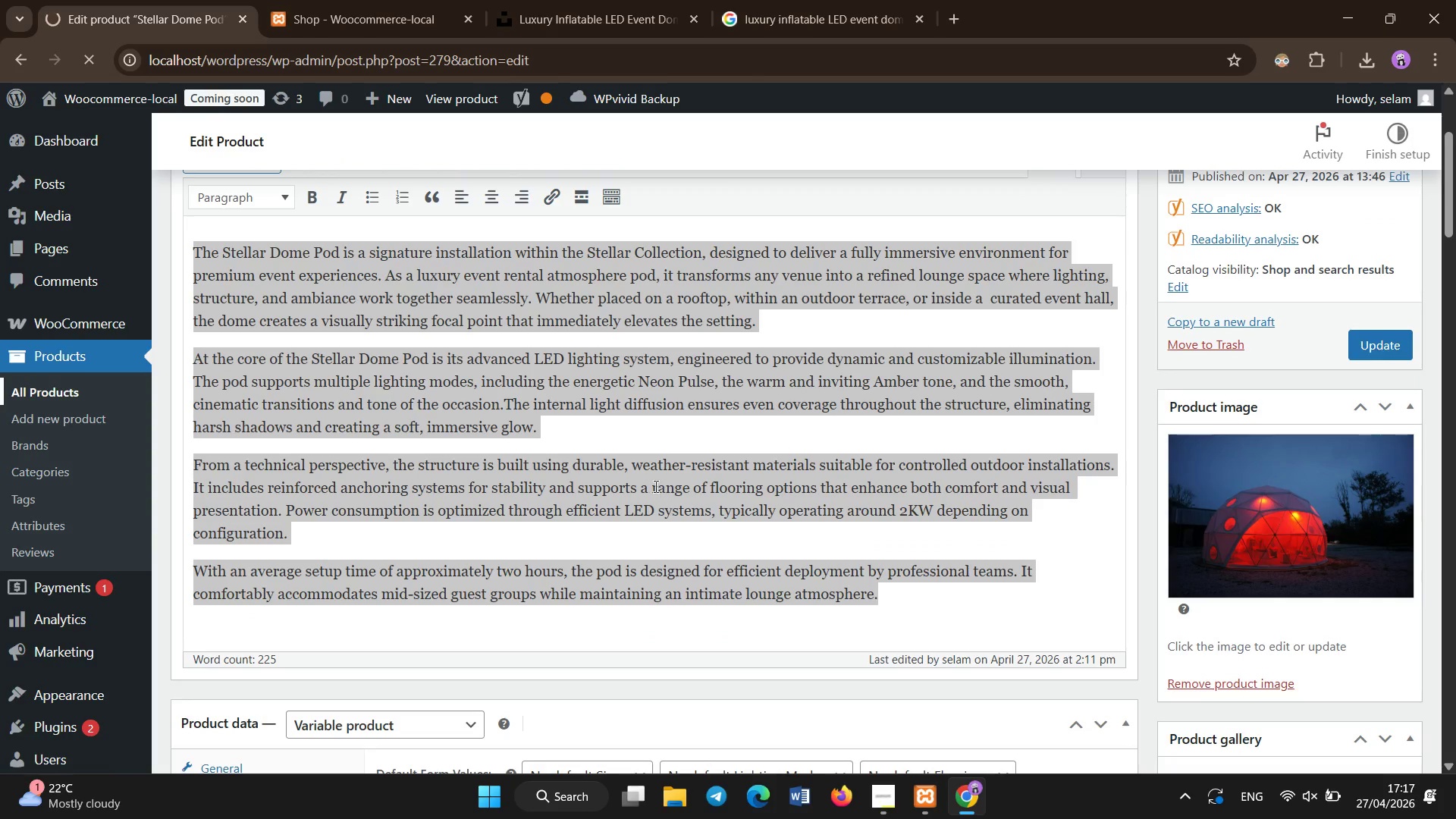 
key(Control+A)
 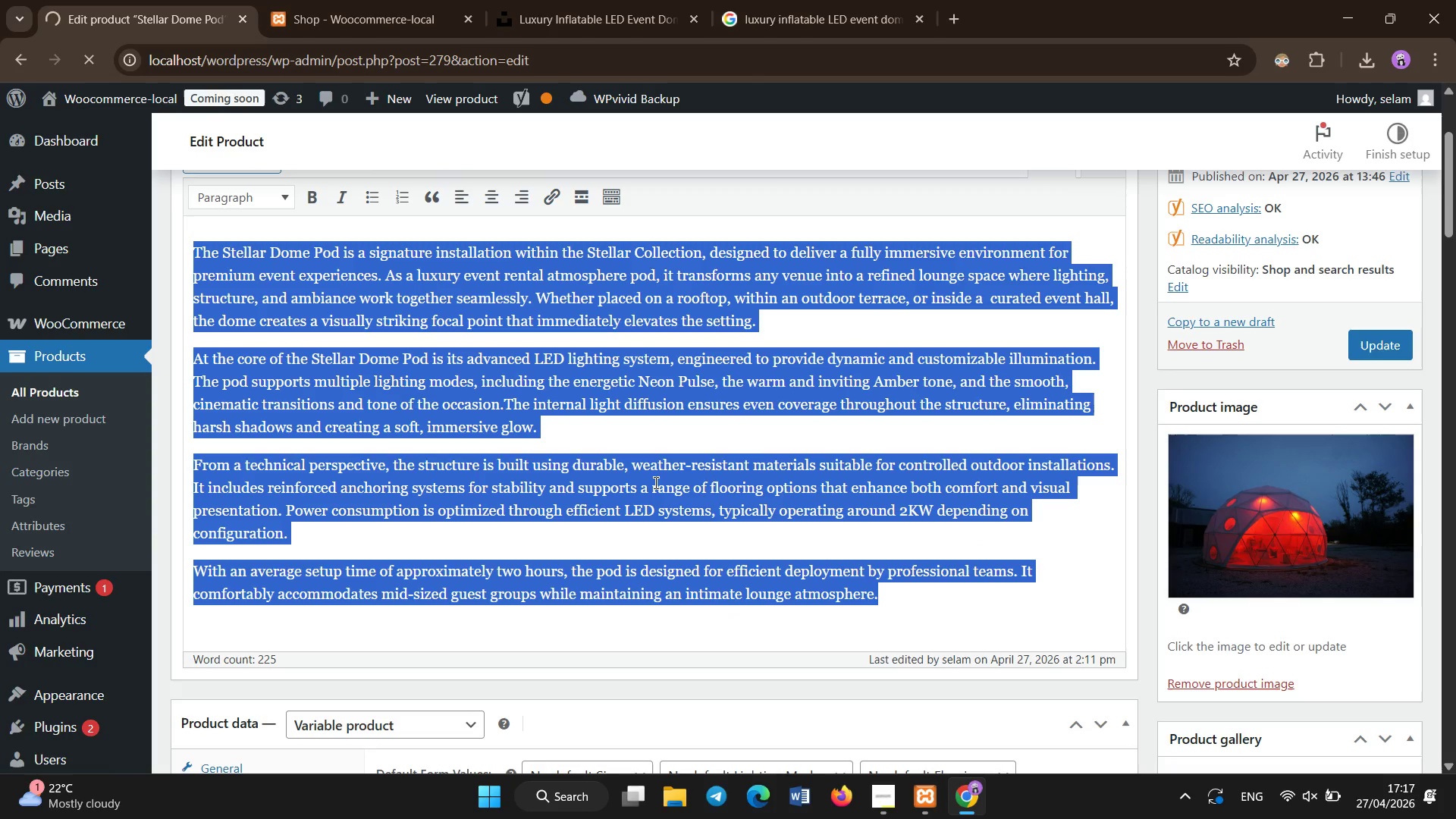 
key(Control+C)
 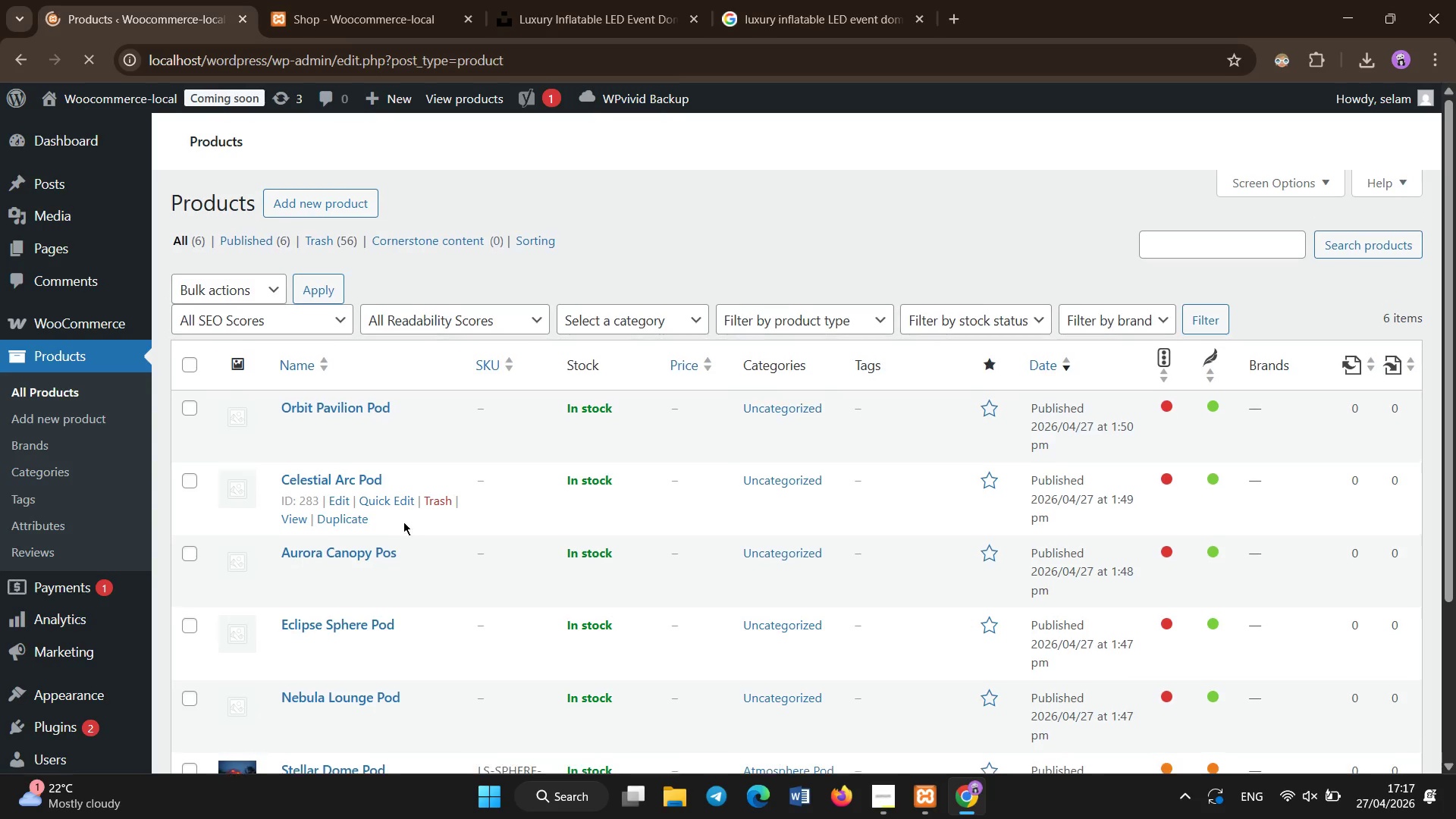 
scroll: coordinate [394, 527], scroll_direction: down, amount: 5.0
 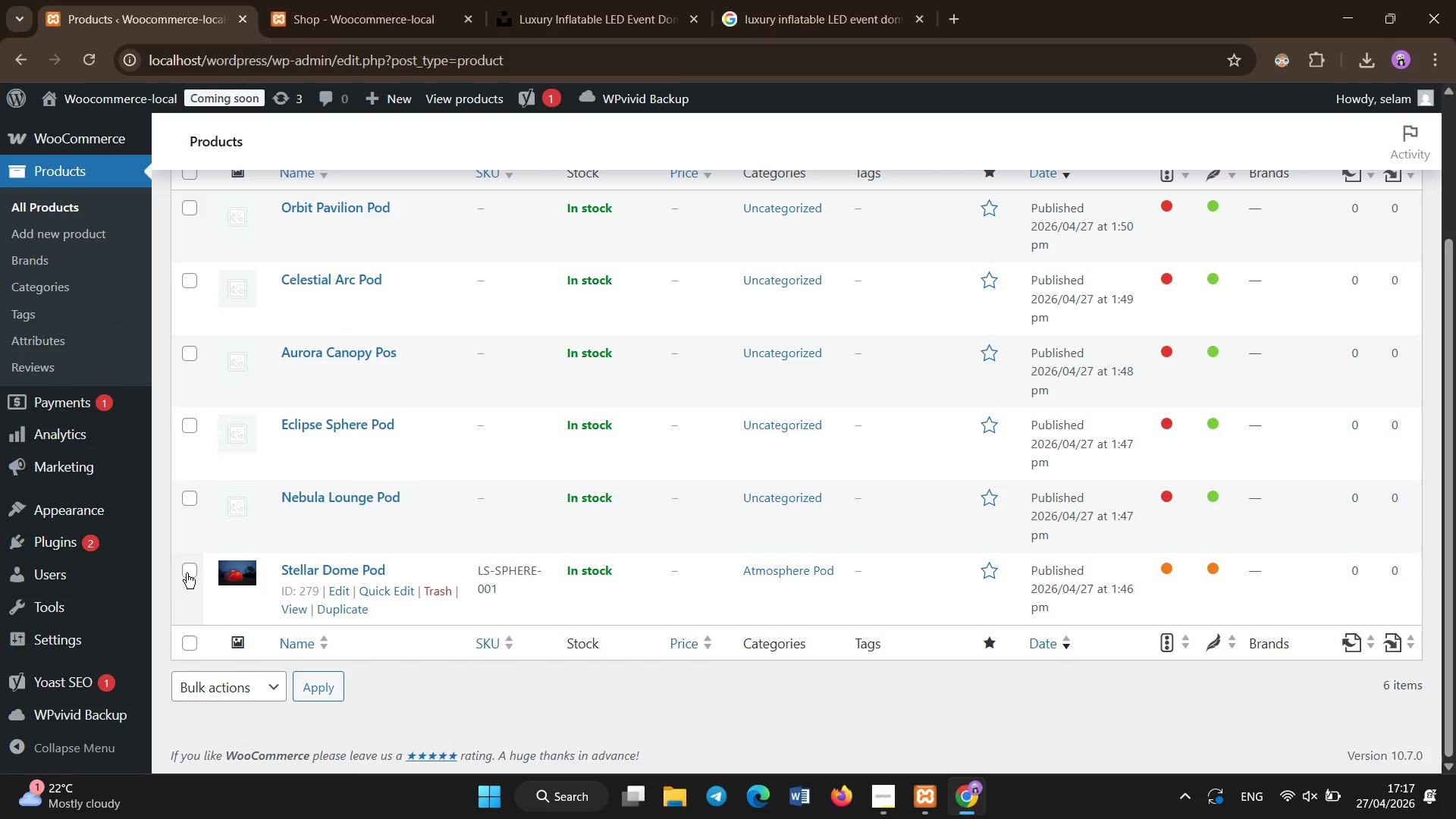 
left_click([195, 572])
 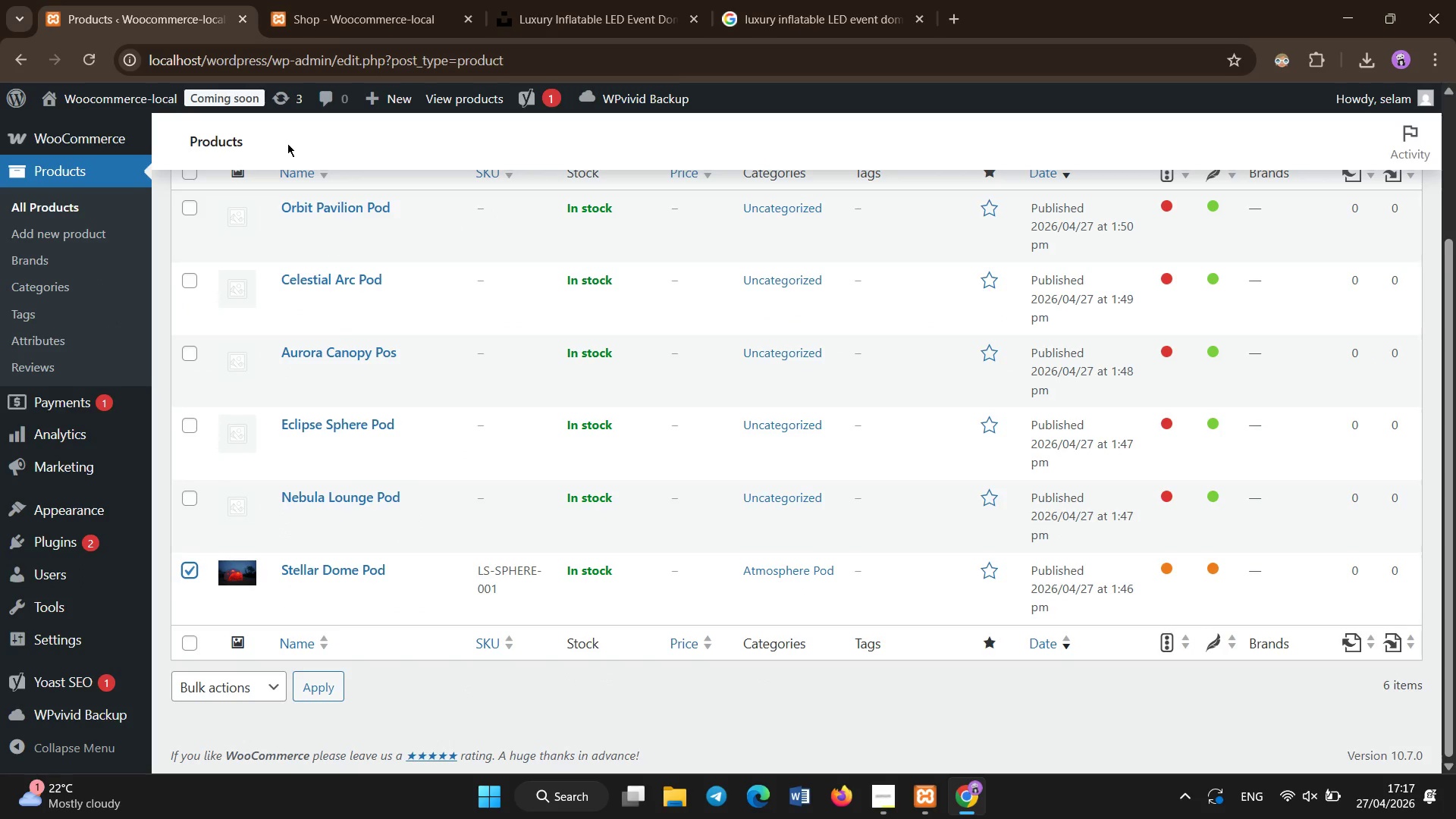 
scroll: coordinate [287, 198], scroll_direction: up, amount: 2.0
 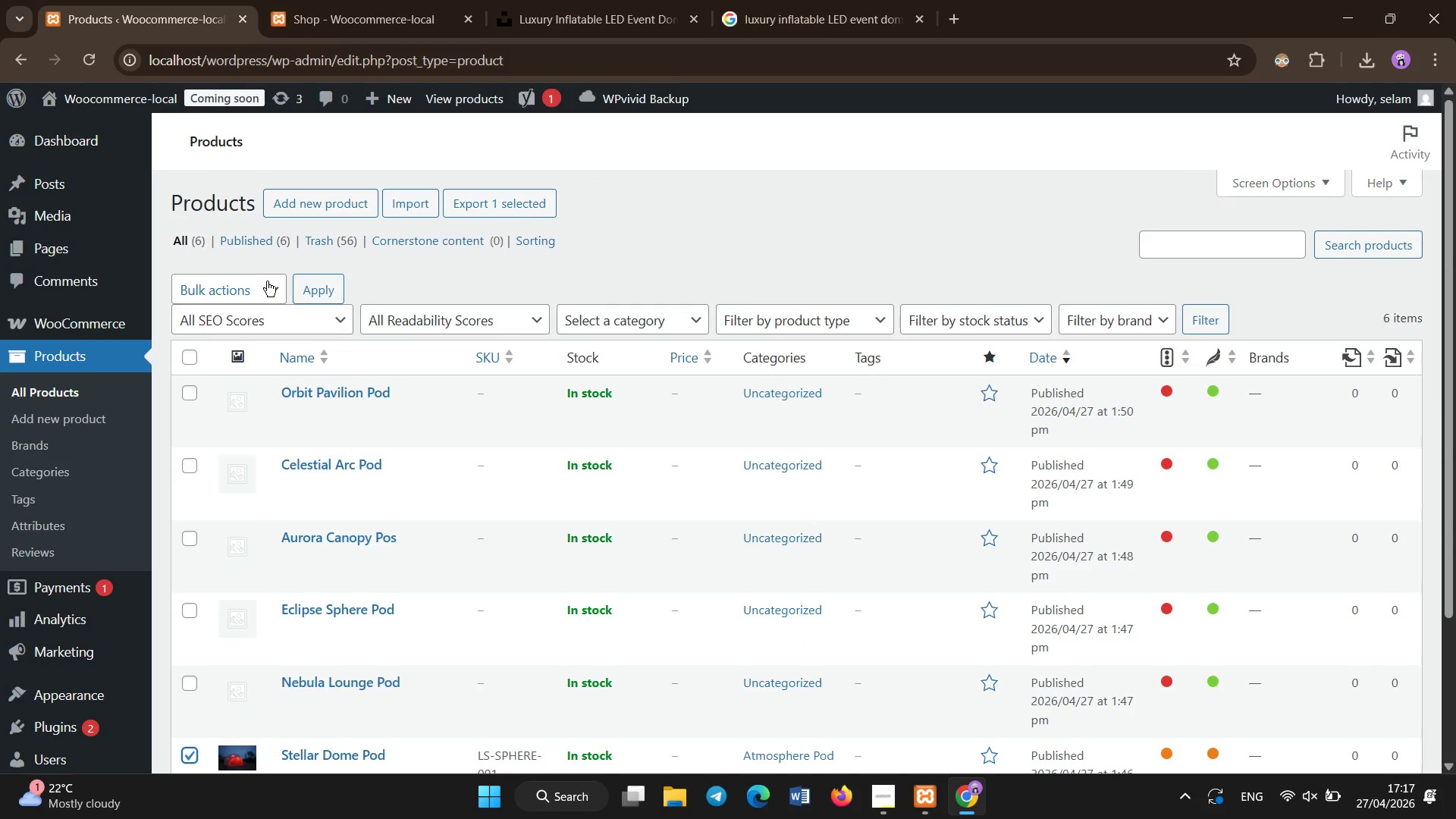 
left_click([267, 281])
 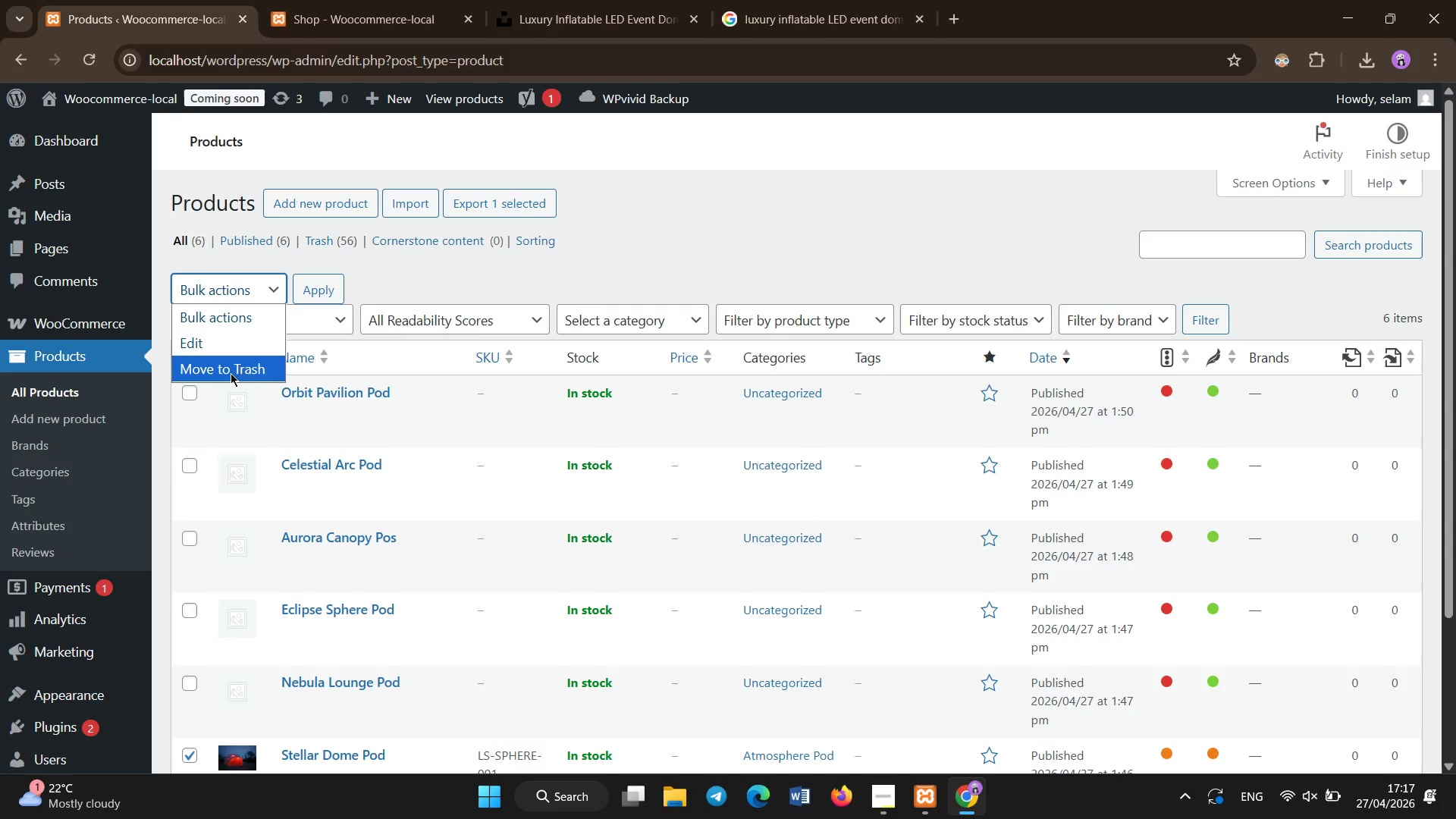 
left_click([231, 373])
 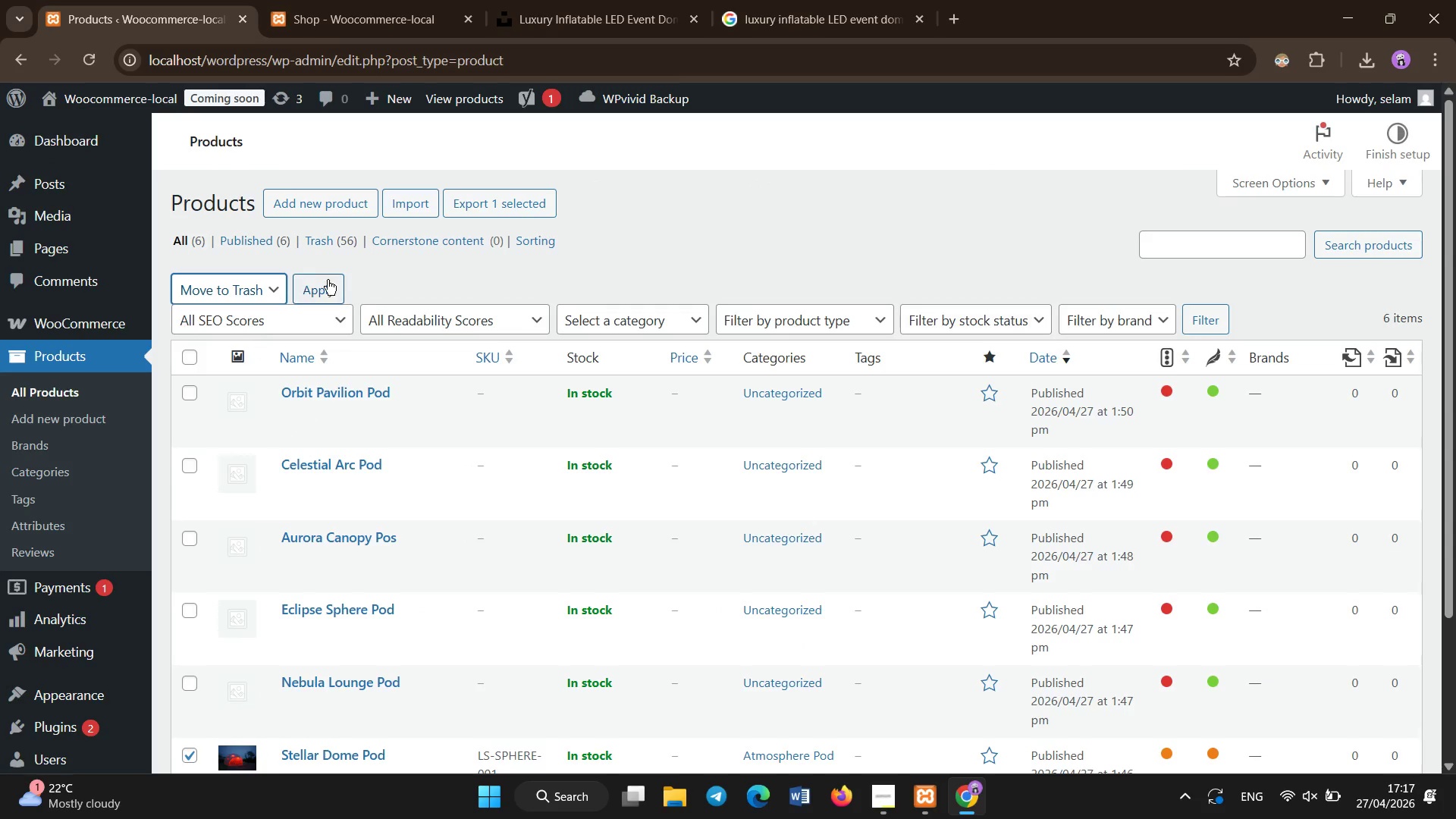 
left_click([330, 278])
 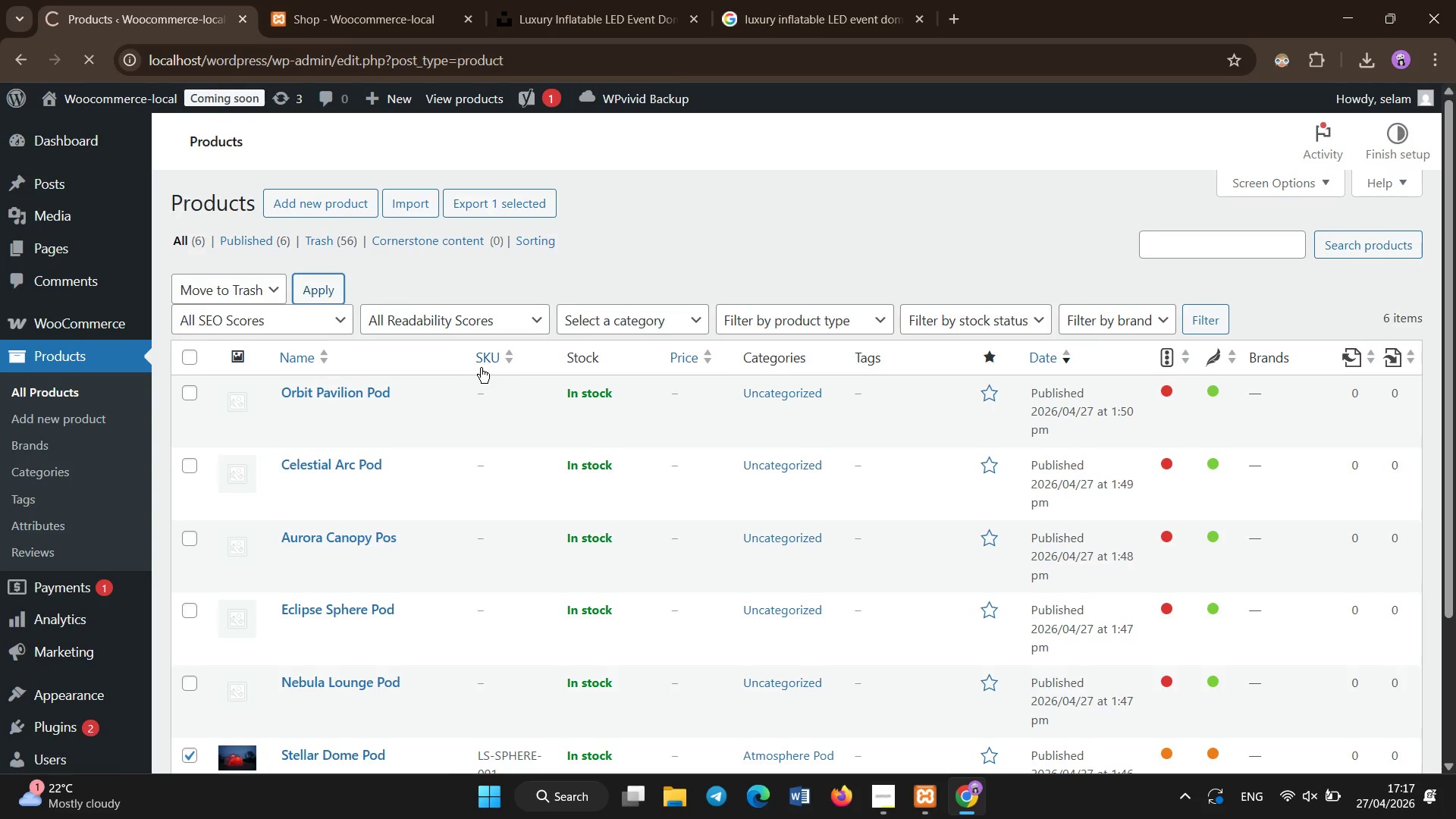 
scroll: coordinate [481, 368], scroll_direction: down, amount: 2.0
 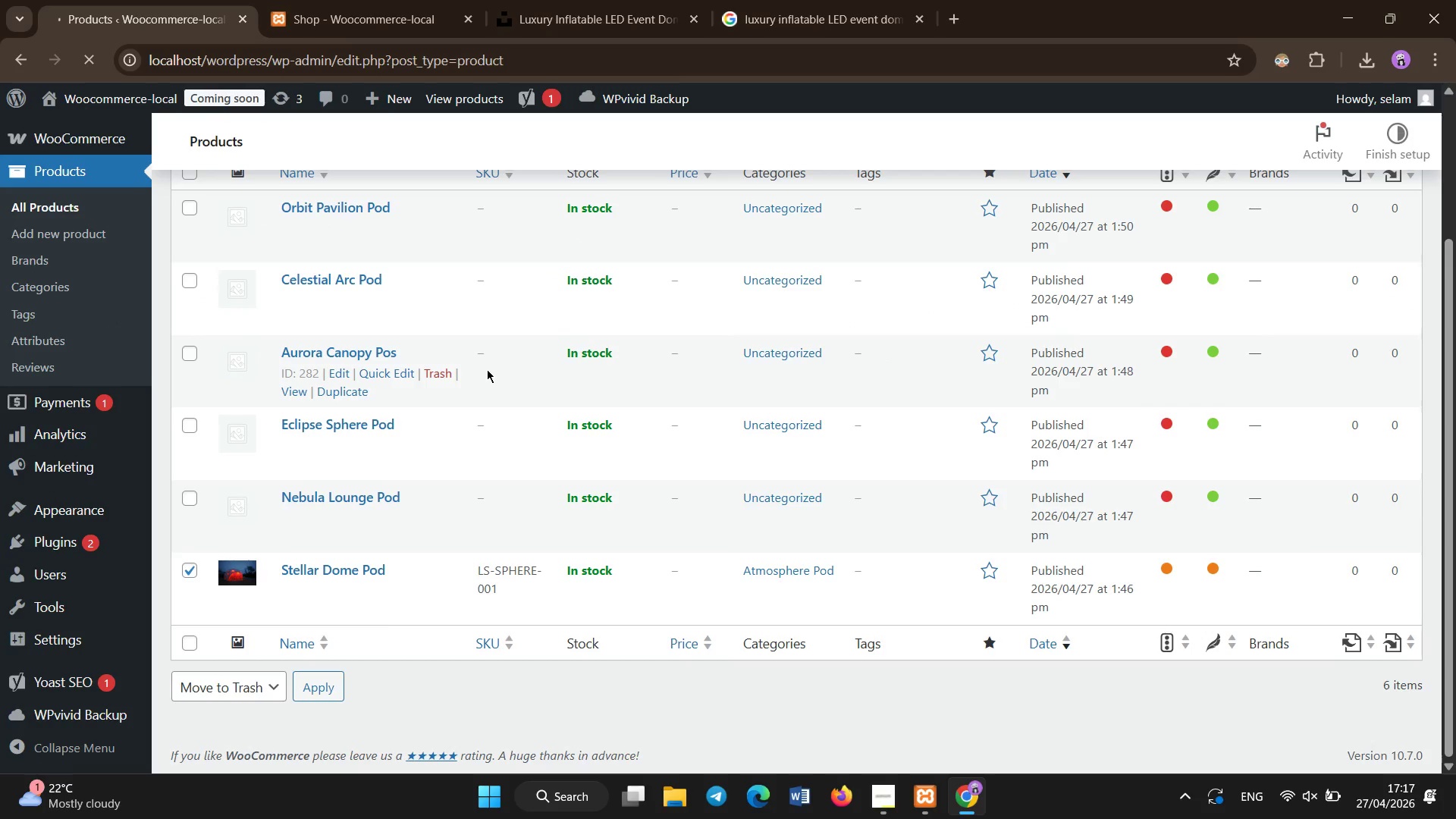 
scroll: coordinate [493, 370], scroll_direction: up, amount: 2.0
 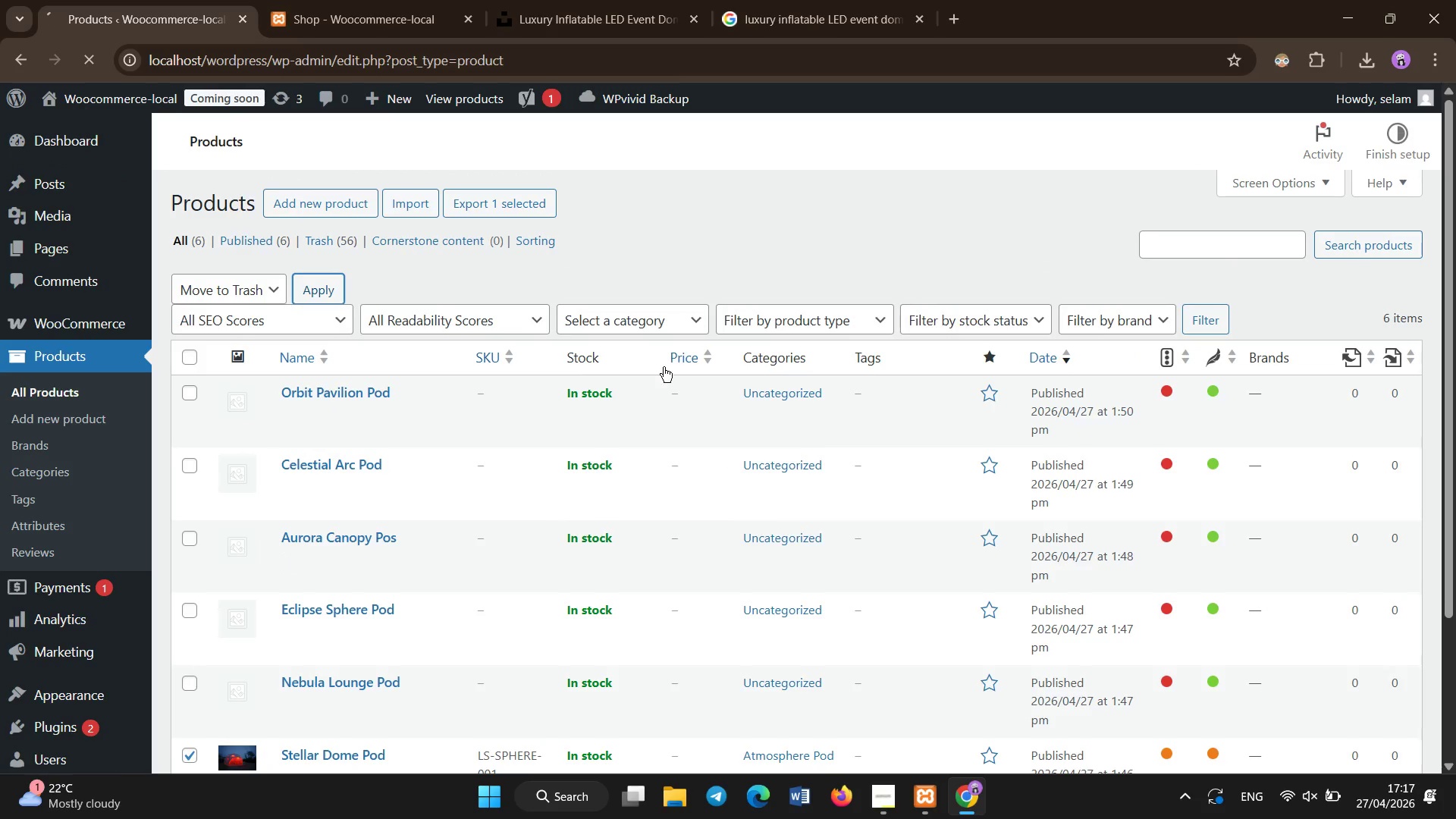 
scroll: coordinate [323, 469], scroll_direction: down, amount: 3.0
 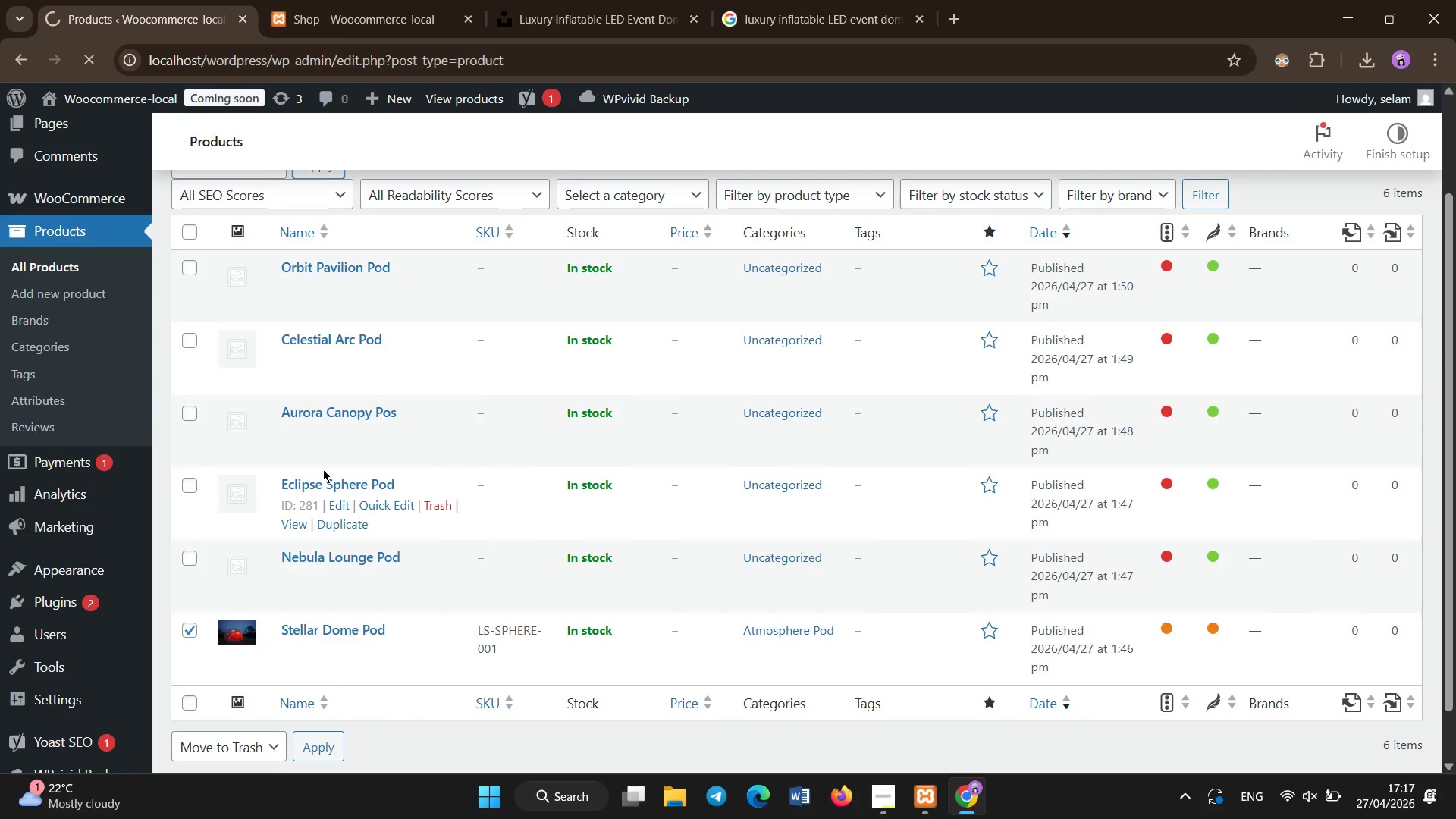 
scroll: coordinate [442, 261], scroll_direction: none, amount: 0.0
 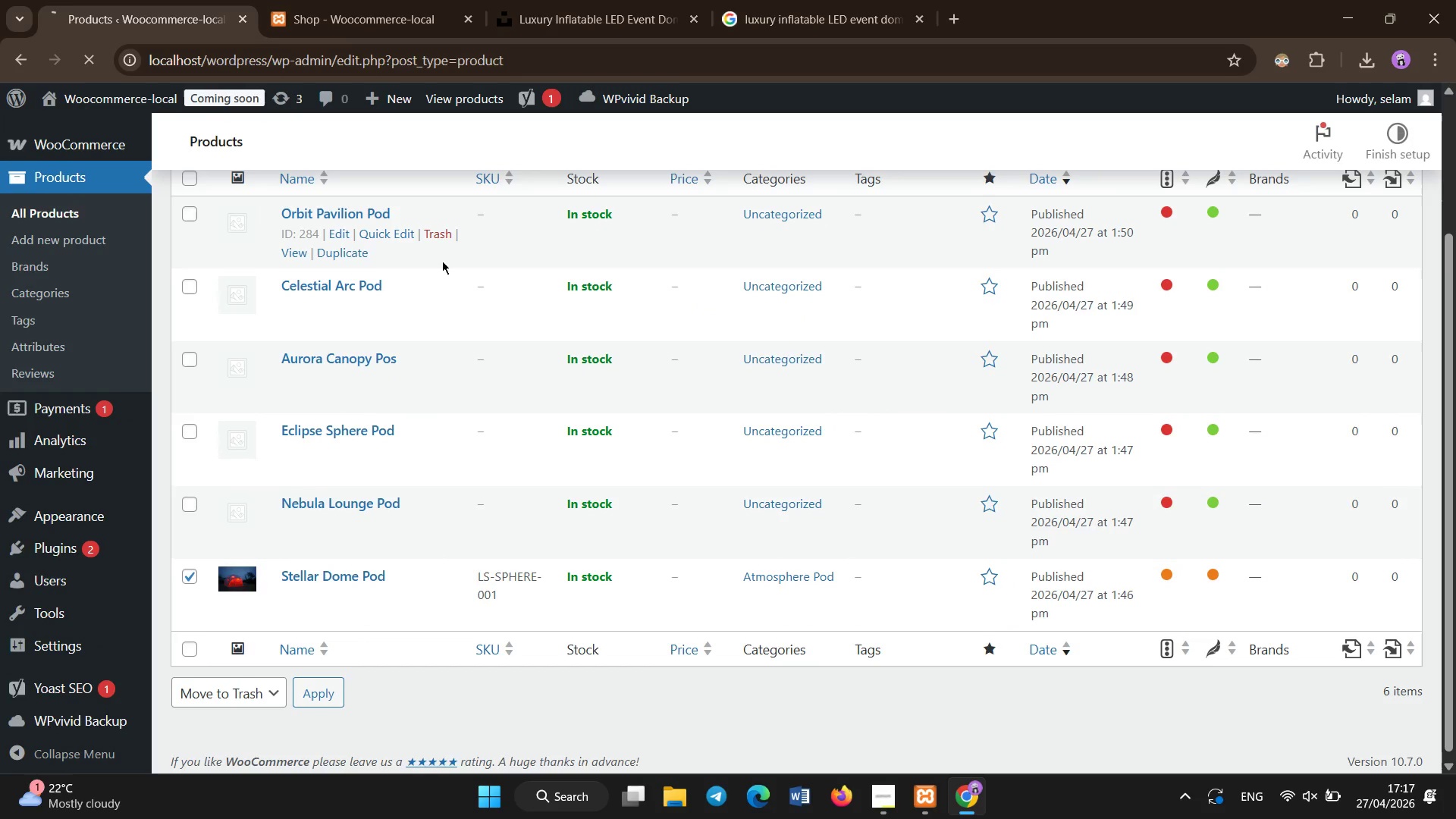 
scroll: coordinate [385, 262], scroll_direction: down, amount: 1.0
 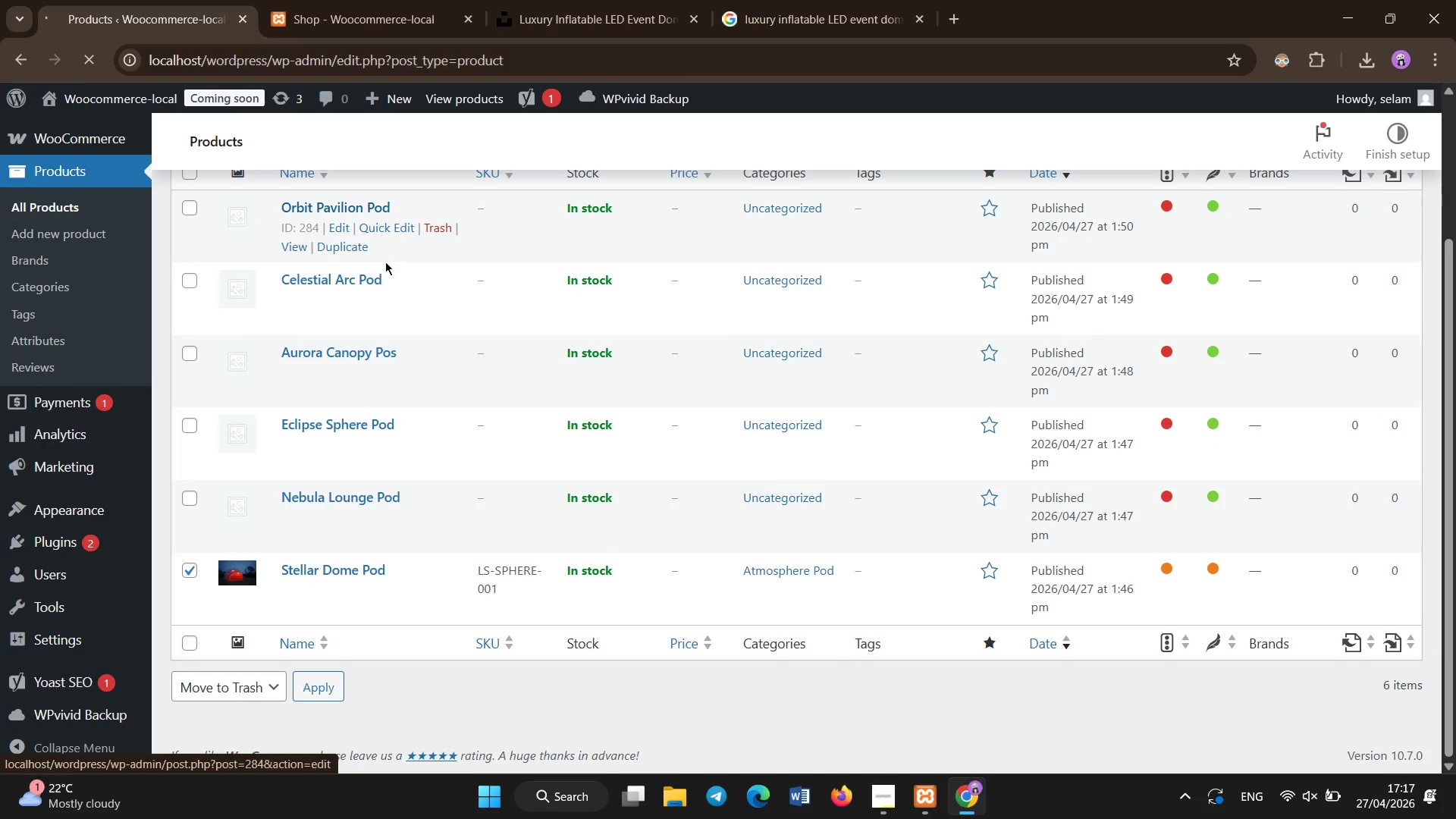 
scroll: coordinate [382, 259], scroll_direction: up, amount: 3.0
 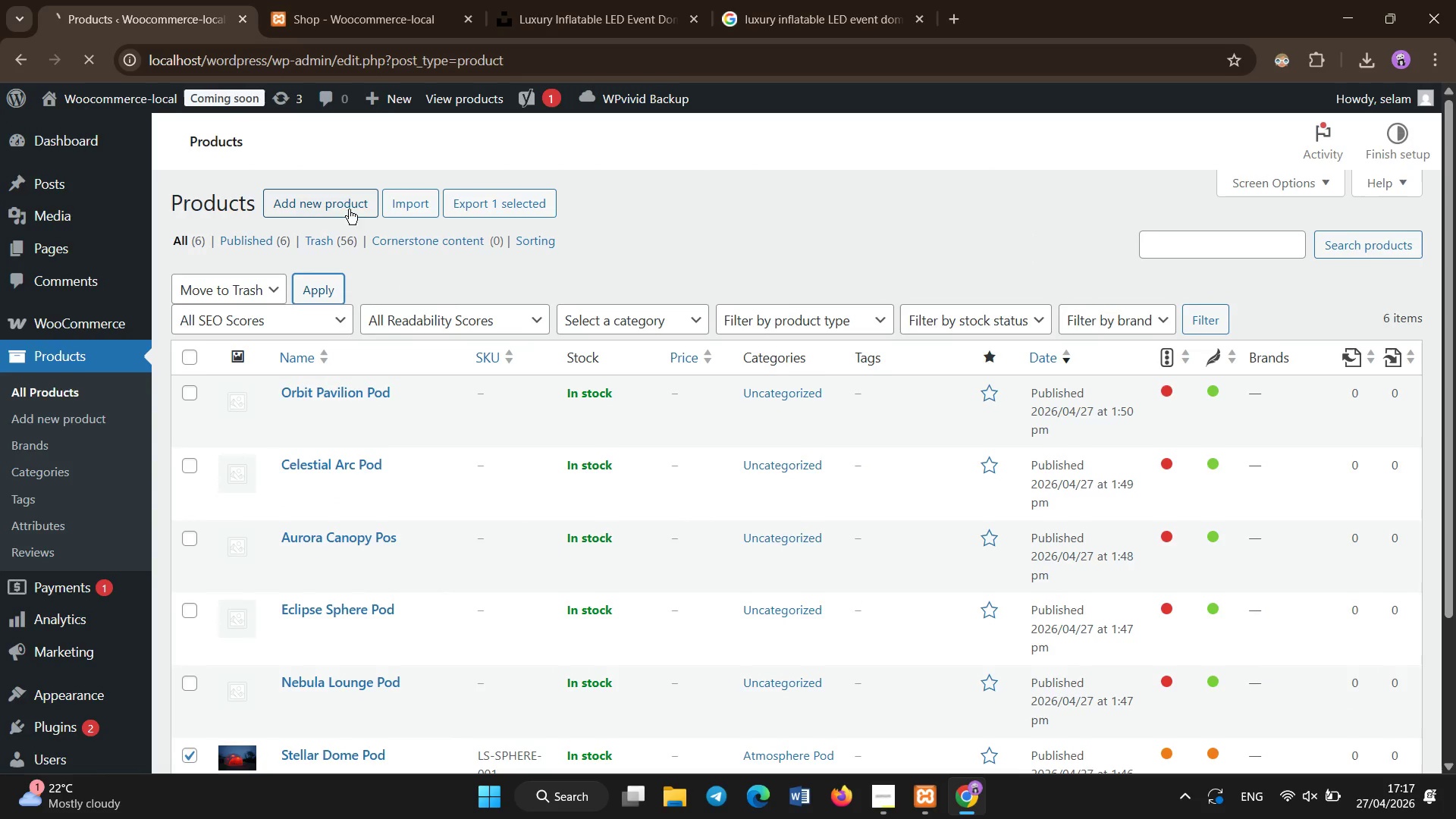 
left_click([344, 201])
 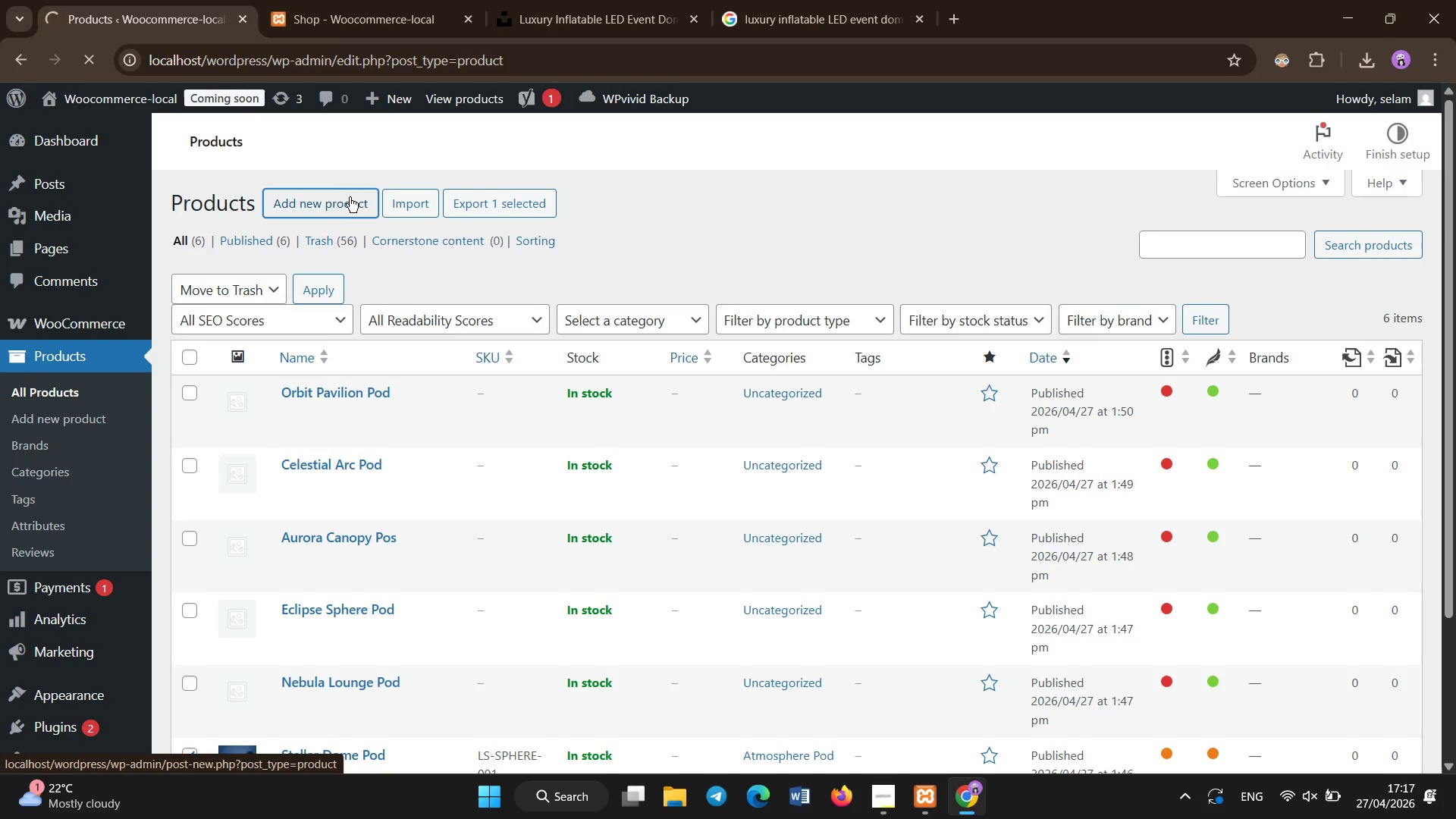 
wait(10.0)
 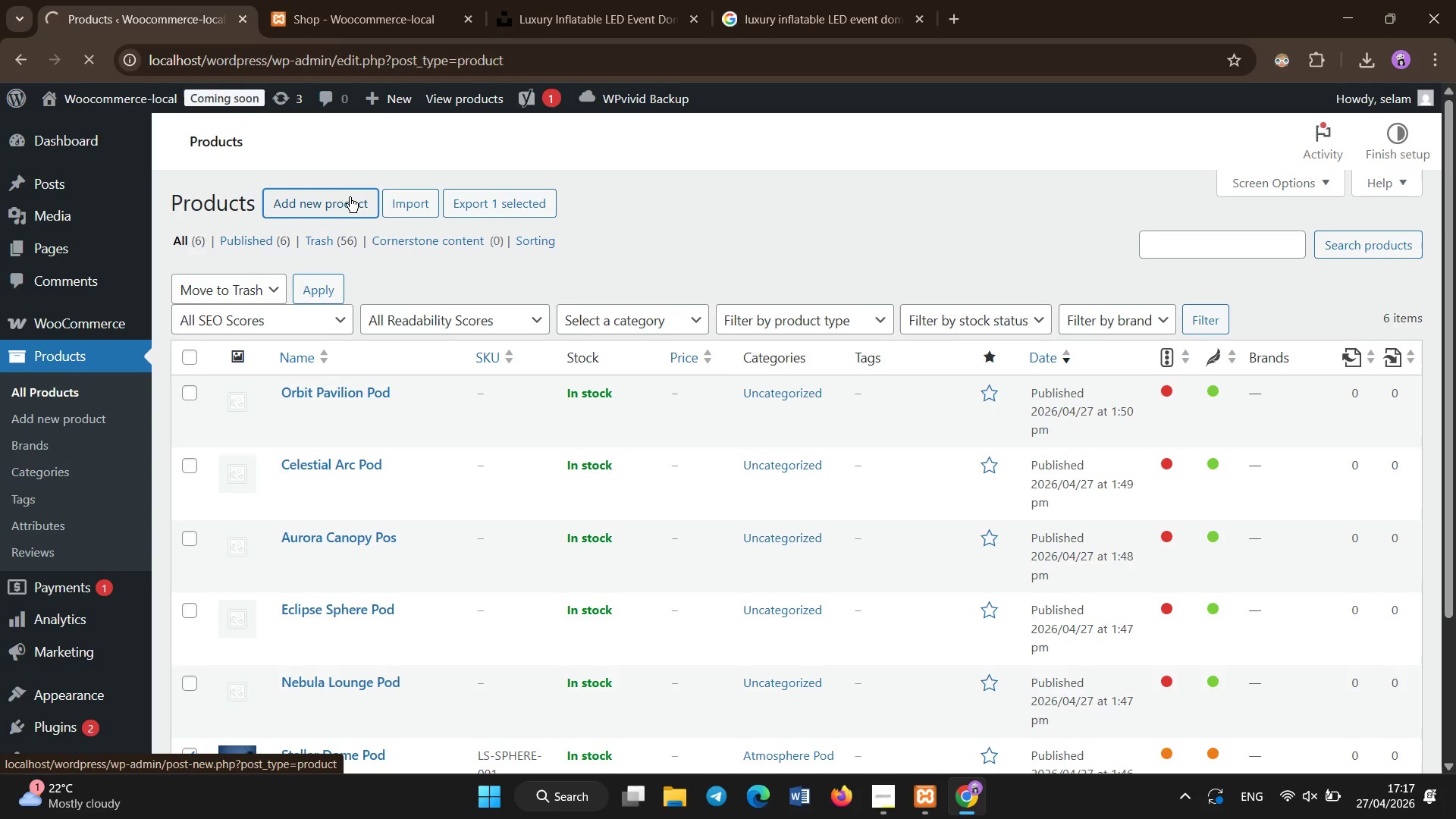 
left_click([388, 531])
 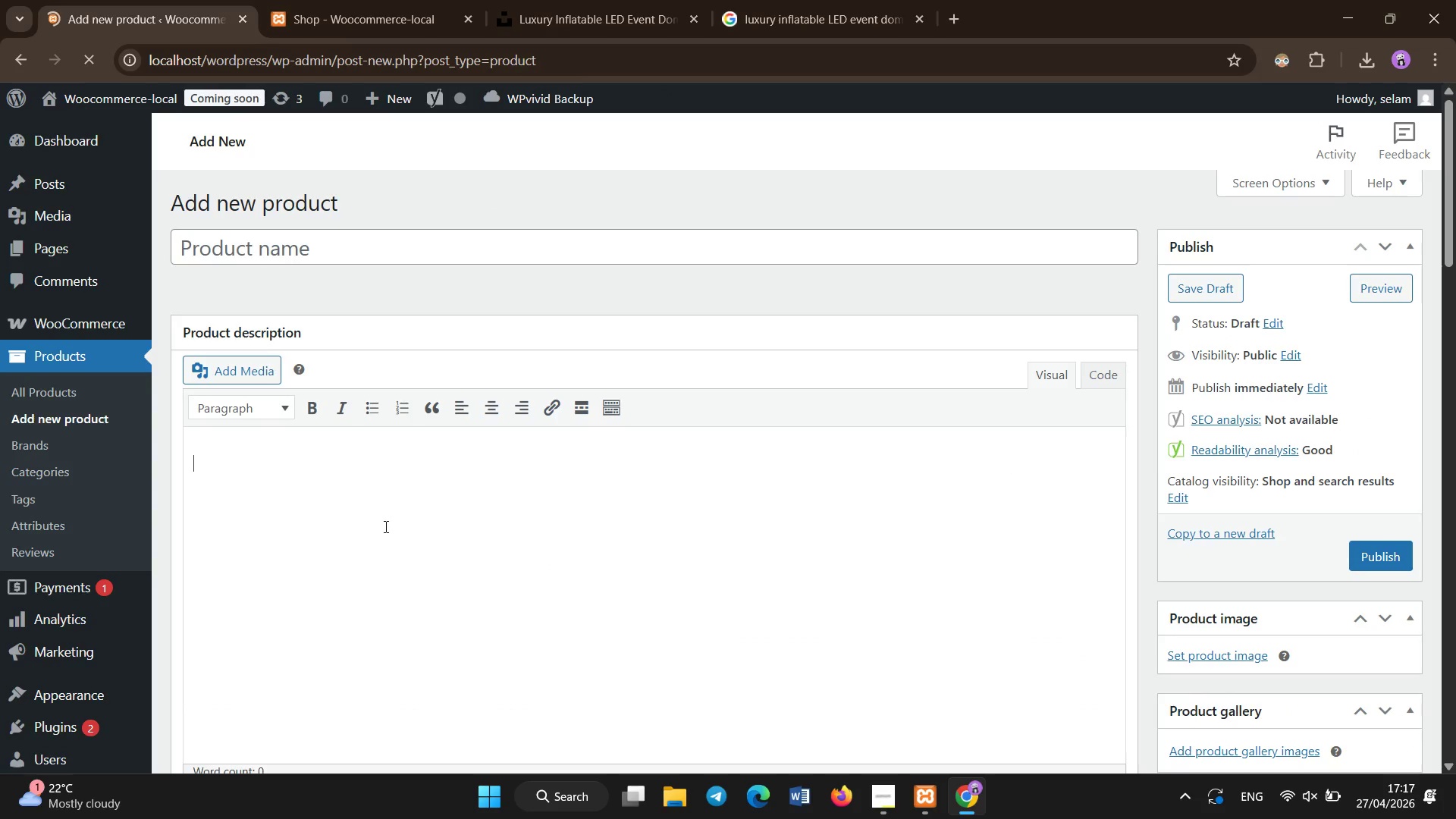 
key(Control+V)
 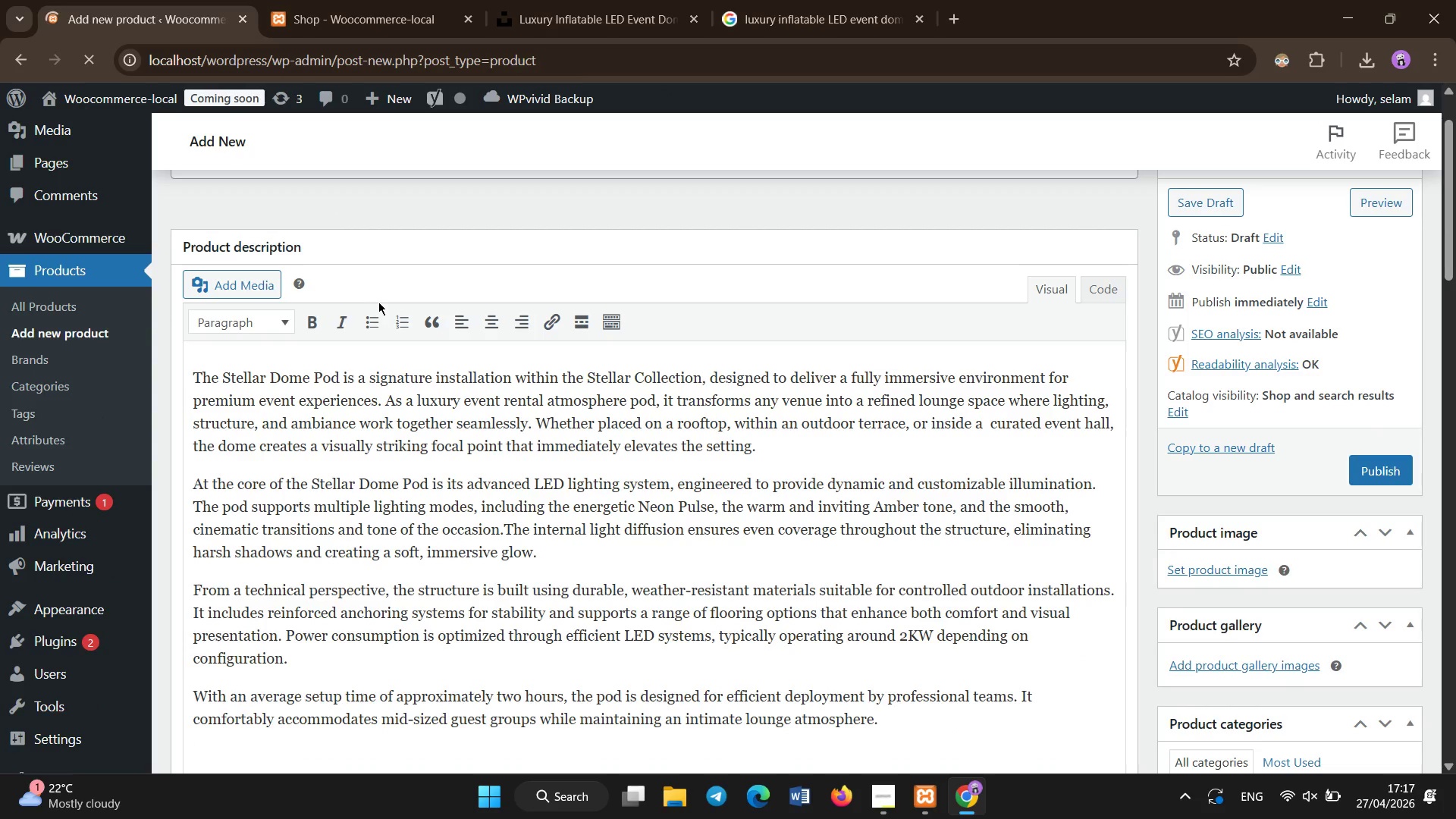 
left_click([378, 256])
 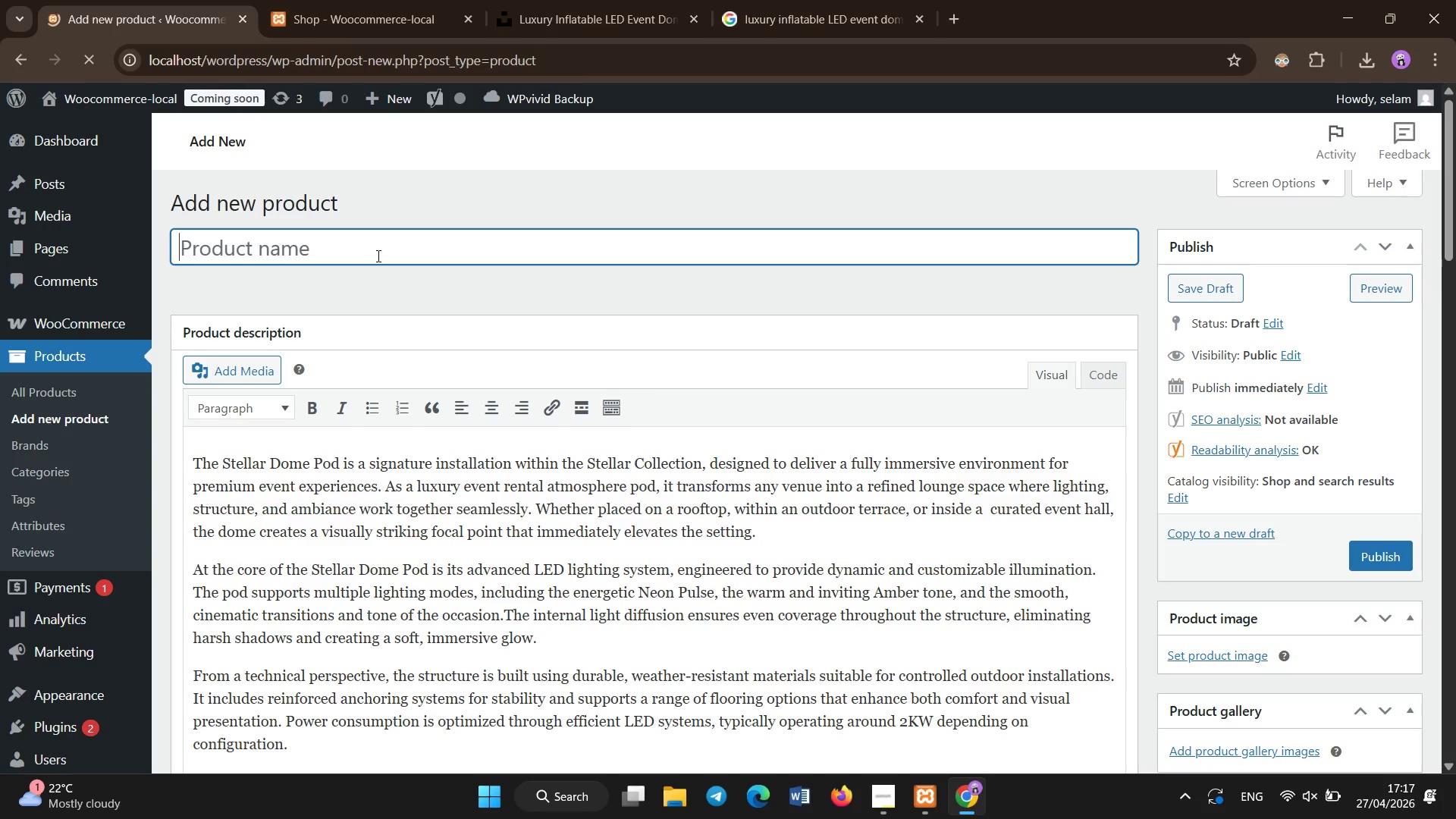 
scroll: coordinate [378, 288], scroll_direction: up, amount: 1.0
 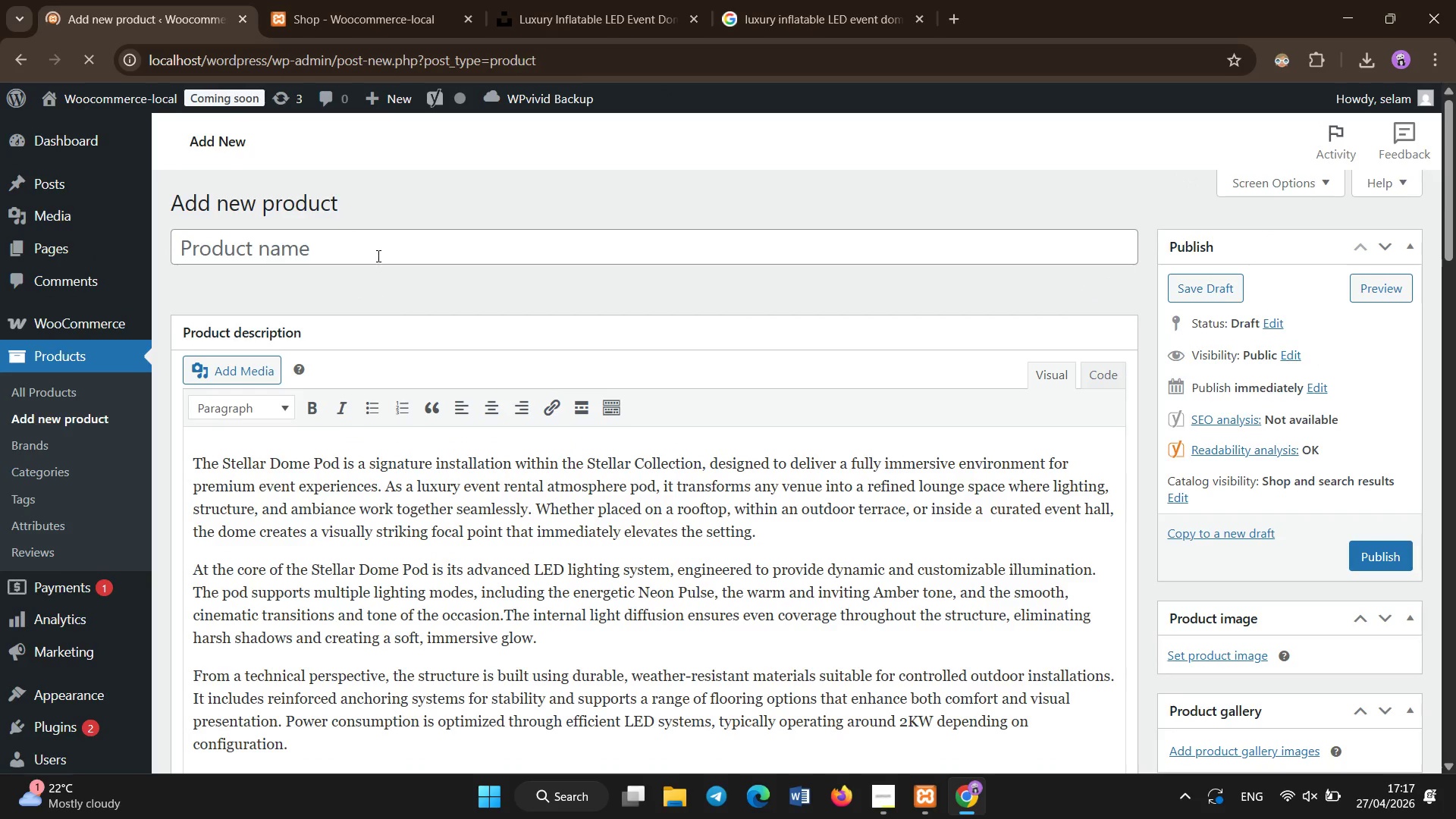 
scroll: coordinate [378, 256], scroll_direction: down, amount: 2.0
 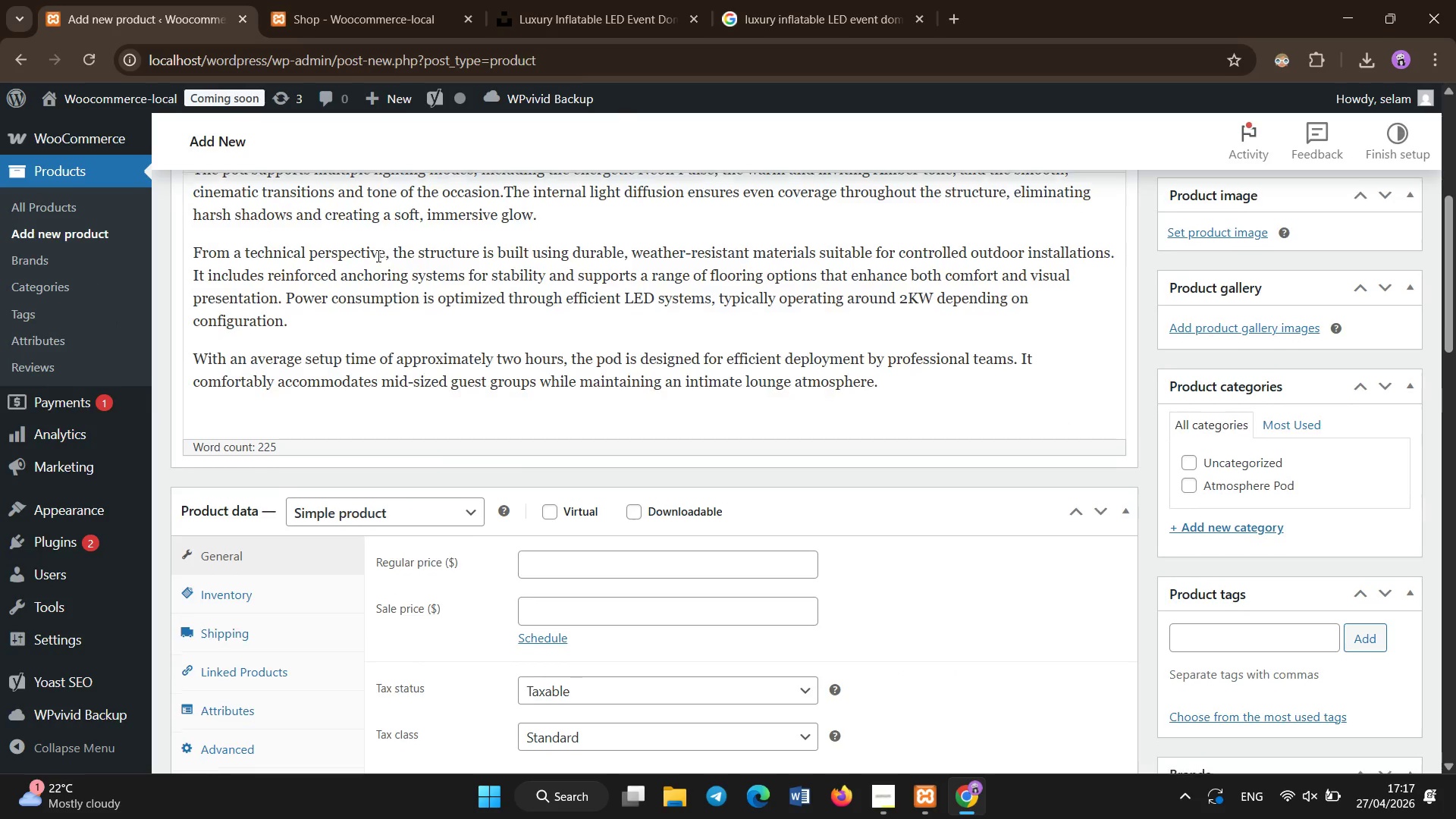 
scroll: coordinate [378, 256], scroll_direction: up, amount: 4.0
 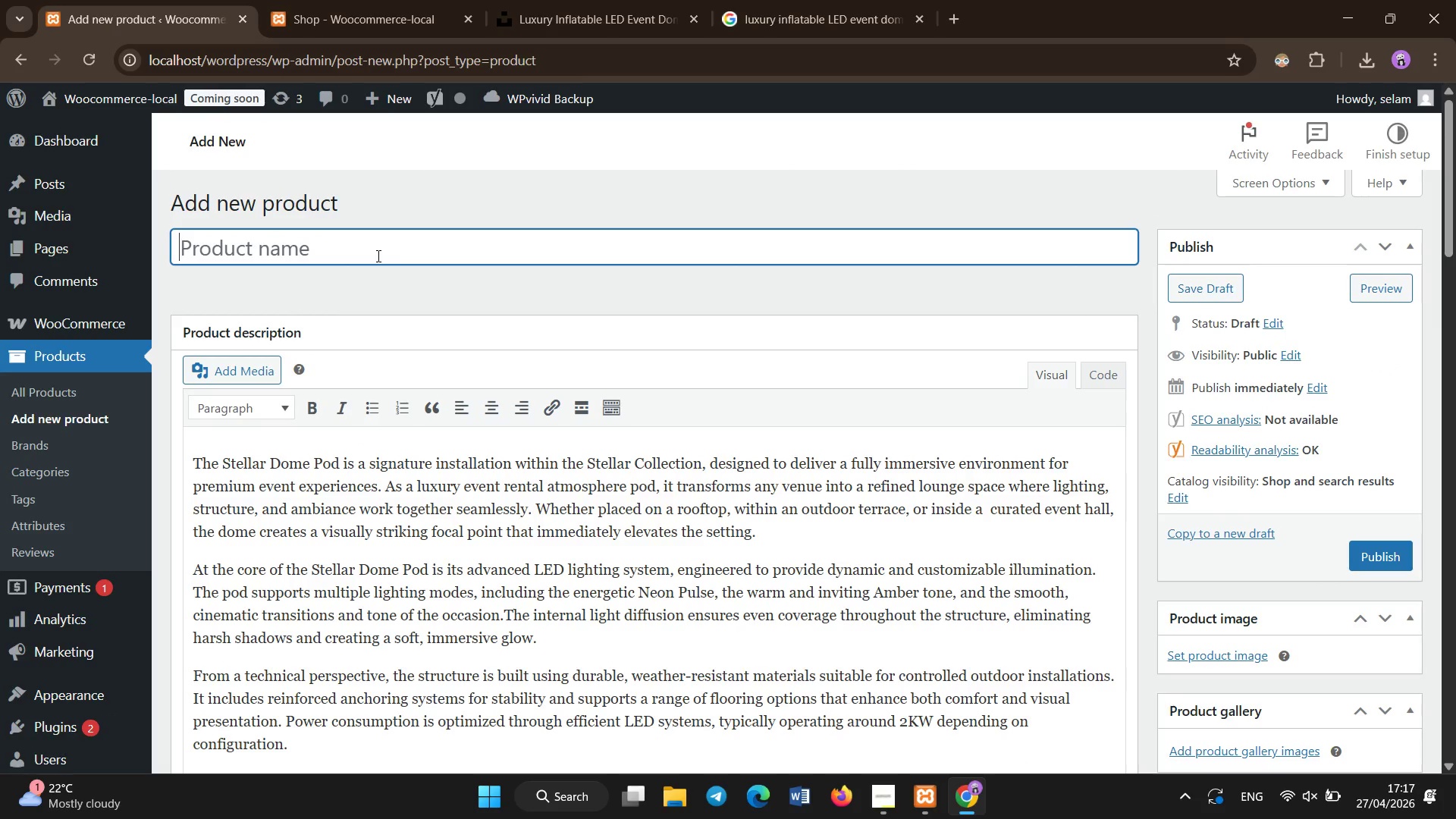 
scroll: coordinate [378, 256], scroll_direction: down, amount: 5.0
 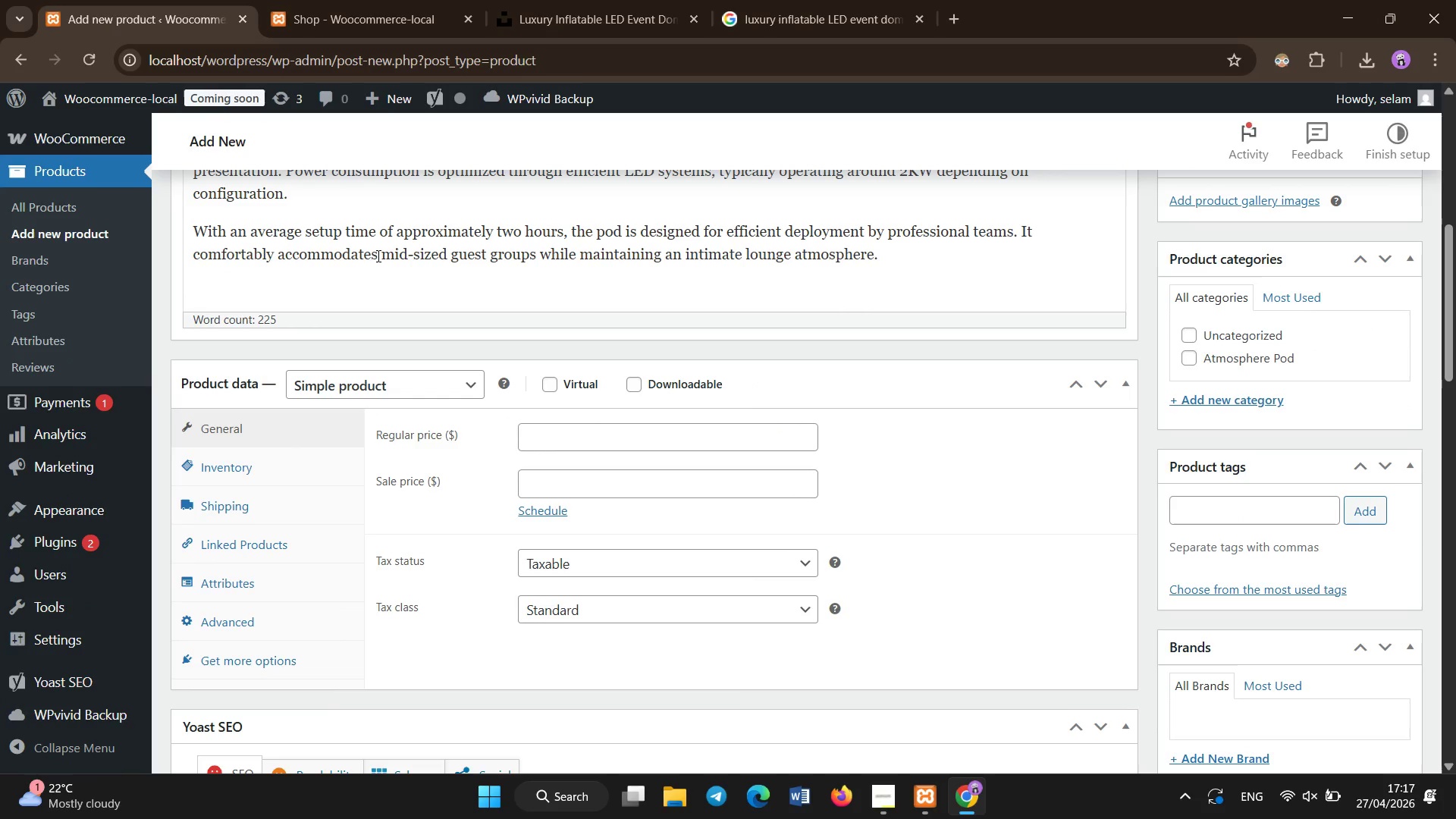 
scroll: coordinate [378, 256], scroll_direction: up, amount: 1.0
 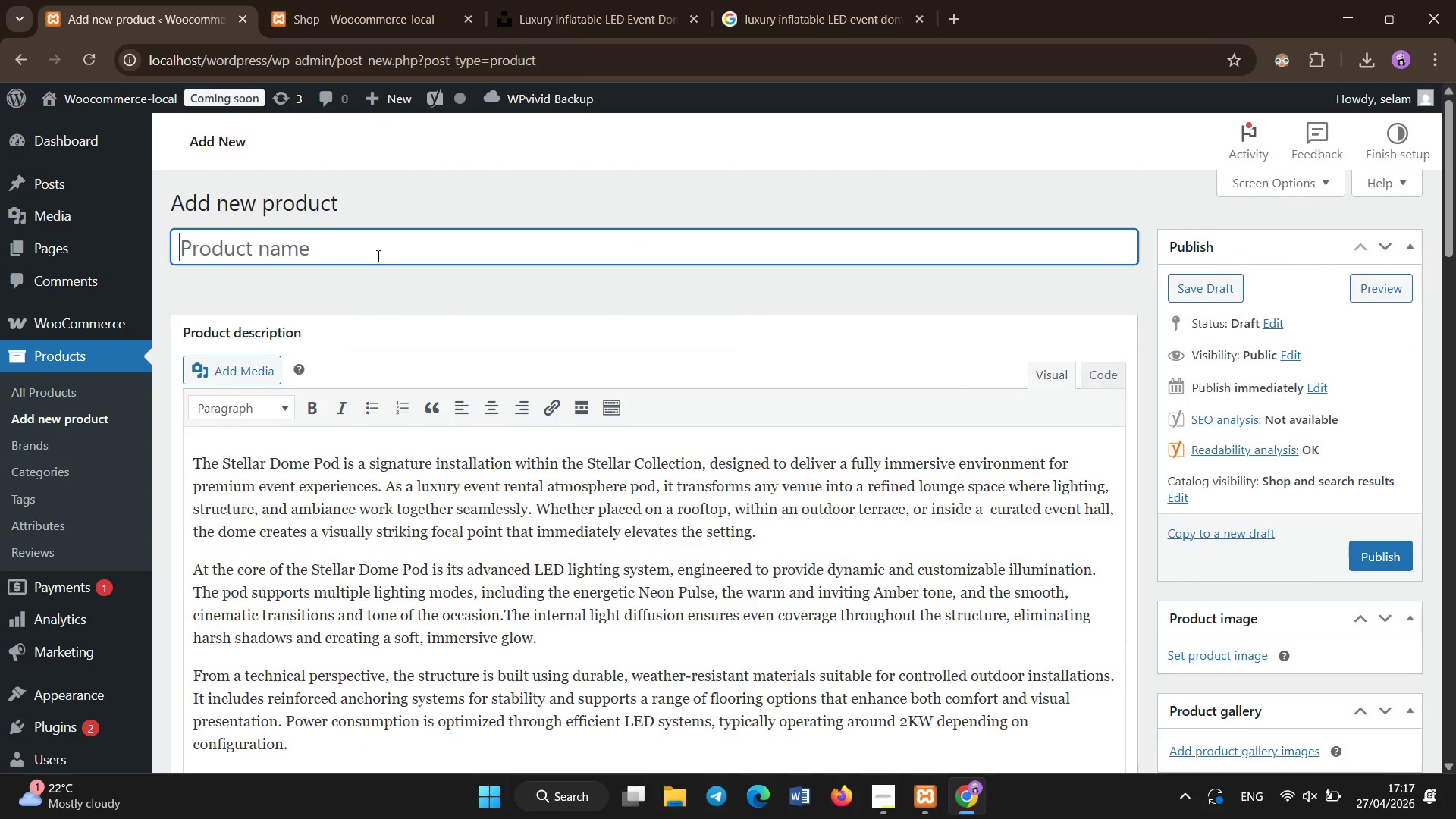 
type(Stellar Dome Pod)
 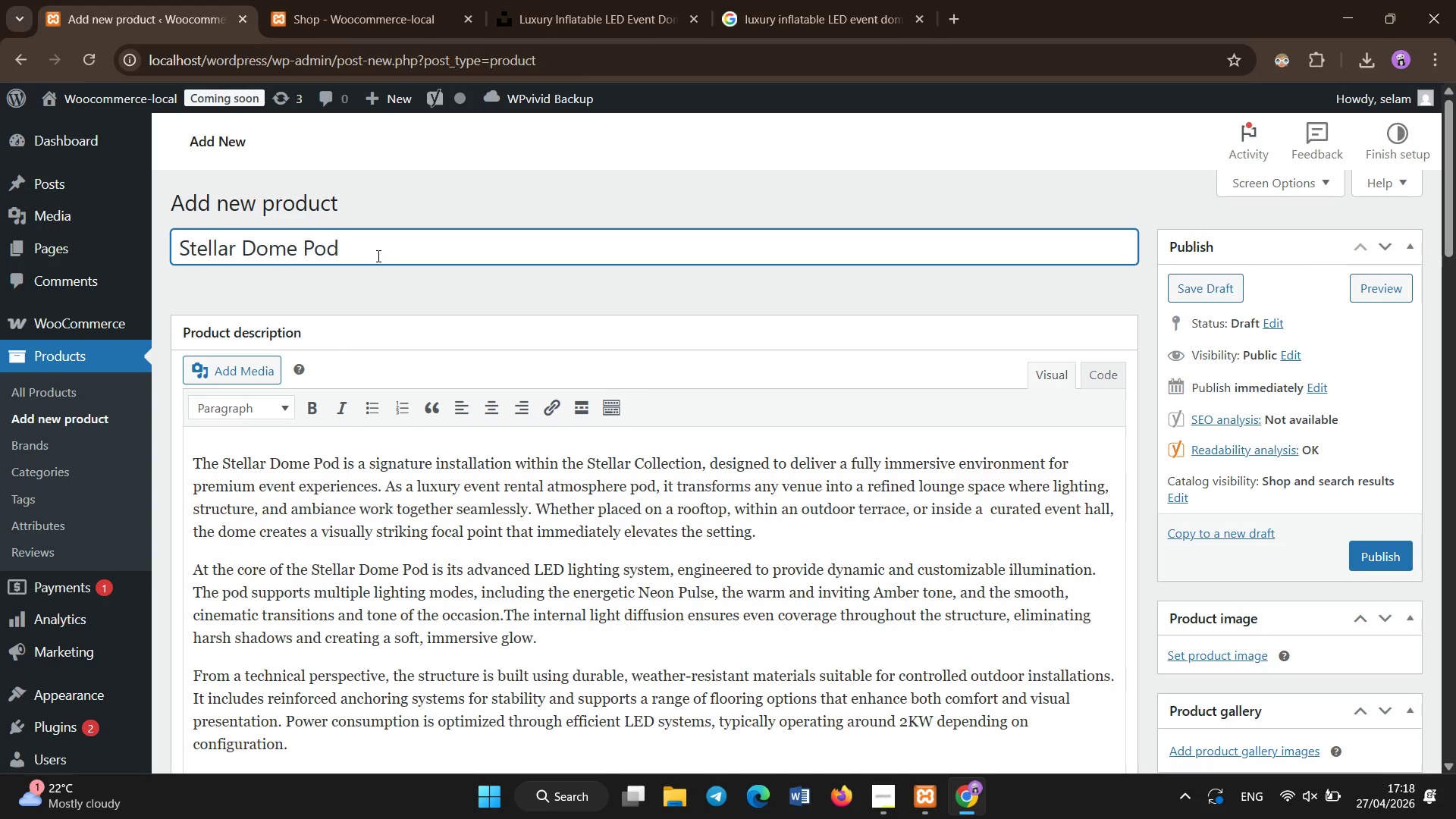 
scroll: coordinate [372, 398], scroll_direction: down, amount: 12.0
 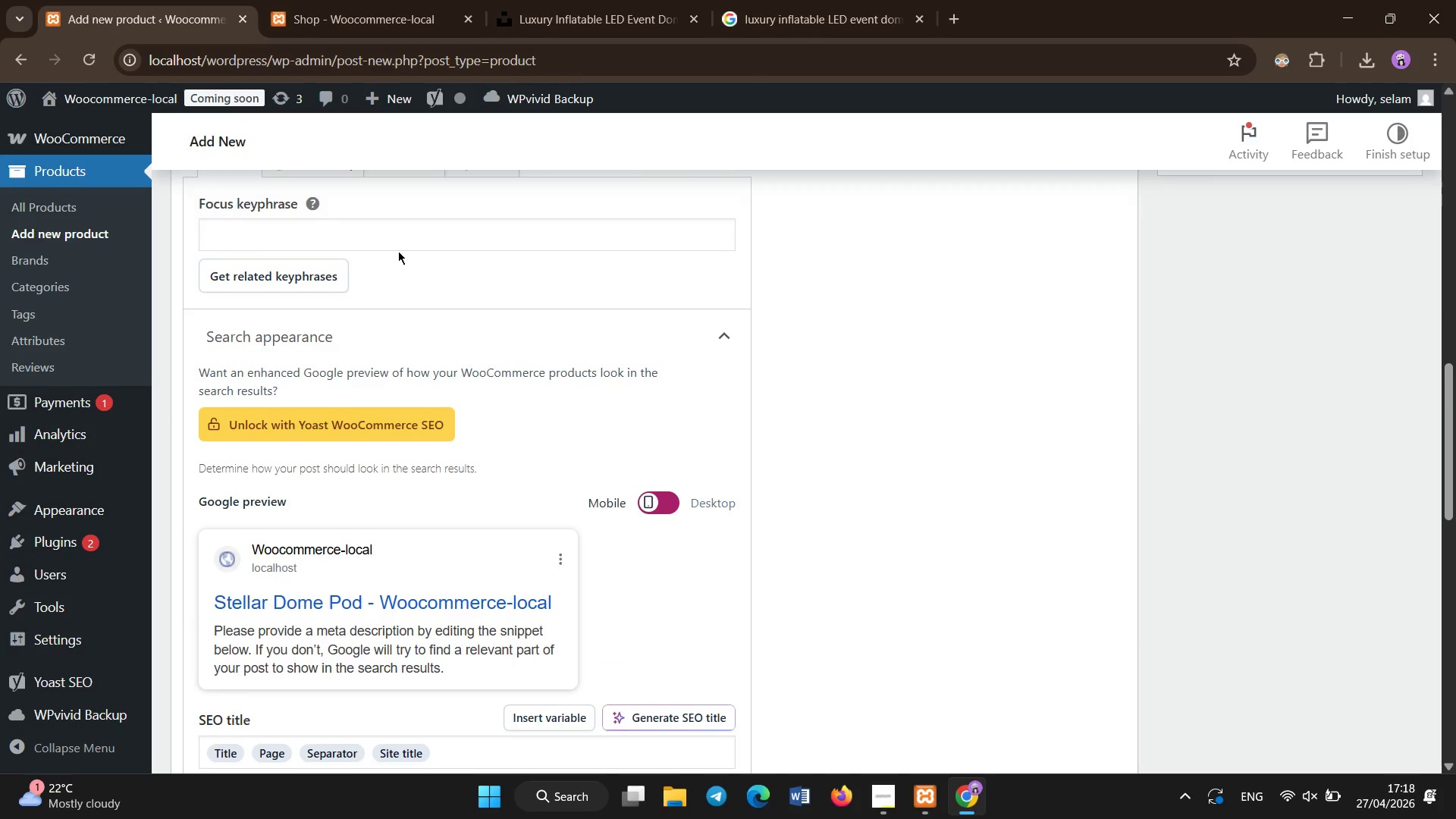 
left_click([397, 235])
 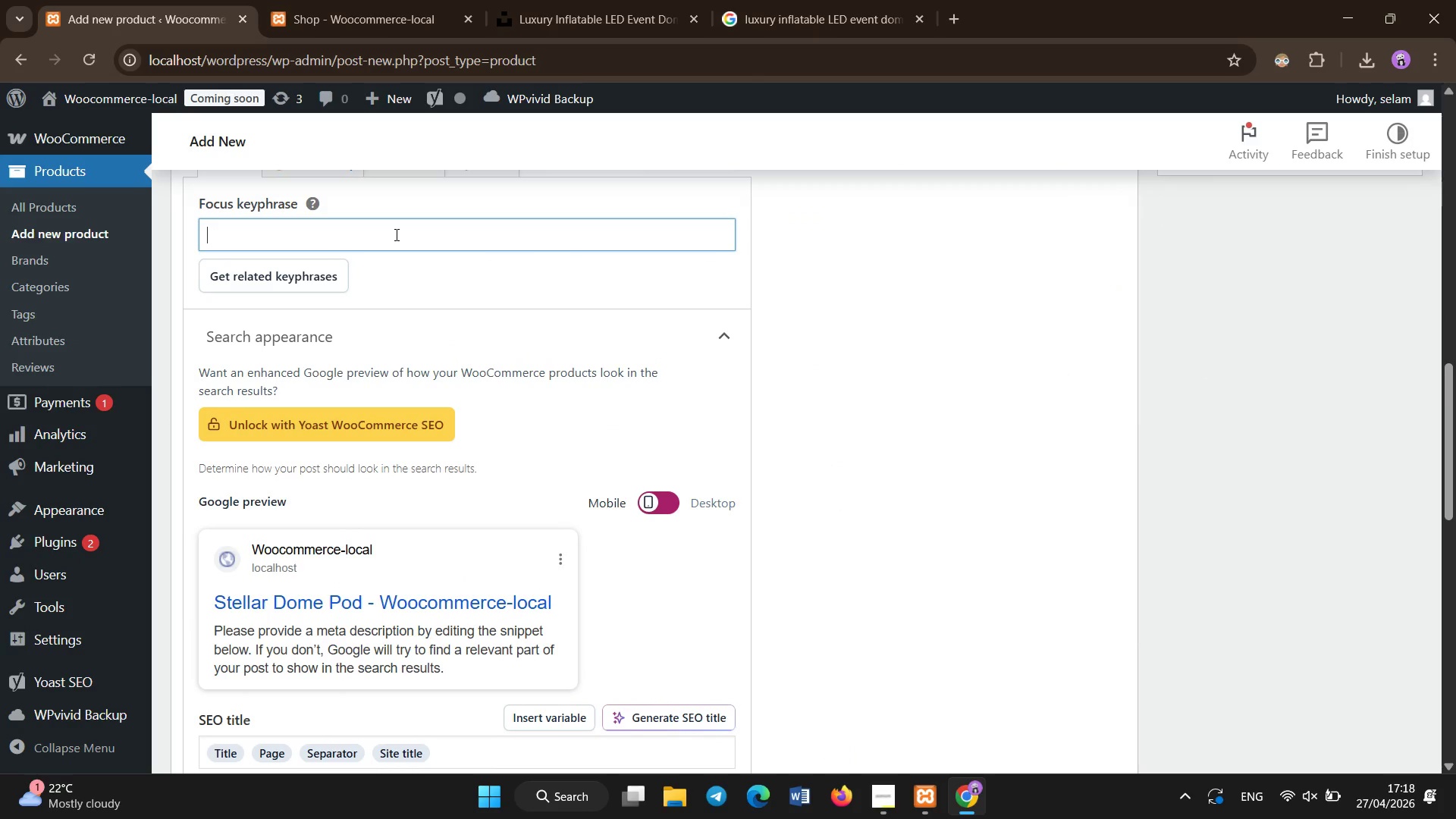 
type(luxury event rental atmosphere pod)
 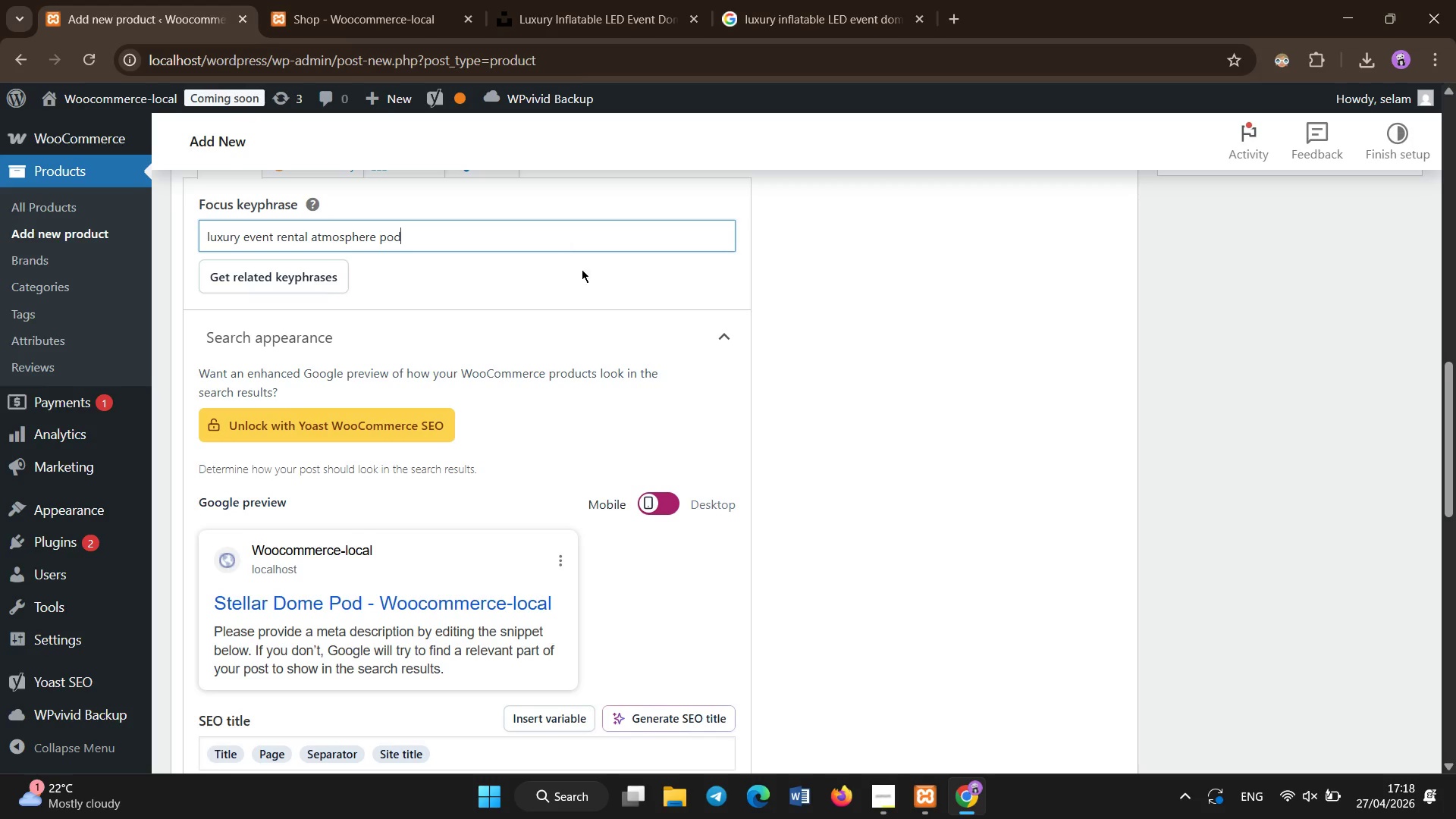 
scroll: coordinate [623, 425], scroll_direction: down, amount: 3.0
 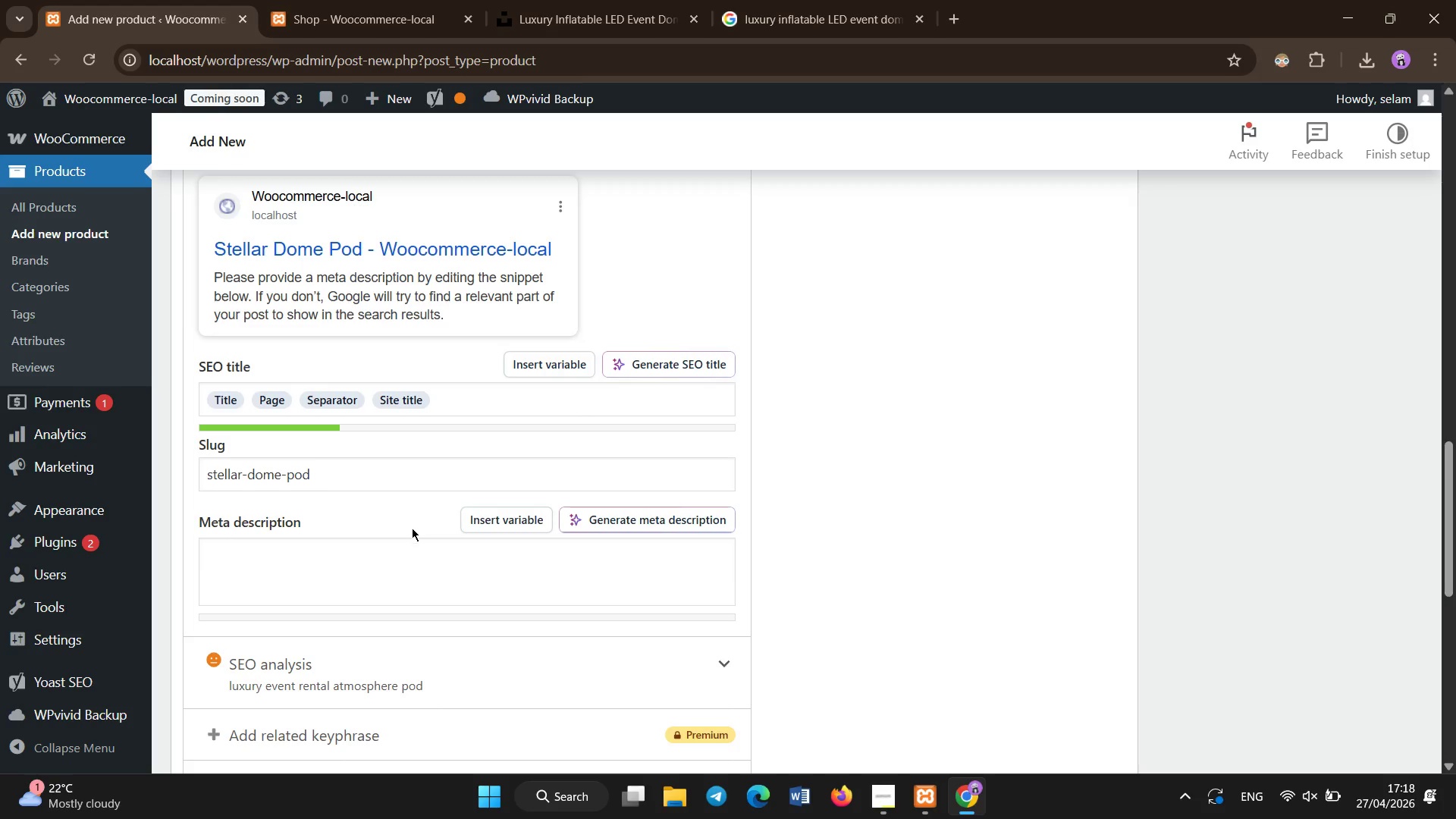 
left_click([413, 570])
 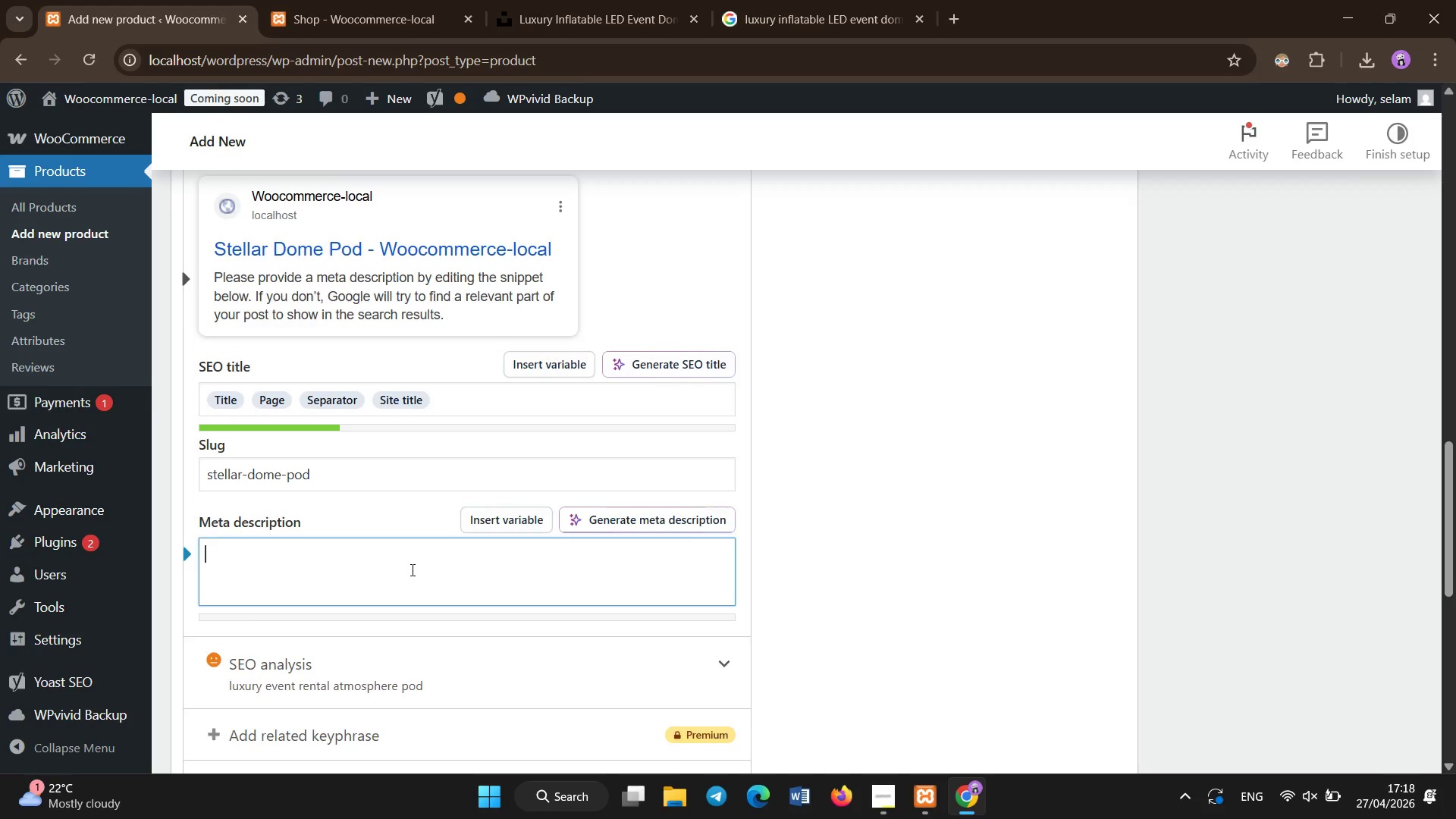 
scroll: coordinate [413, 570], scroll_direction: down, amount: 1.0
 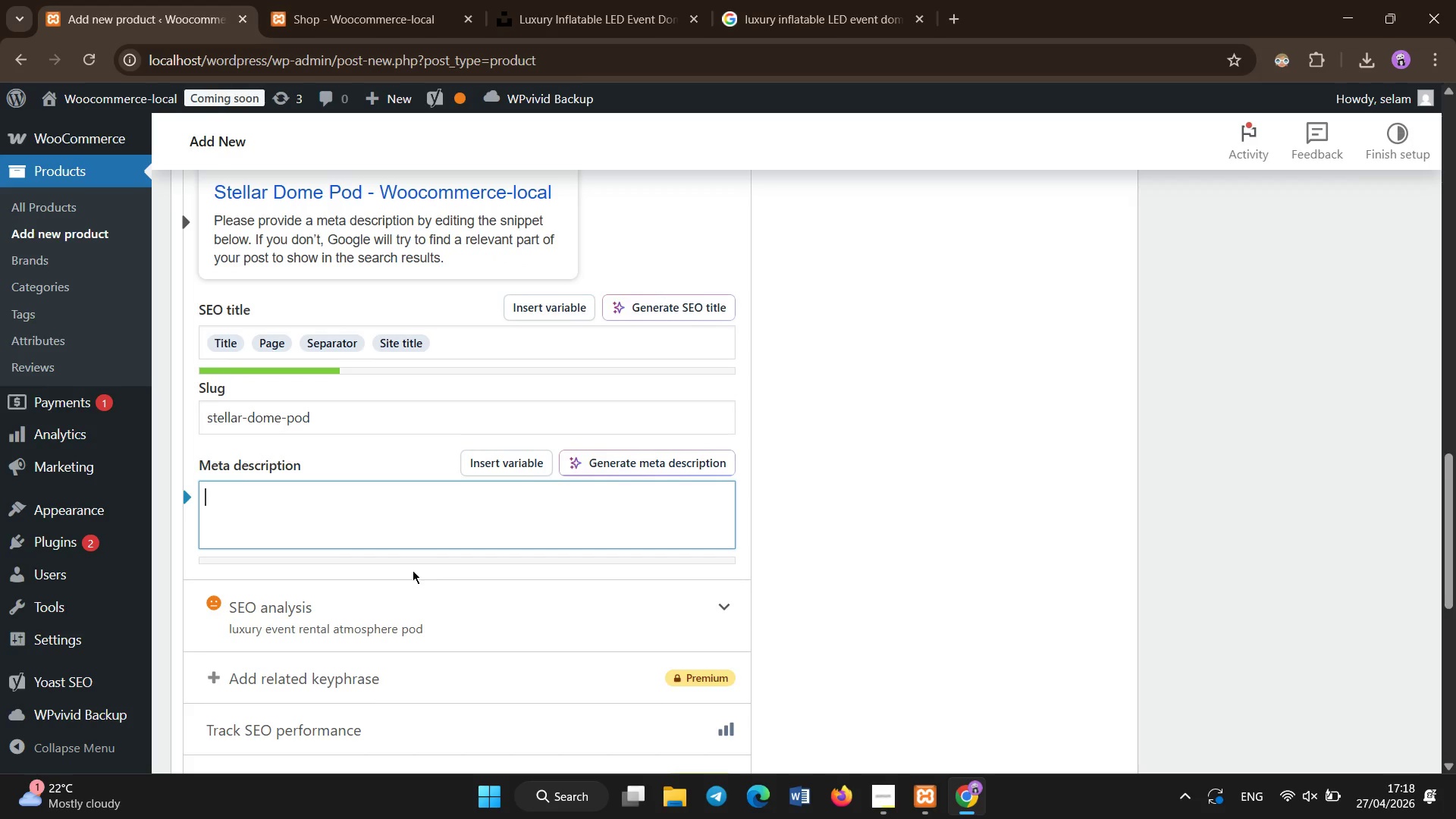 
type(Luxury atmosphere pod for high )
key(Backspace)
type(-end rntals. Le)
key(Backspace)
type(ED lounge structure designed for weddings, rooftop events )
key(Backspace)
type(, and corporate experience)
 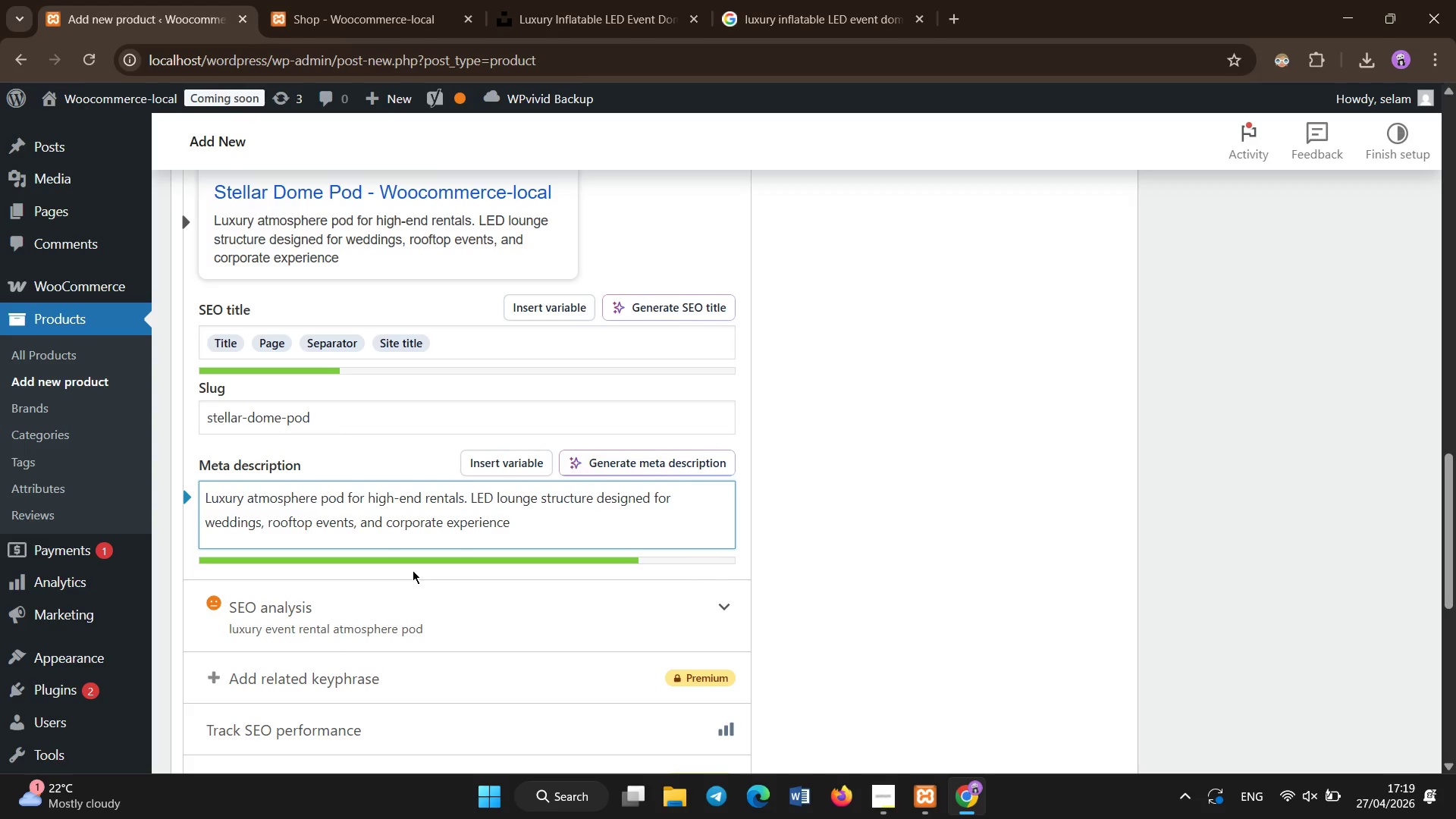 
key(Period)
 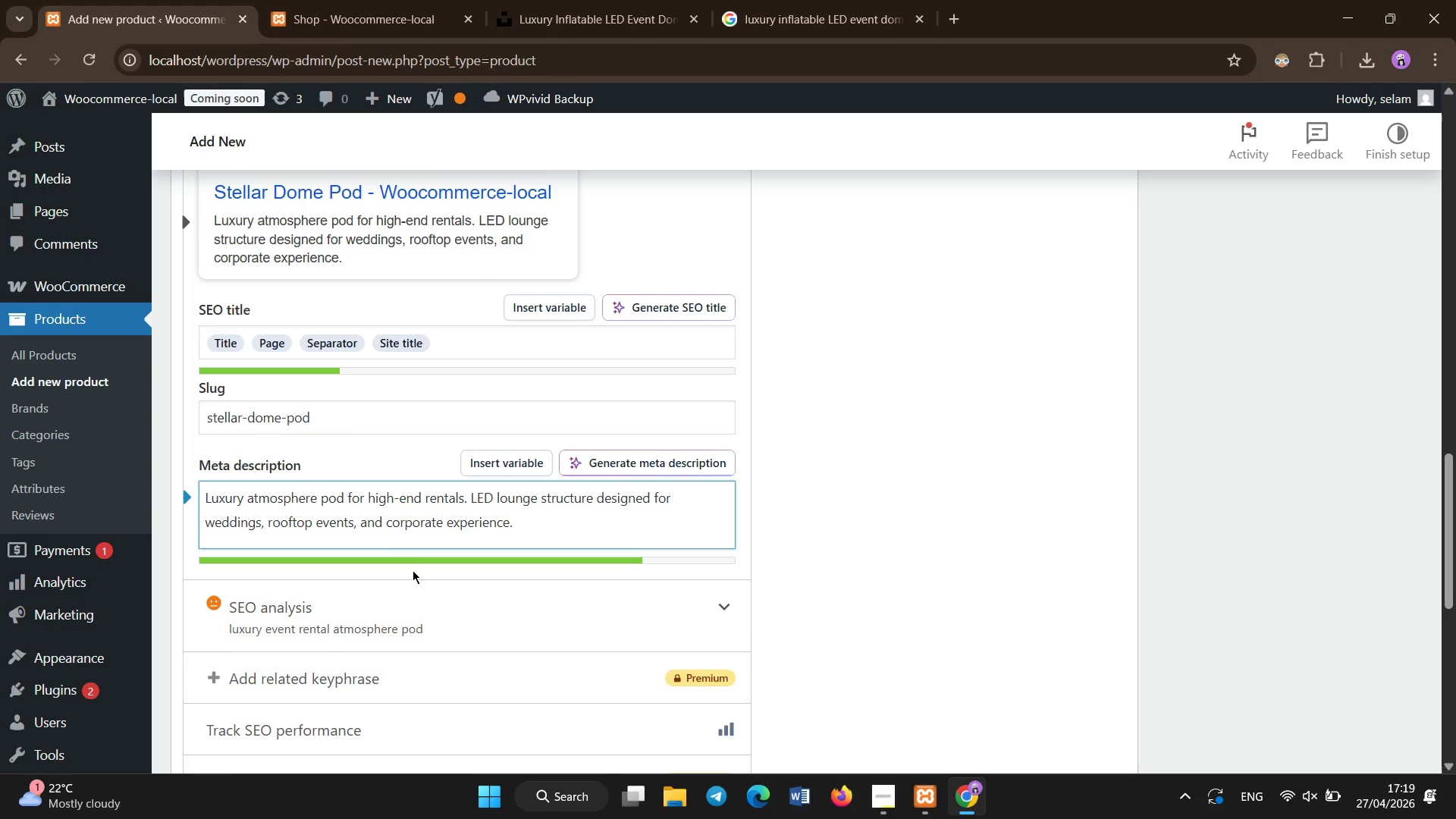 
scroll: coordinate [413, 570], scroll_direction: down, amount: 8.0
 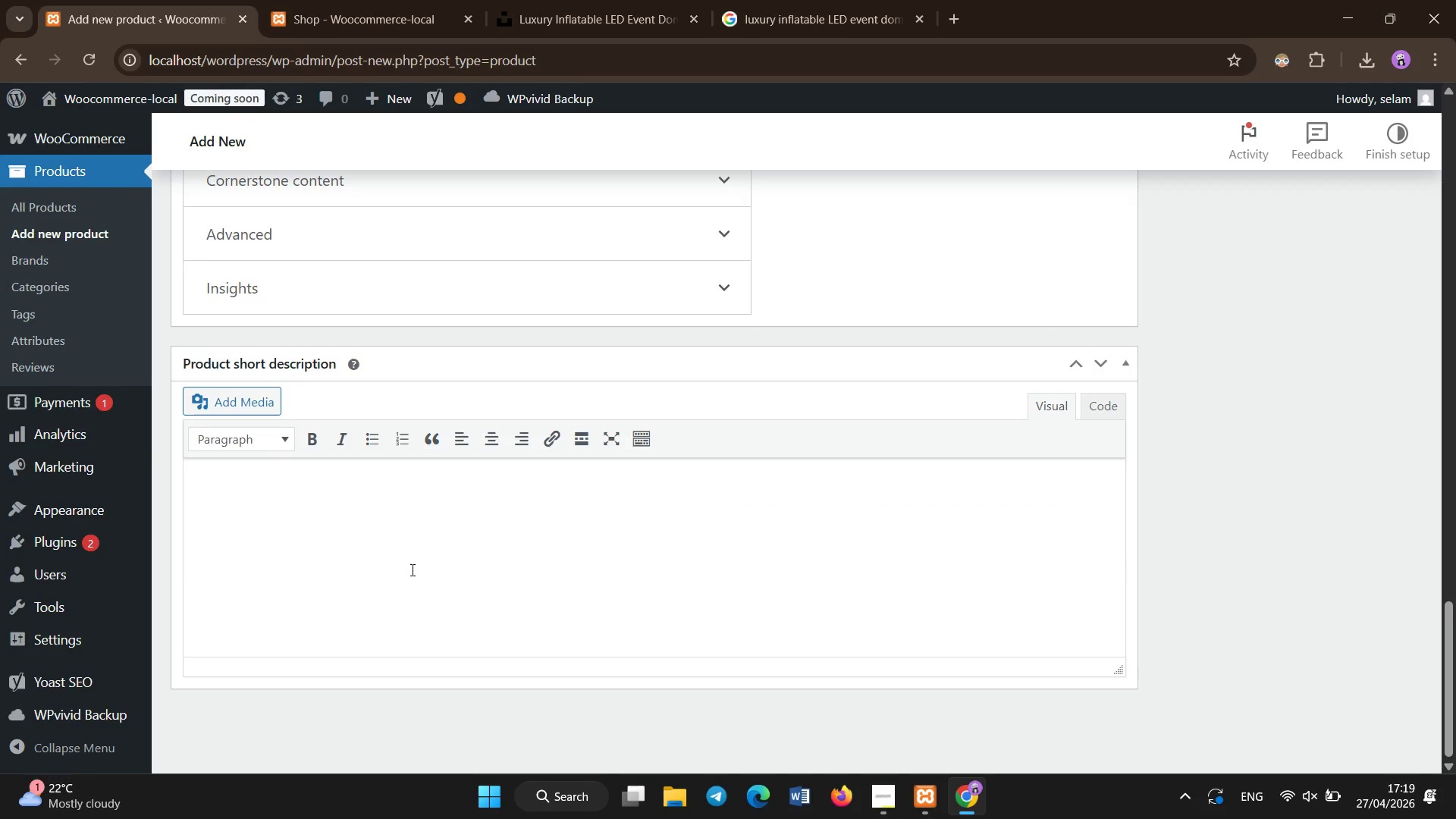 
scroll: coordinate [413, 570], scroll_direction: up, amount: 1.0
 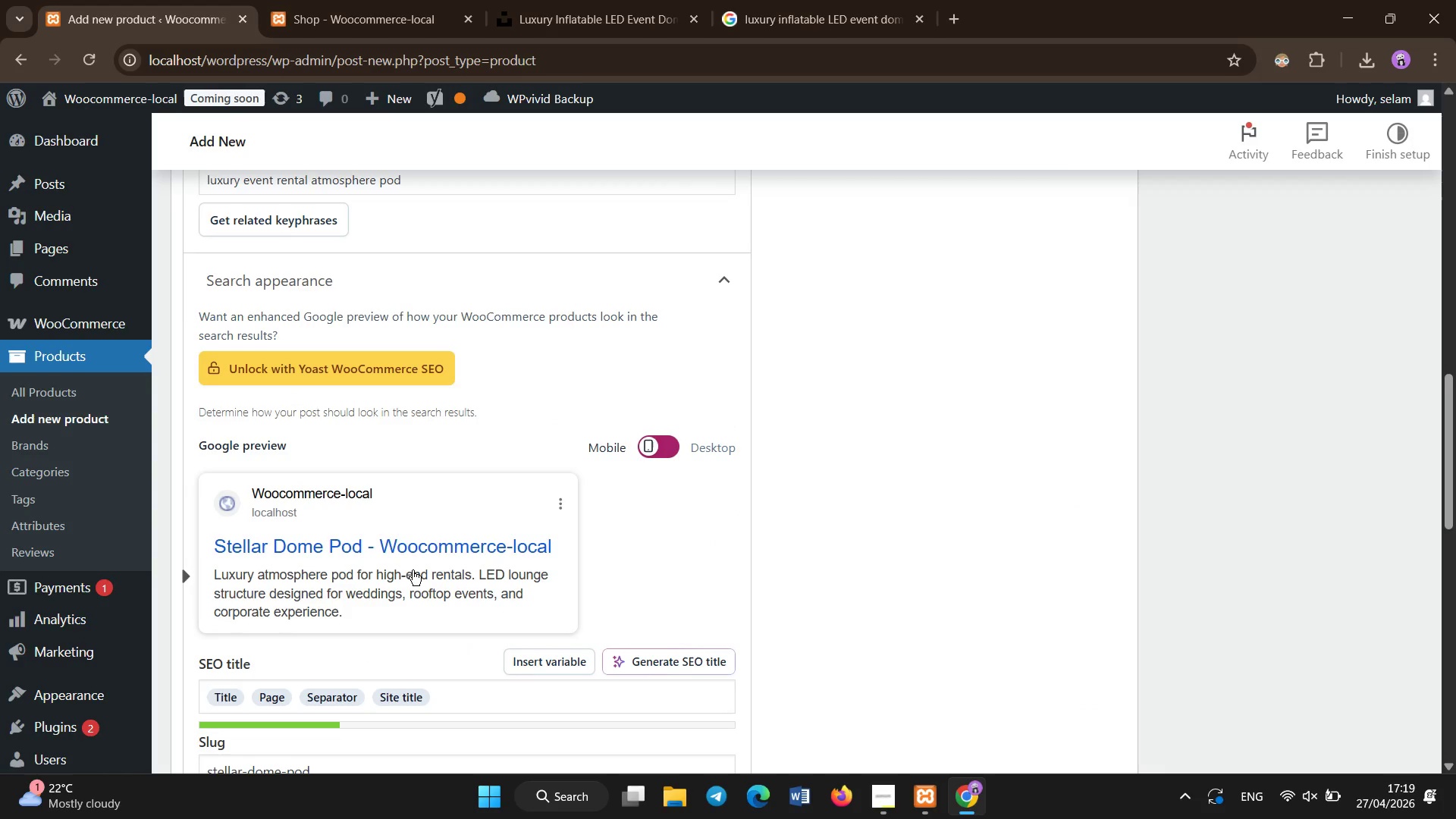 
scroll: coordinate [413, 570], scroll_direction: down, amount: 10.0
 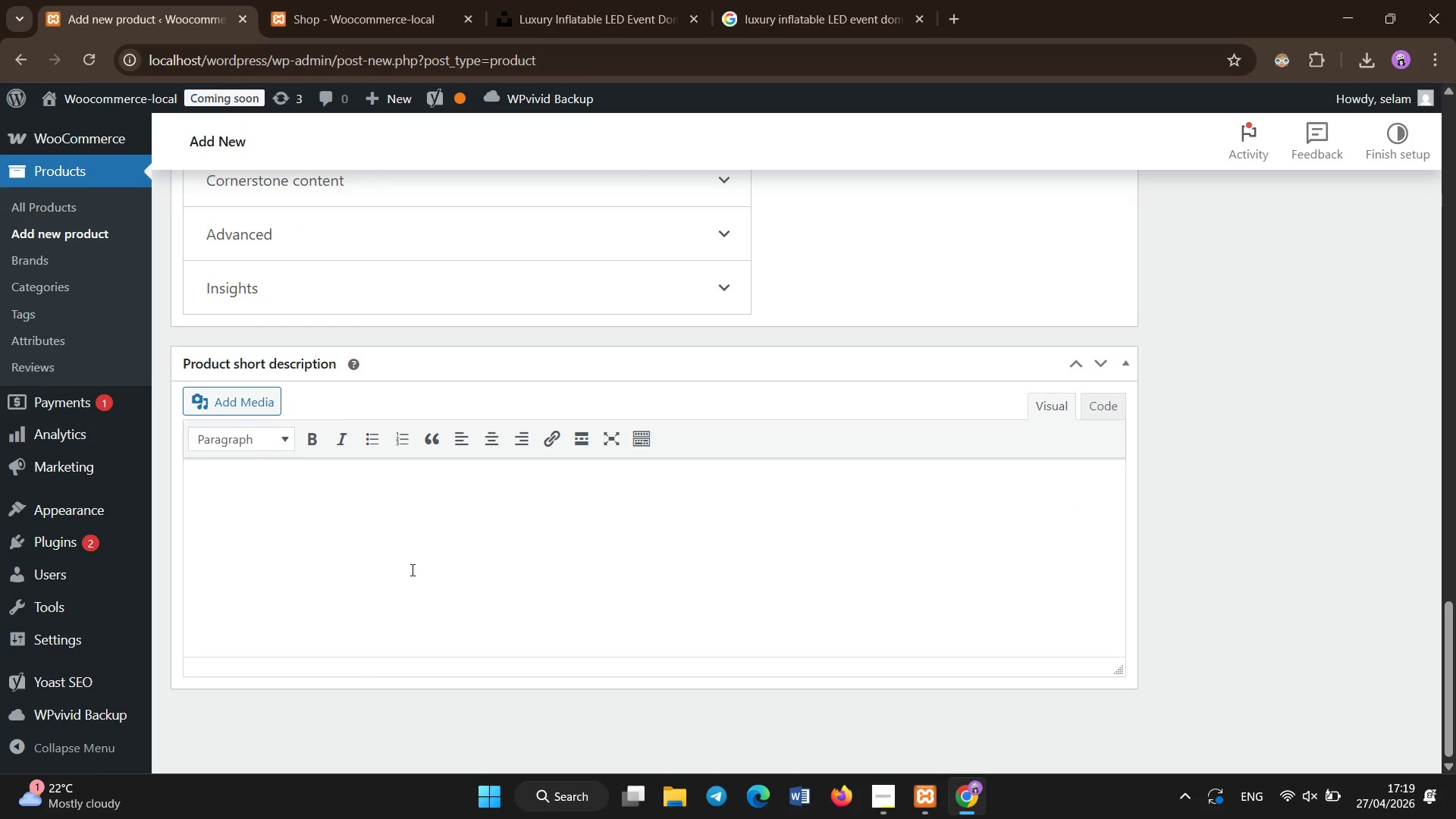 
left_click([413, 570])
 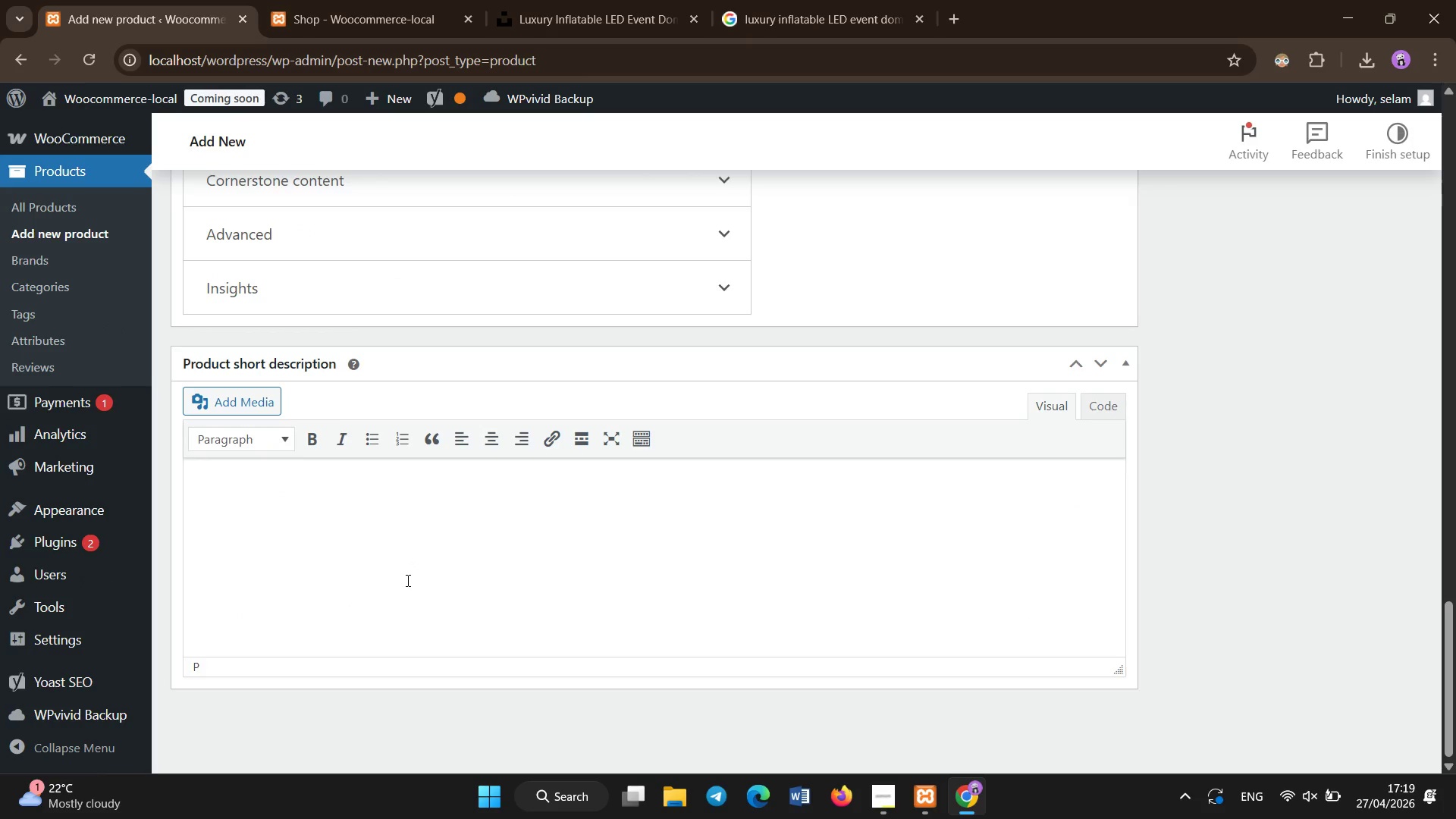 
type(Luxury LED atmosphere pod designed for u)
key(Backspace)
type(immersiev)
key(Backspace)
key(Backspace)
type(ve event environments with customizable lighting and flooringop)
key(Backspace)
key(Backspace)
type( options.)
 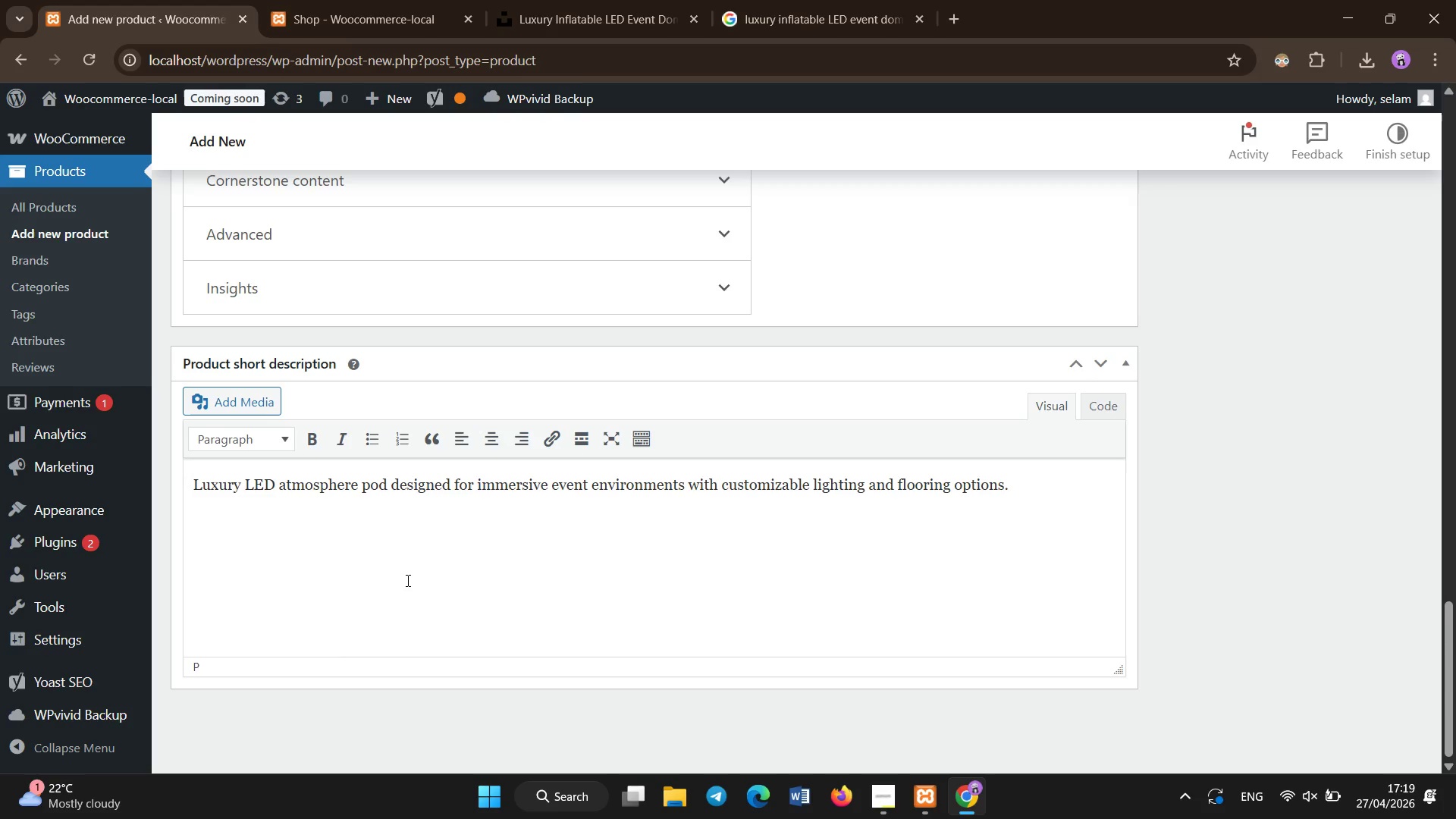 
scroll: coordinate [496, 620], scroll_direction: up, amount: 2.0
 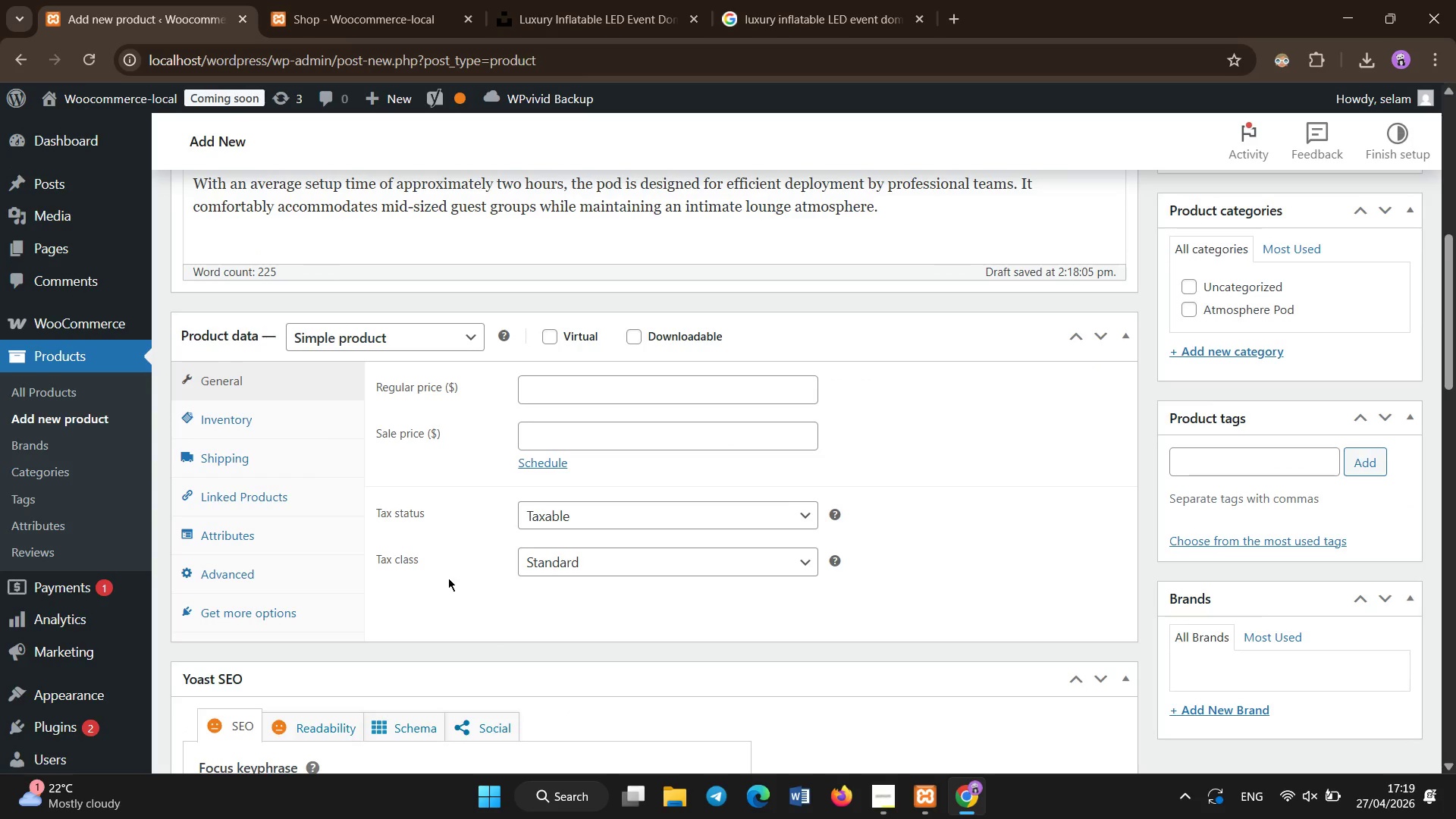 
left_click([291, 533])
 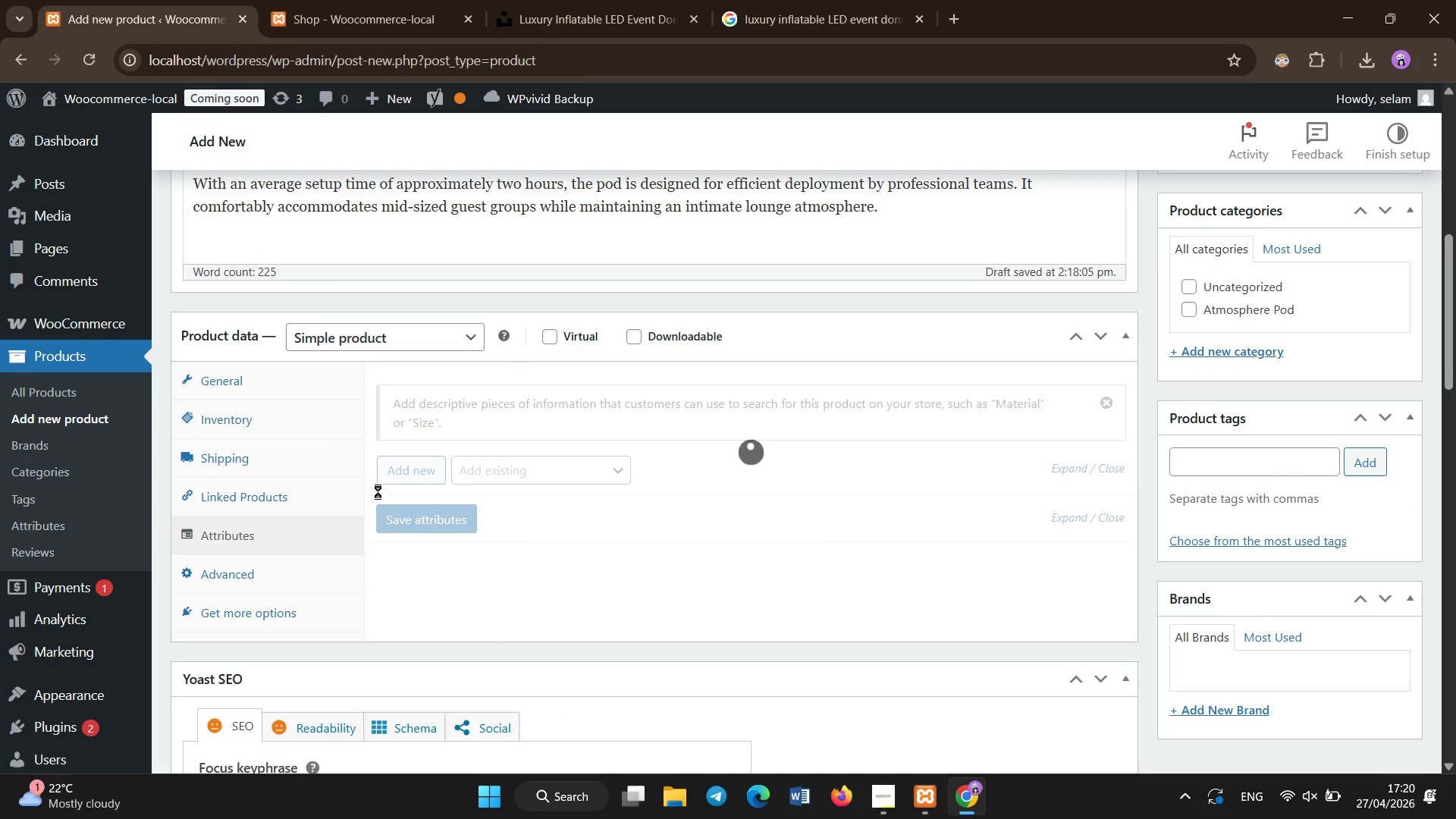 
wait(5.42)
 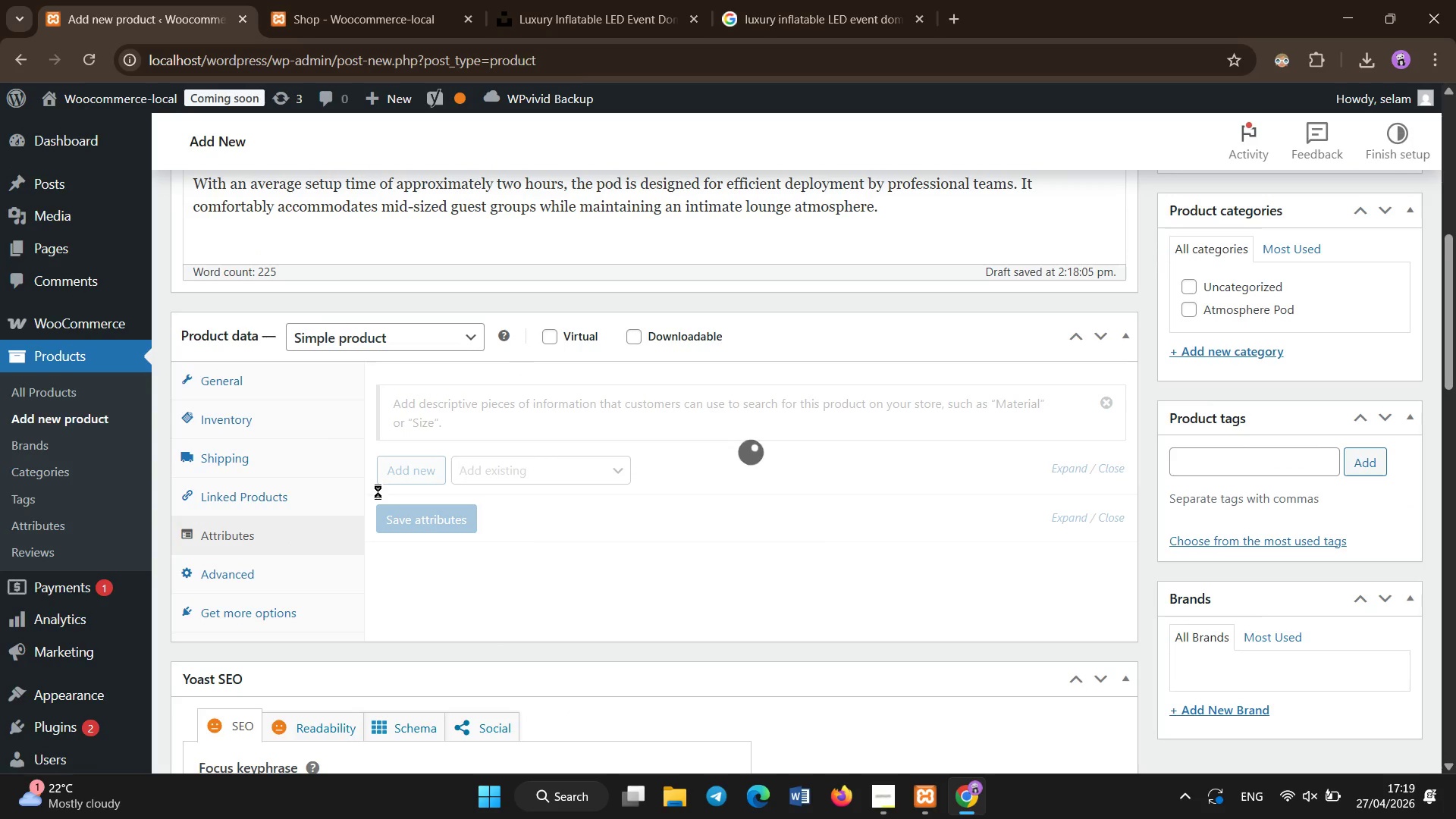 
left_click([333, 425])
 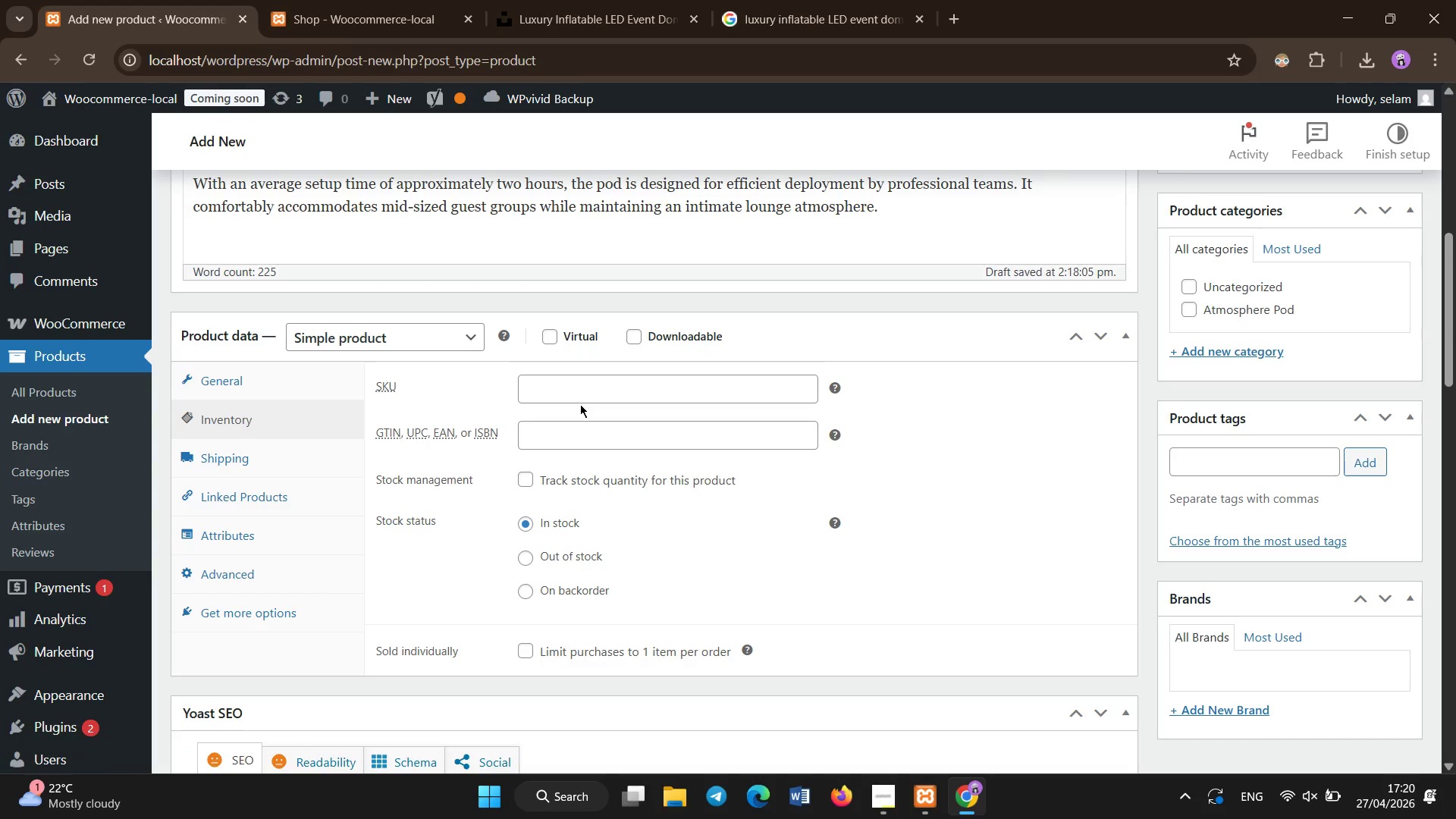 
double_click([579, 388])
 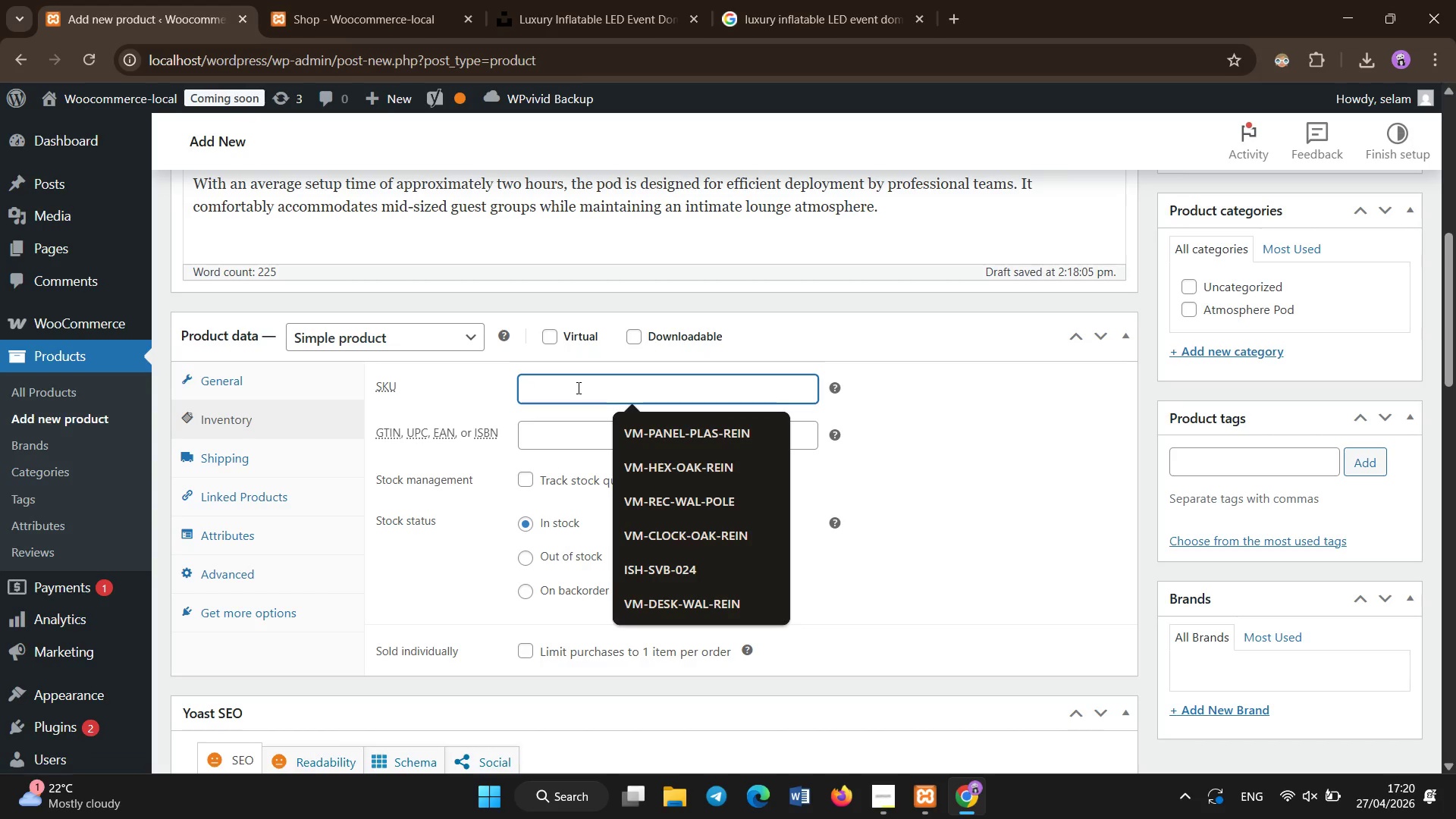 
hold_key(key=CapsLock, duration=0.59)
 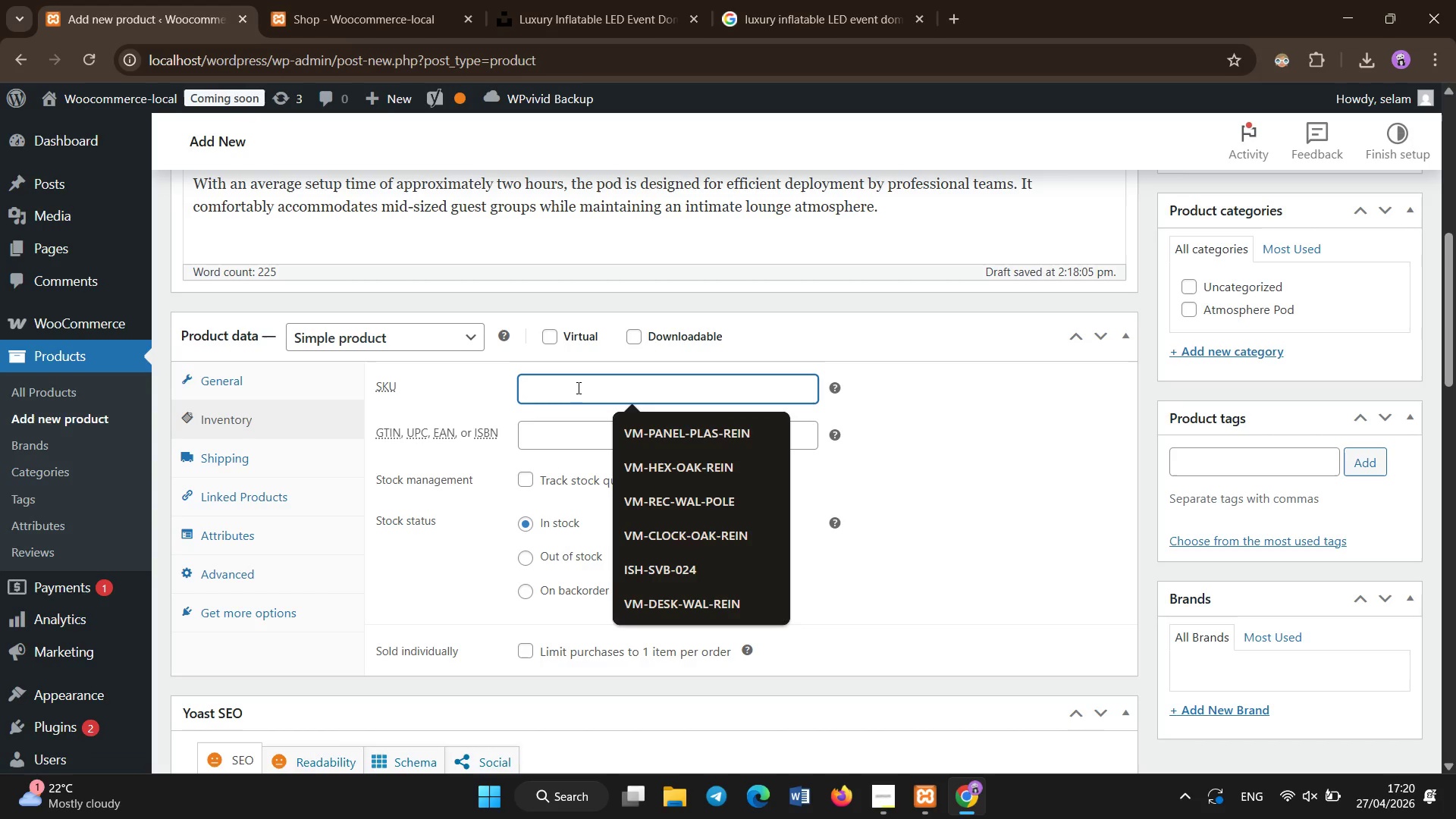 
type(LS-SPHERE-001)
 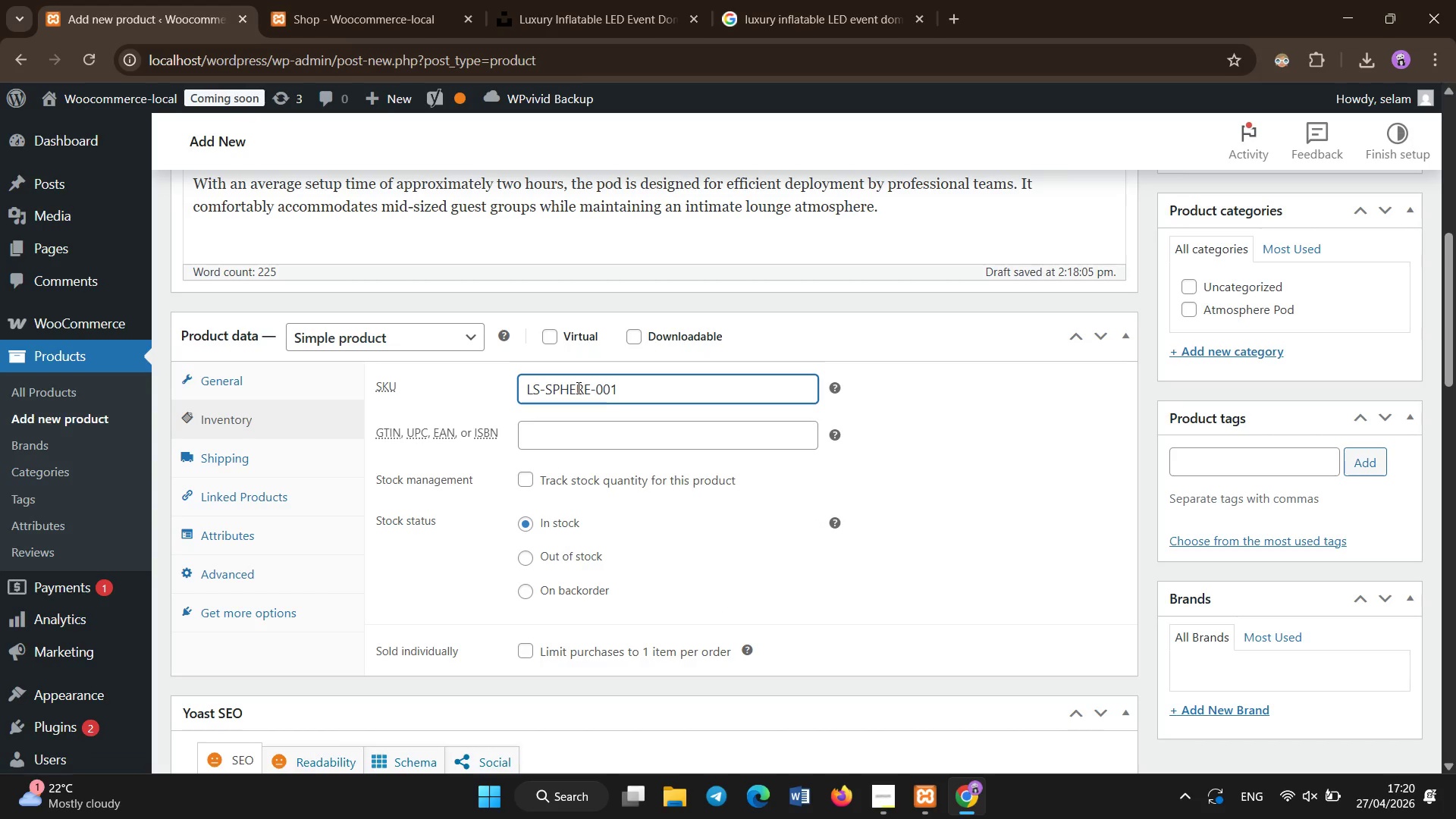 
left_click([246, 532])
 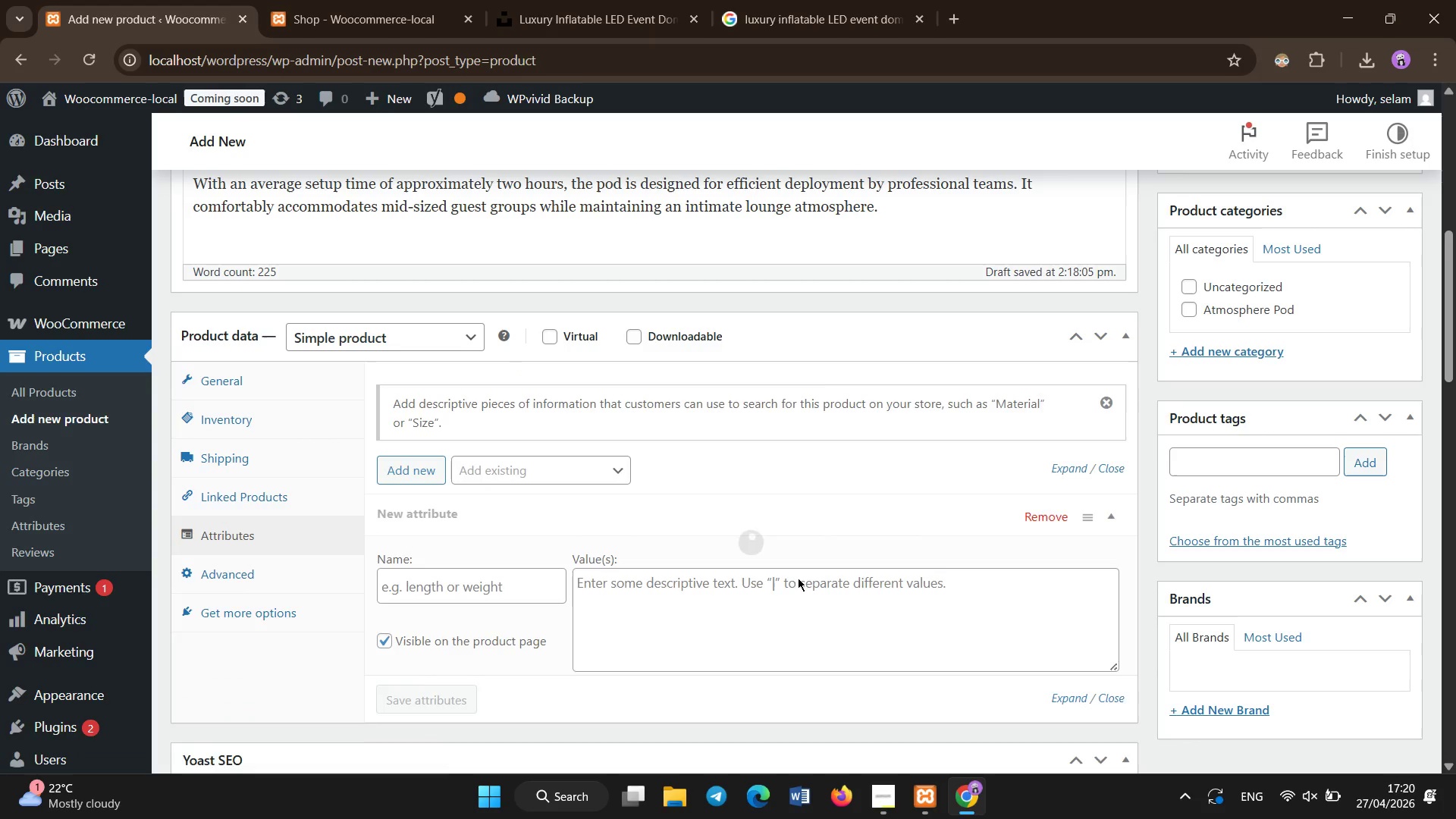 
left_click([512, 596])
 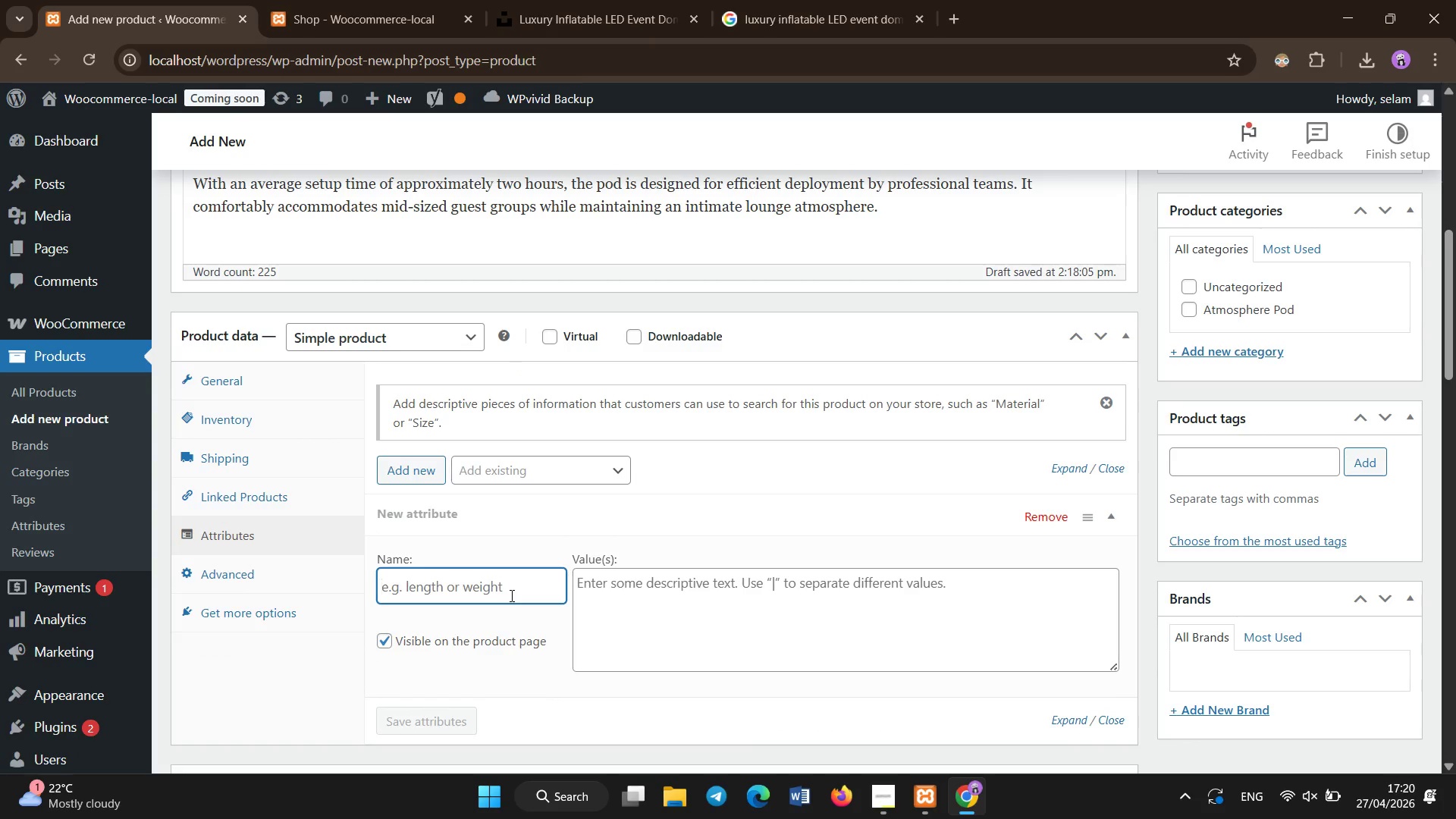 
type(Size)
 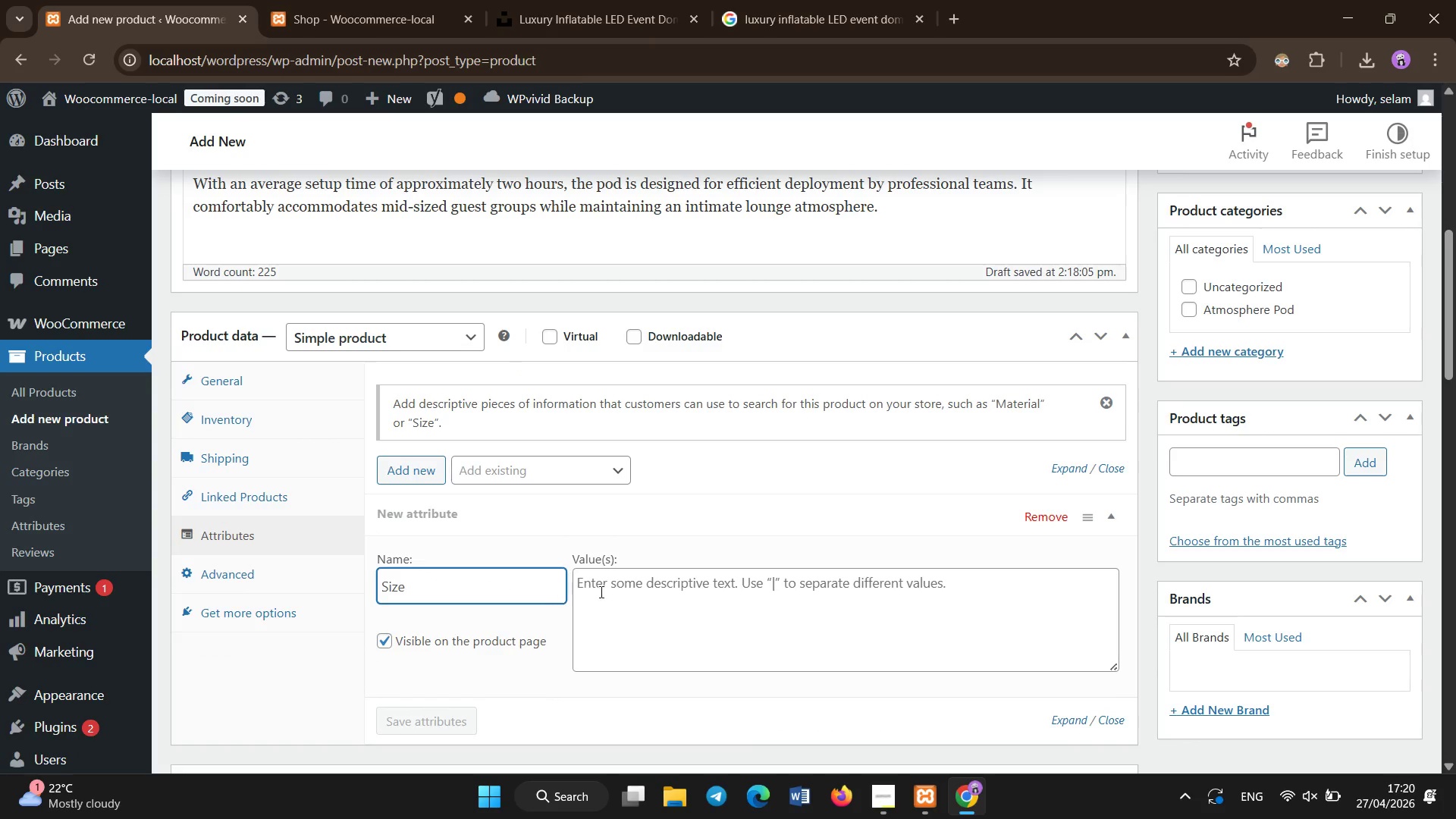 
left_click([613, 593])
 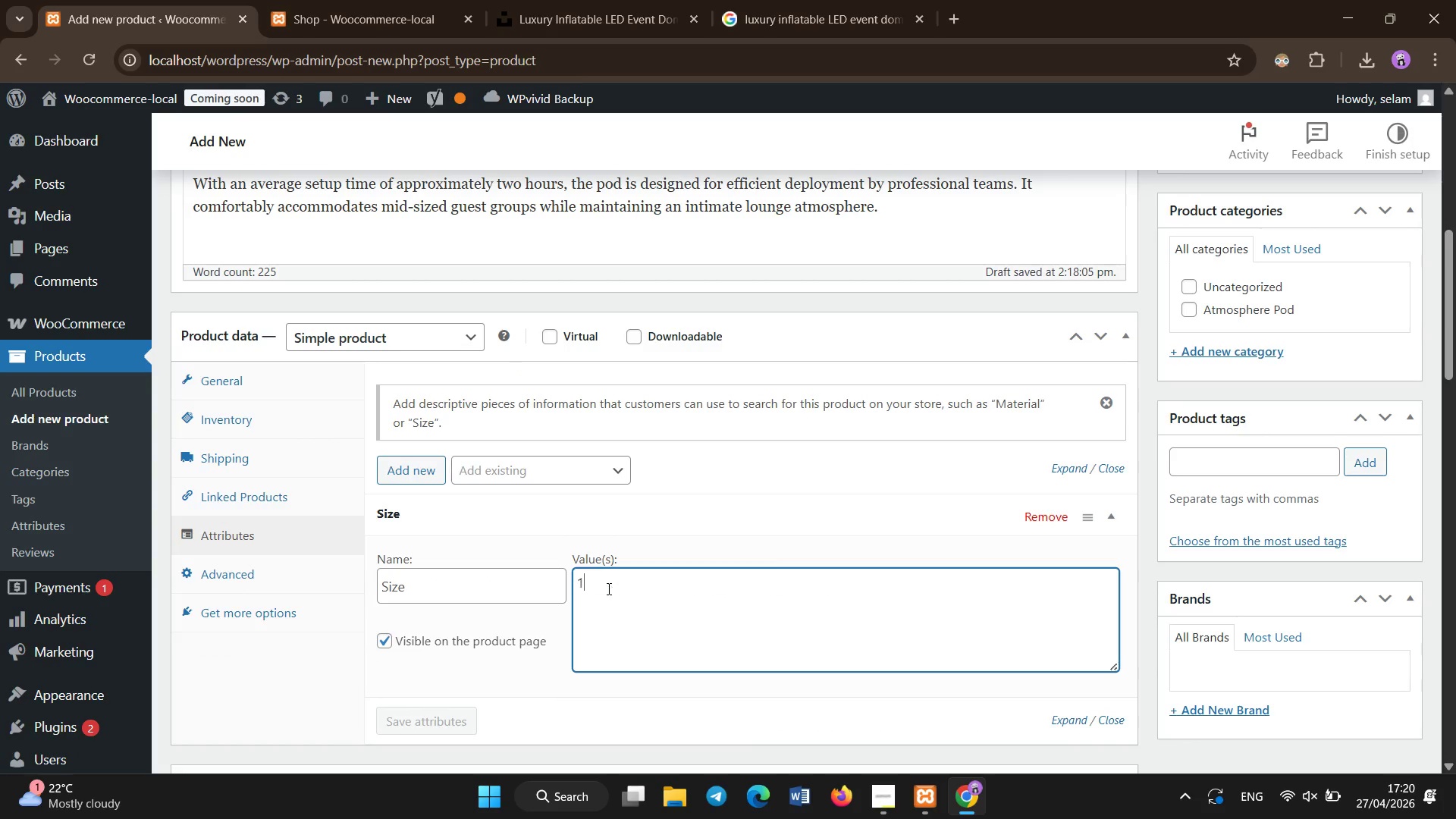 
type(10ft | 20ft | 30ft)
 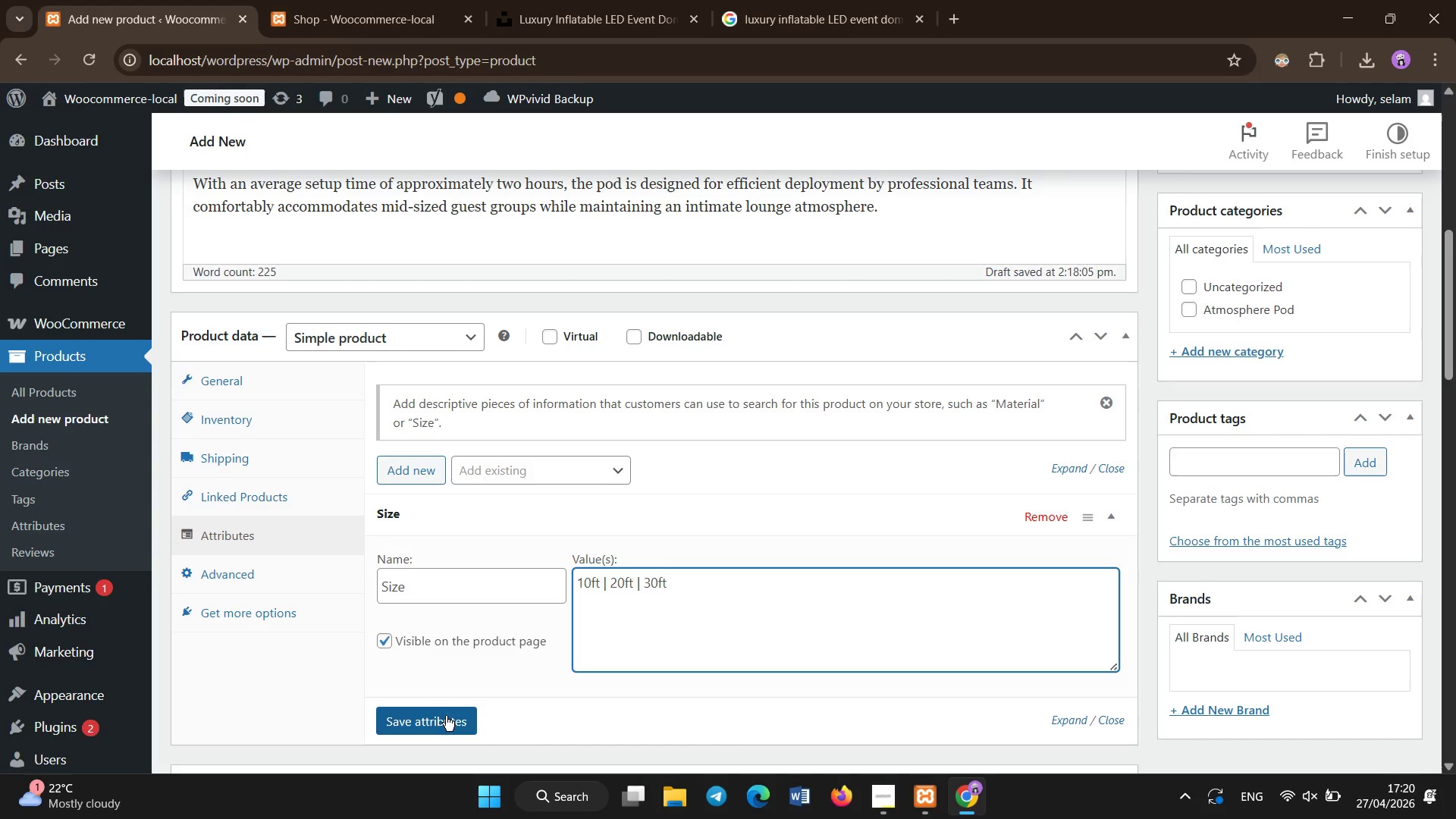 
left_click([446, 716])
 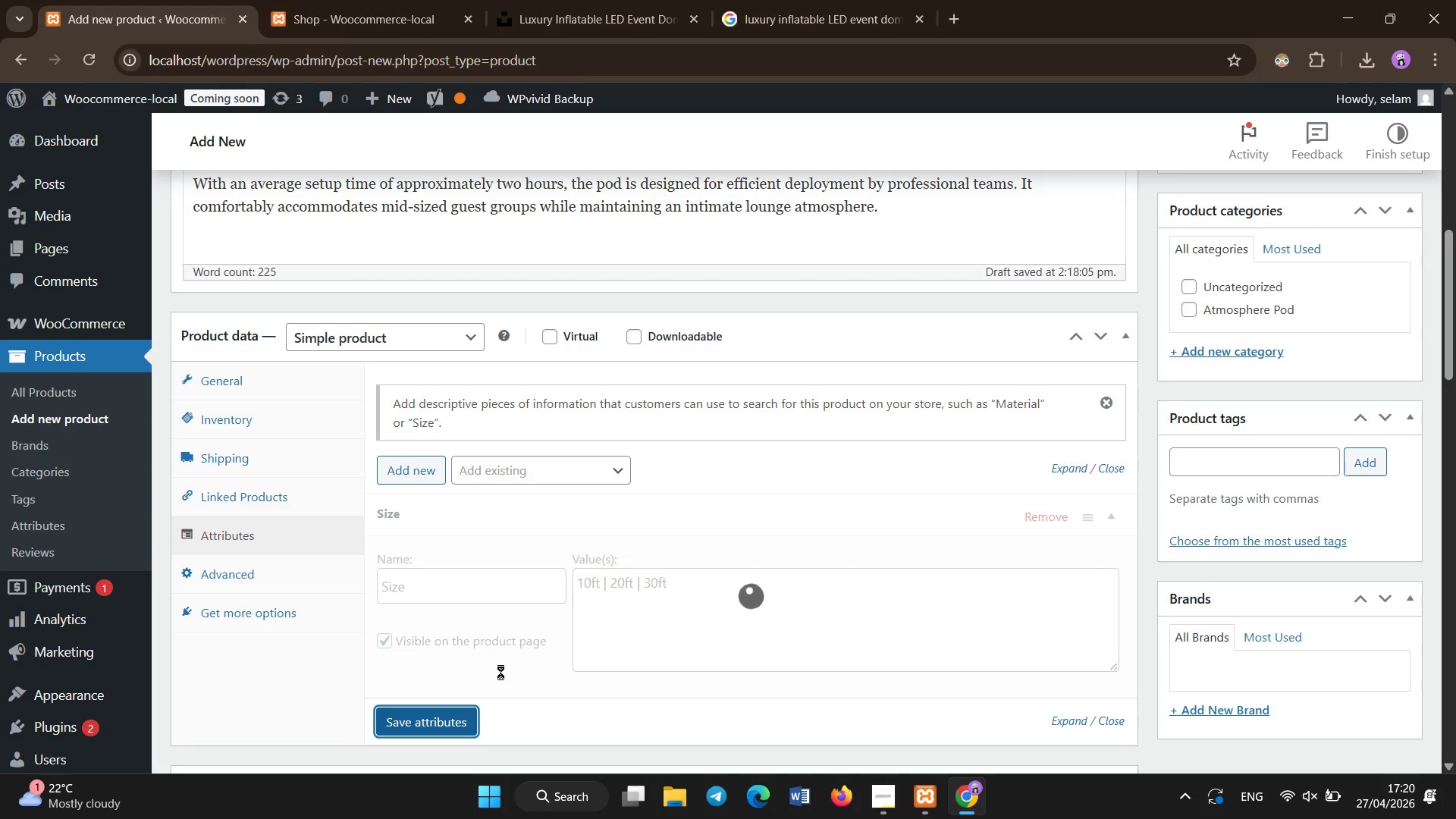 
wait(6.7)
 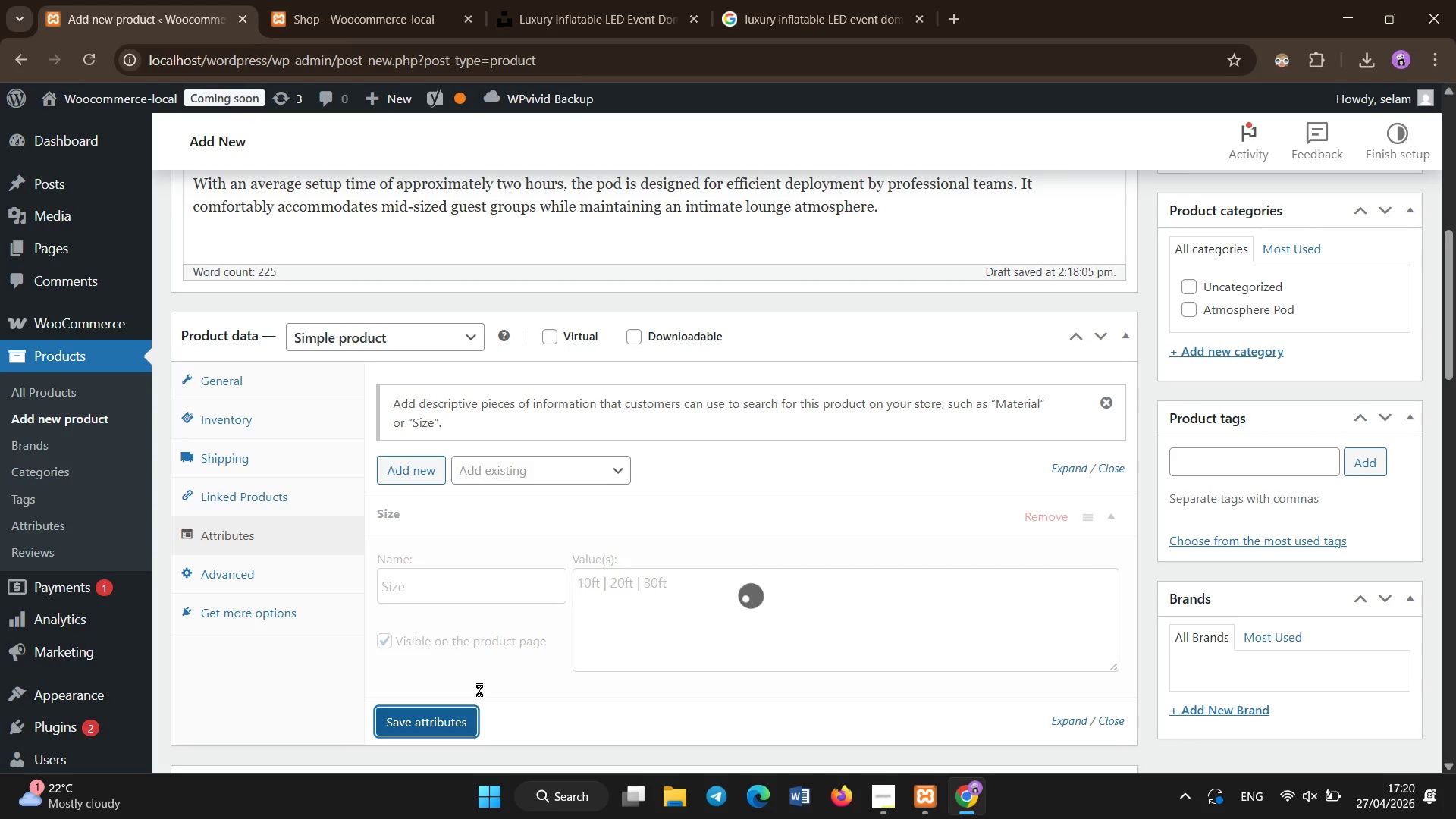 
left_click([417, 472])
 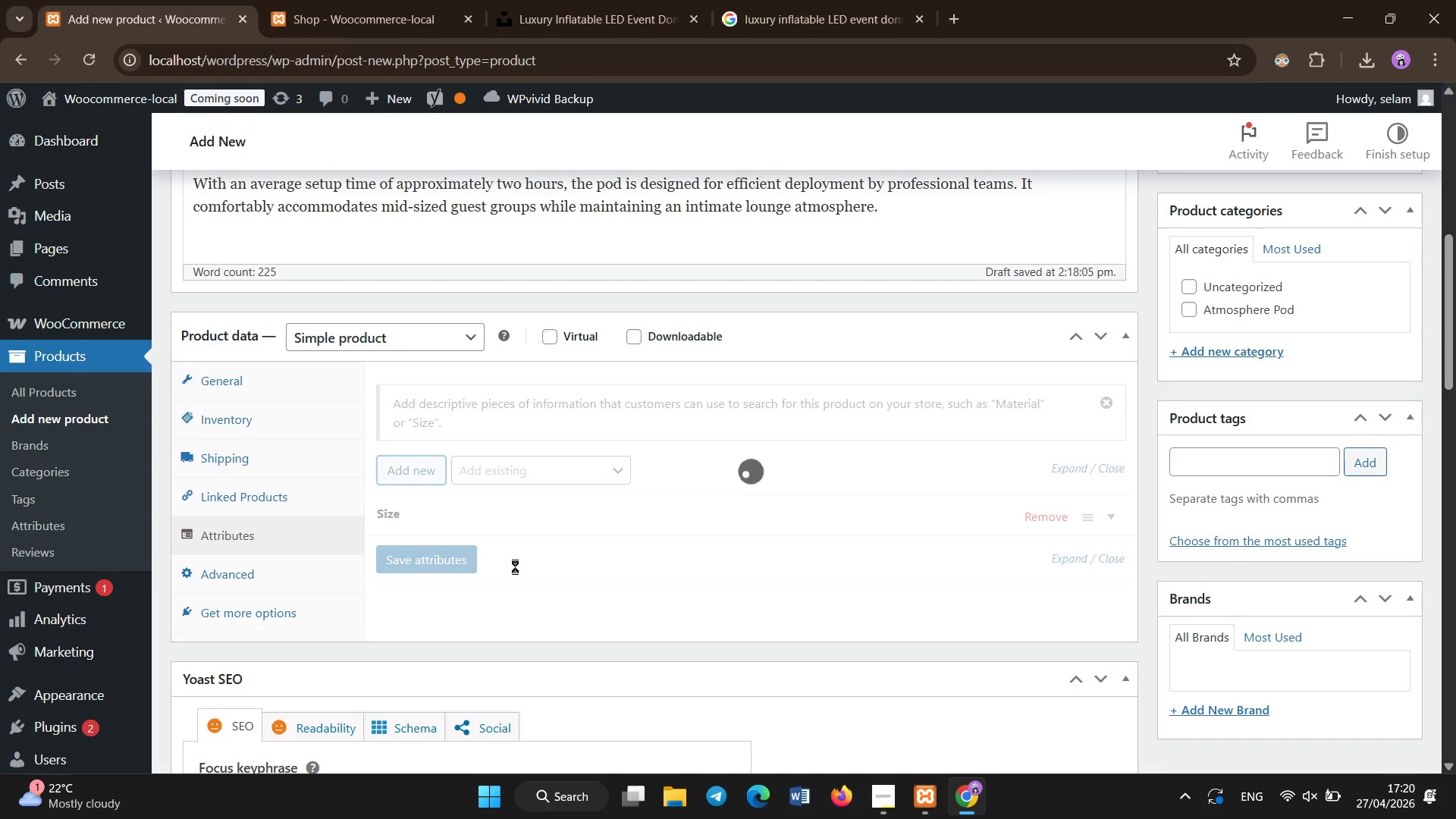 
scroll: coordinate [516, 545], scroll_direction: none, amount: 0.0
 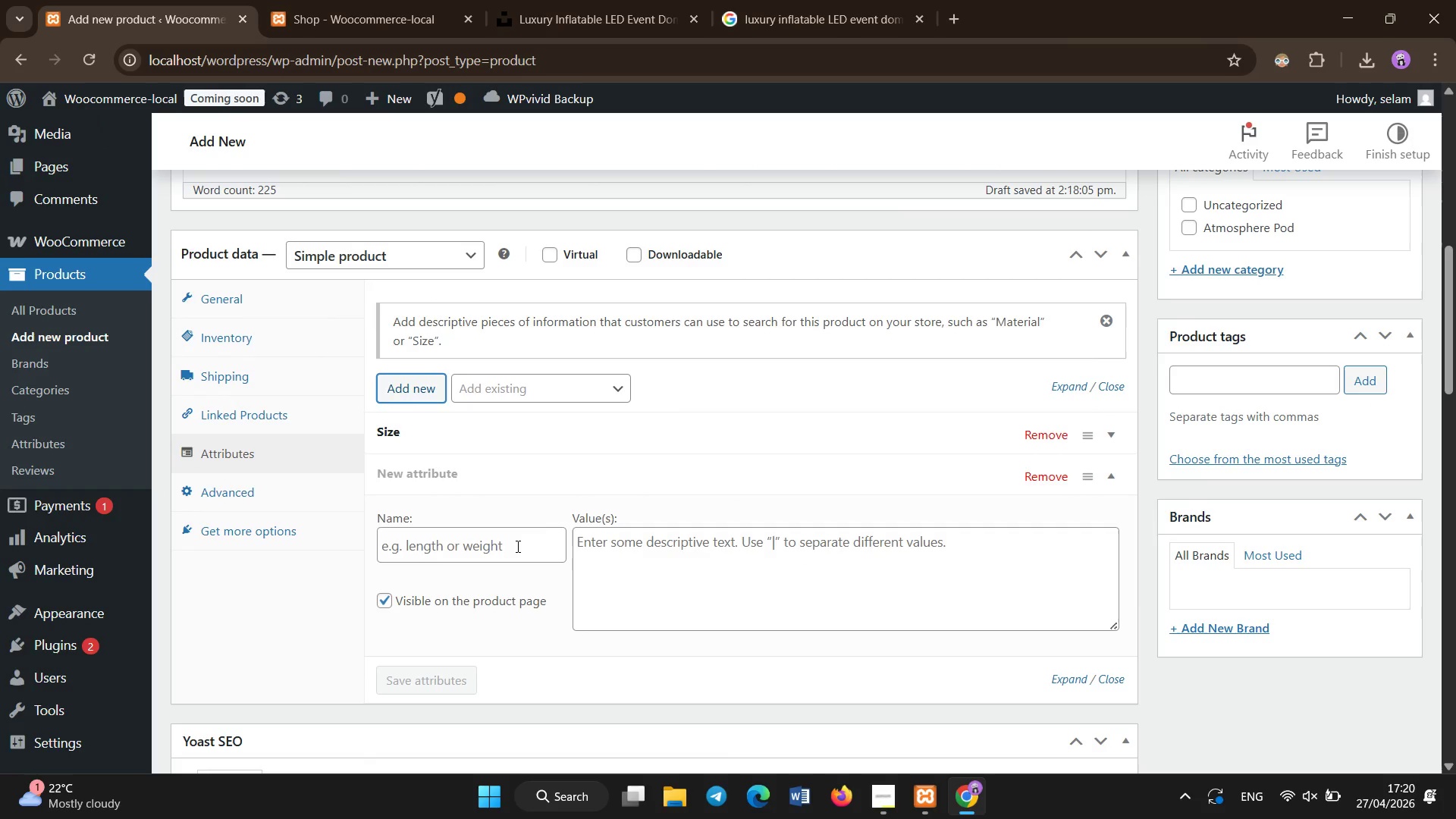 
left_click([518, 547])
 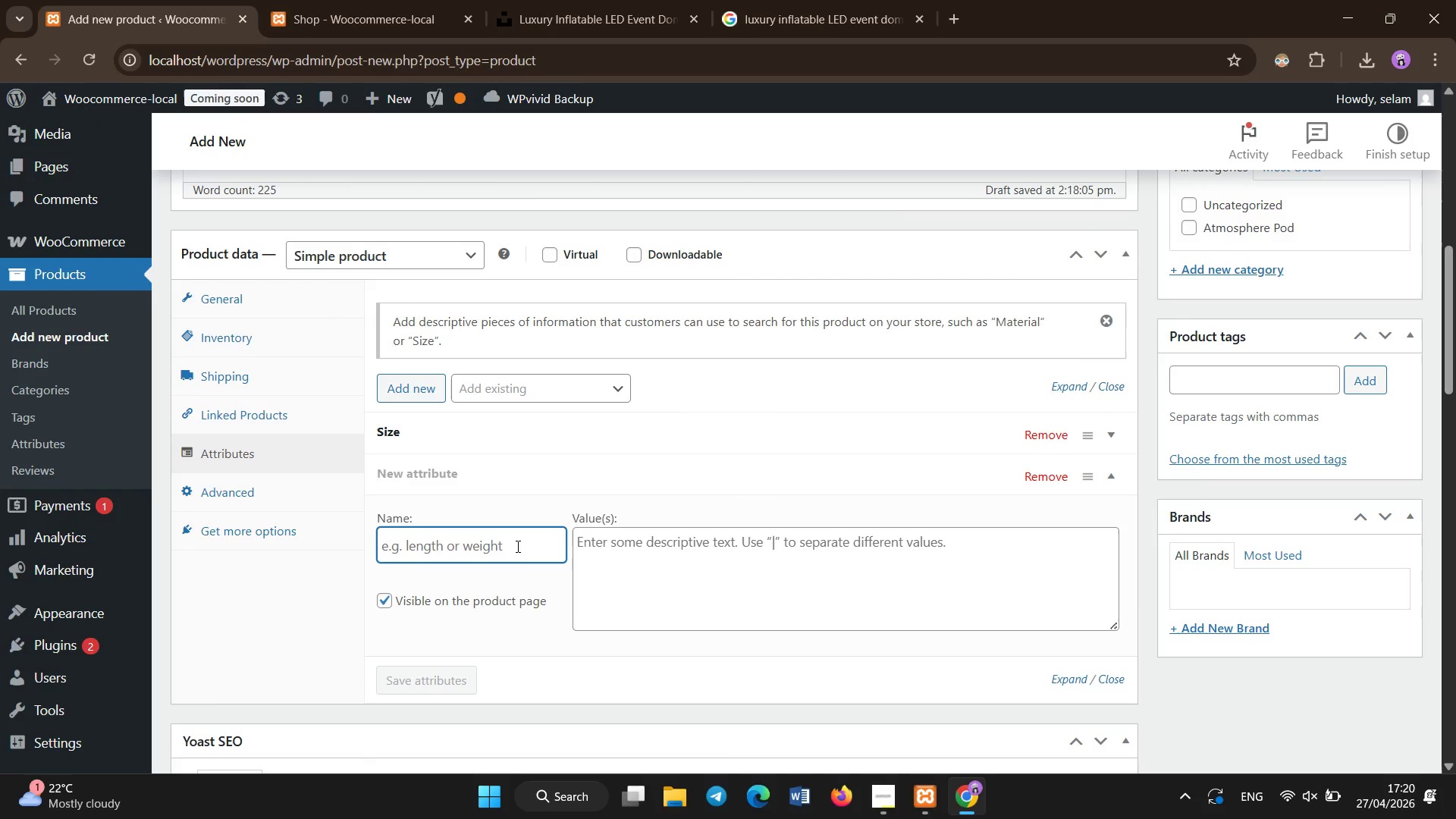 
type(Lighting Mode)
 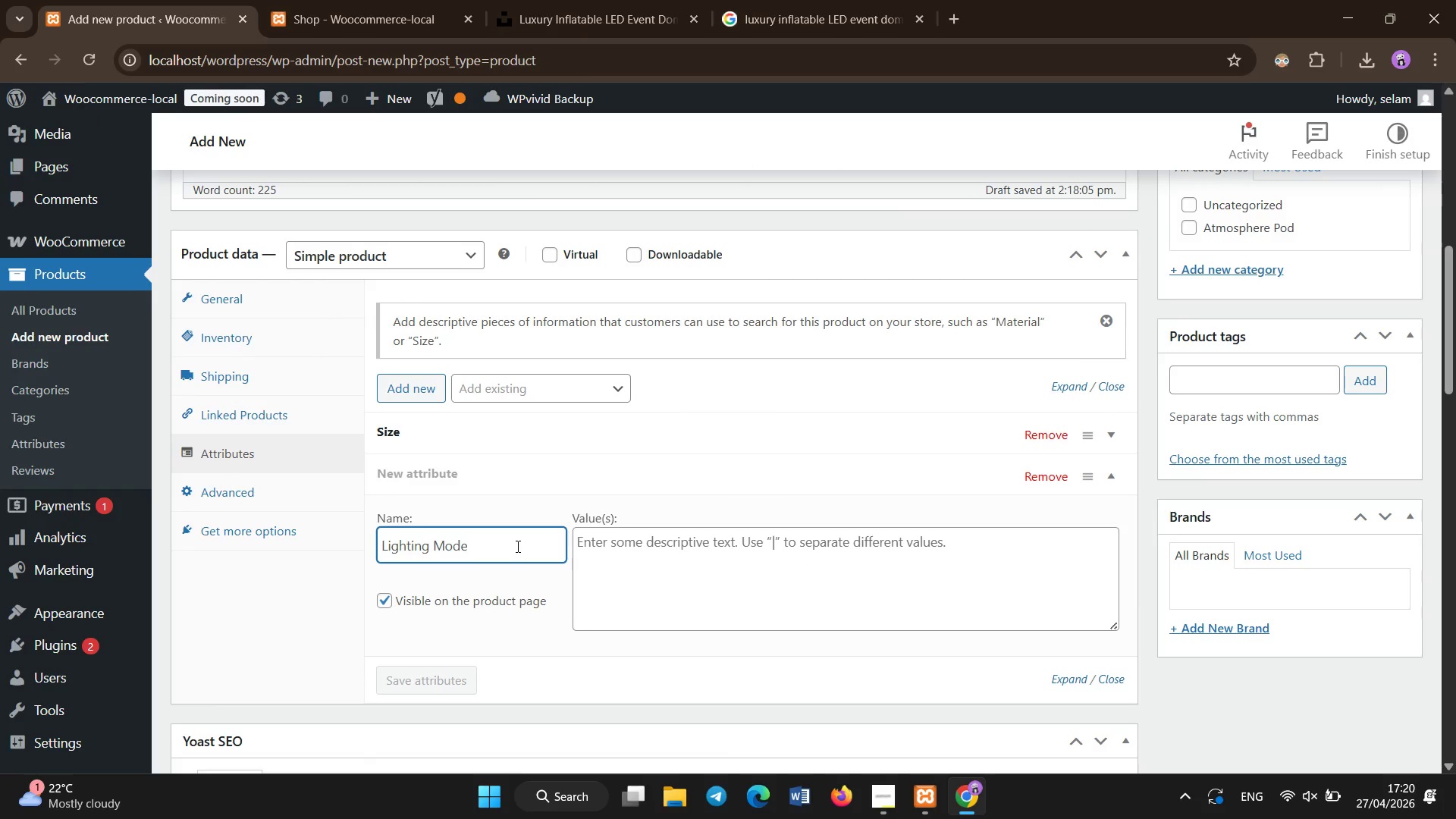 
left_click([662, 555])
 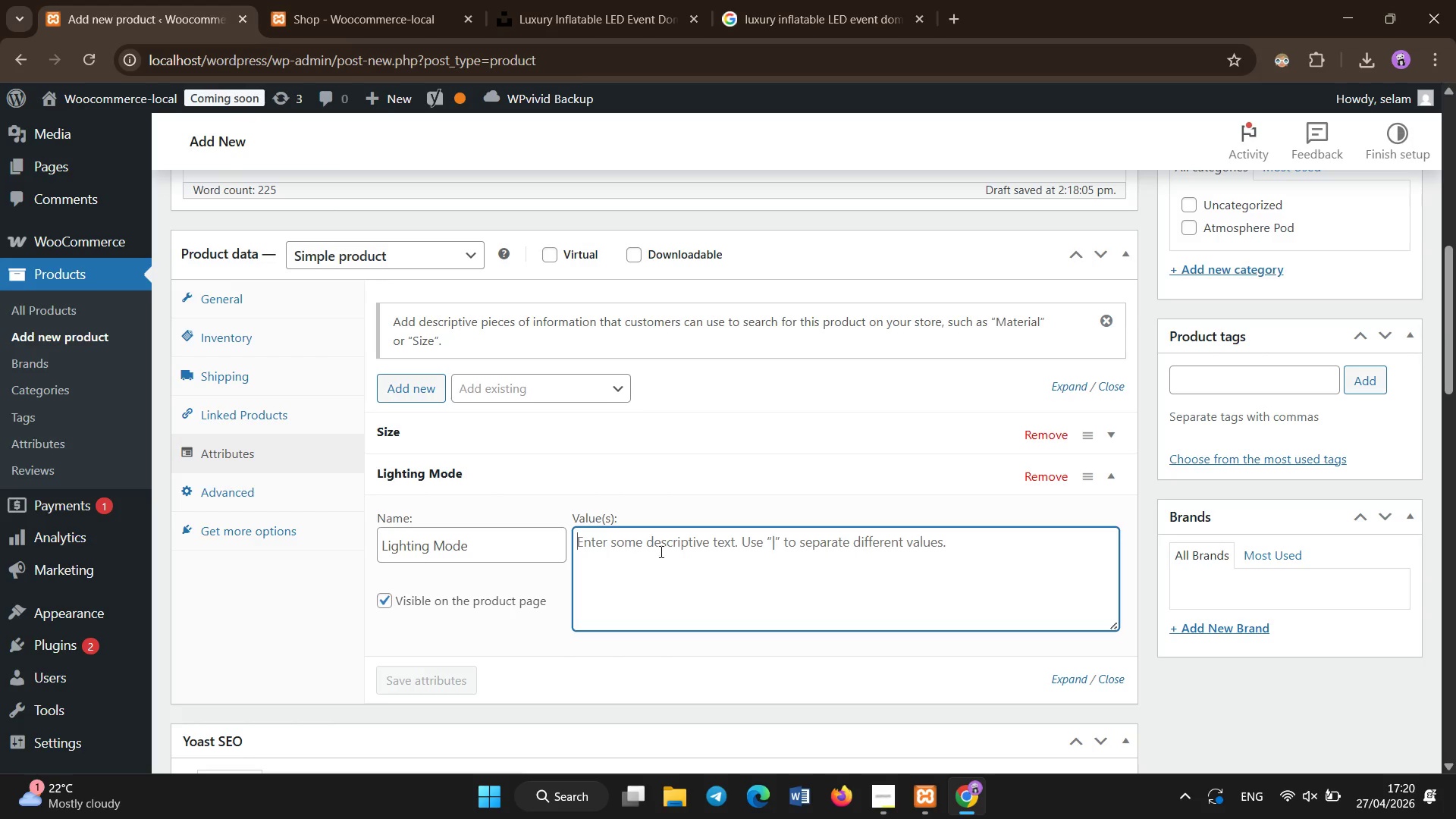 
type(Neon Pulse | Warm Amber | Celestial Fade)
 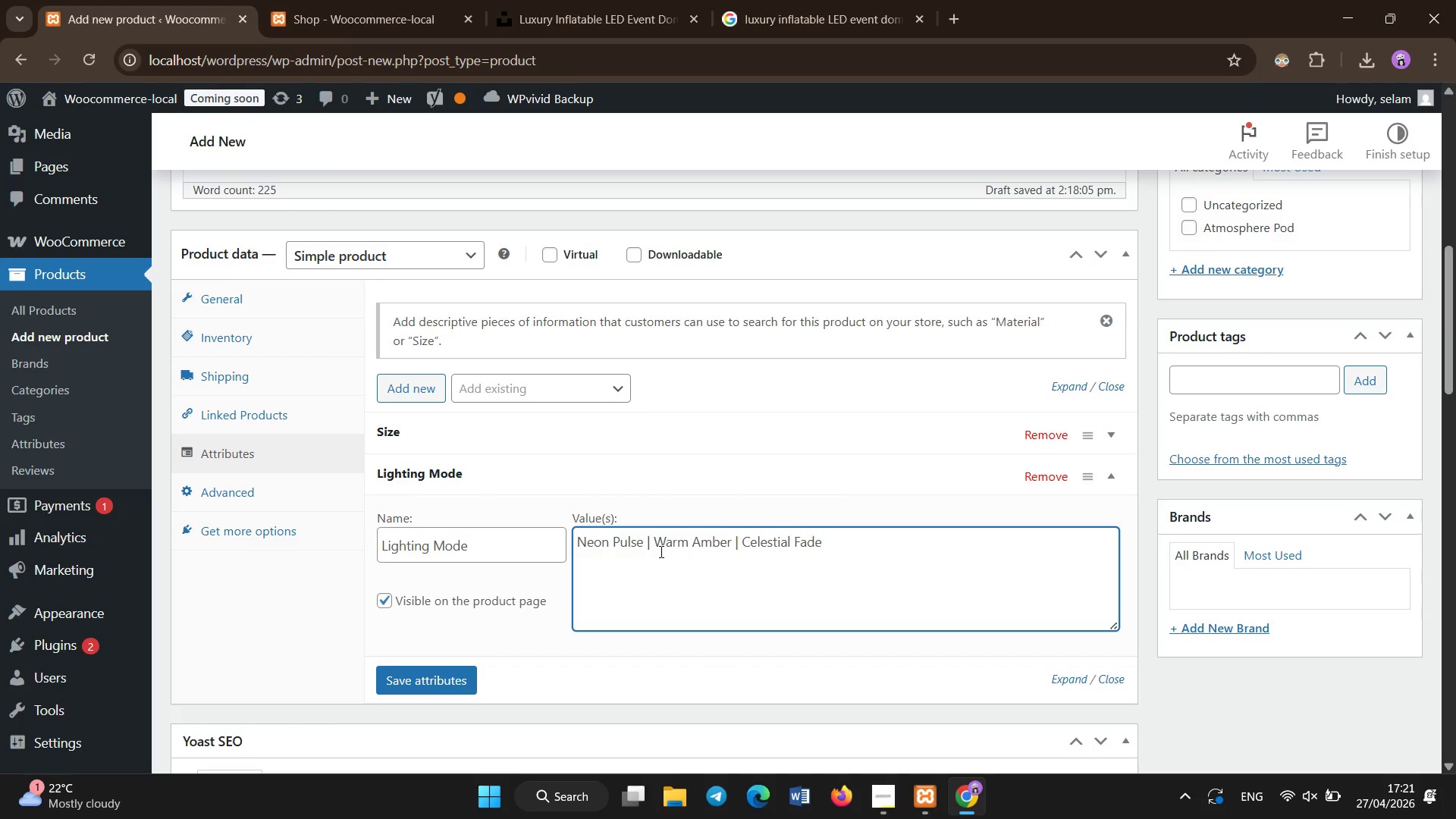 
wait(5.98)
 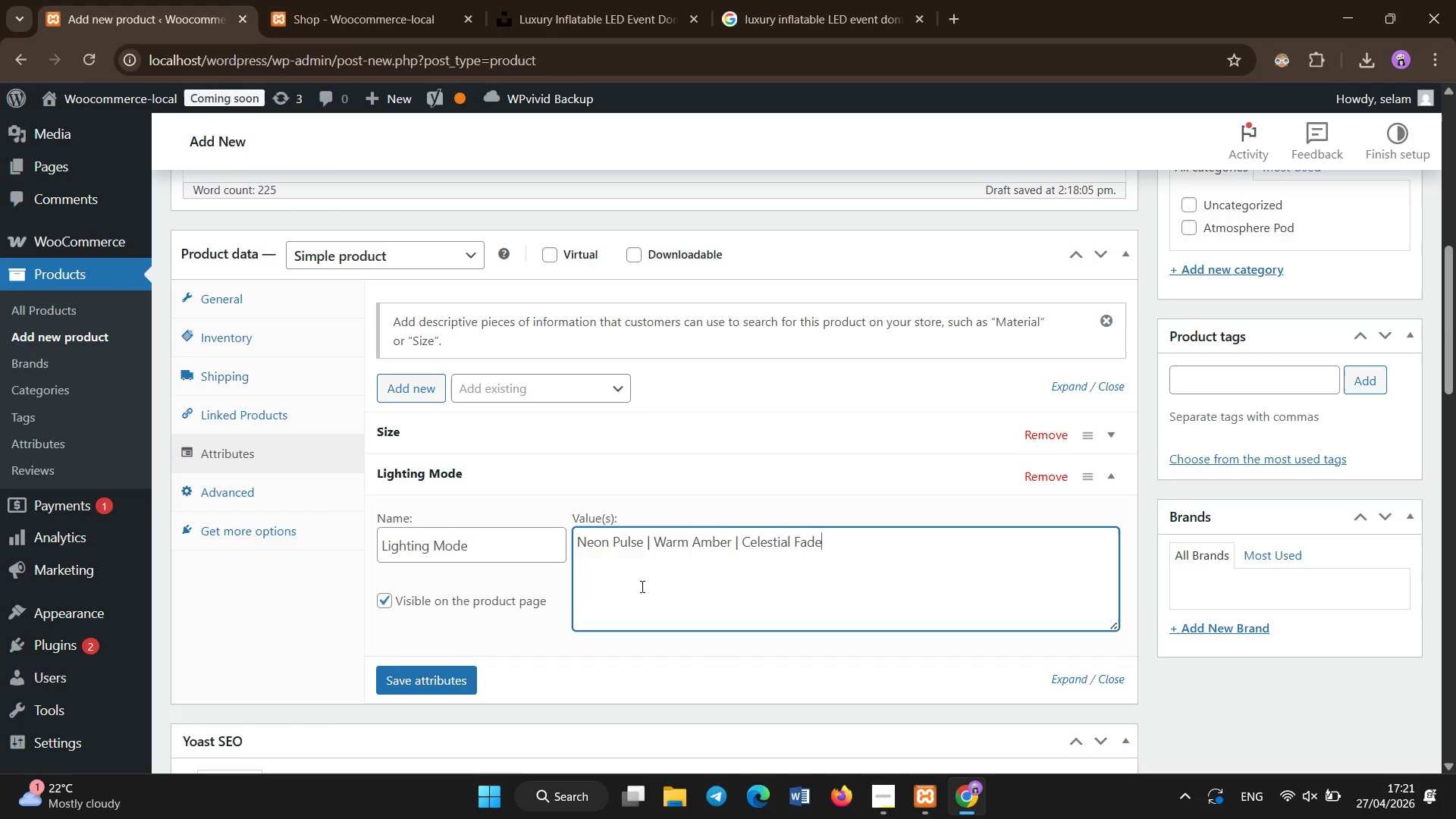 
left_click([415, 255])
 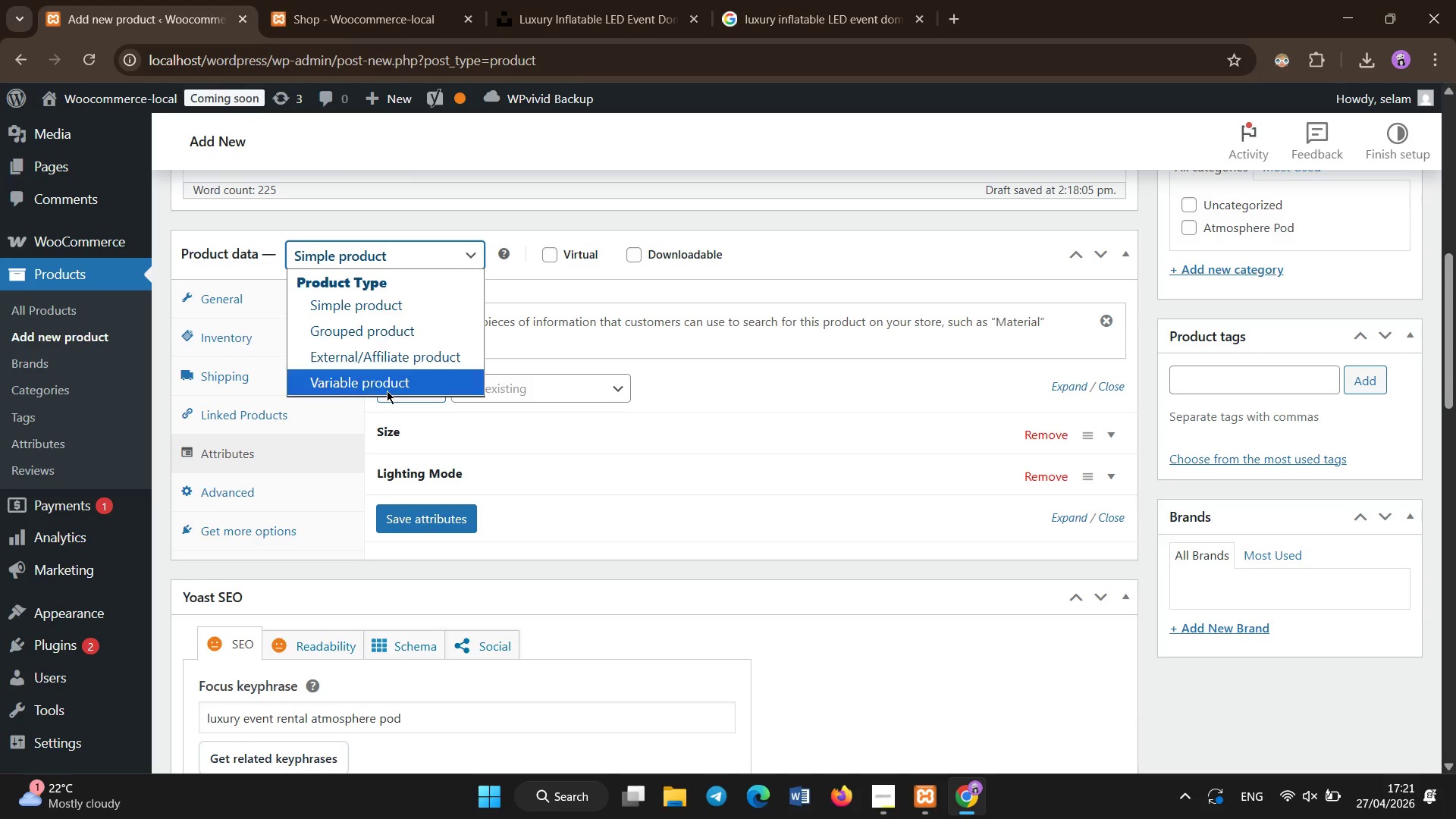 
left_click([384, 388])
 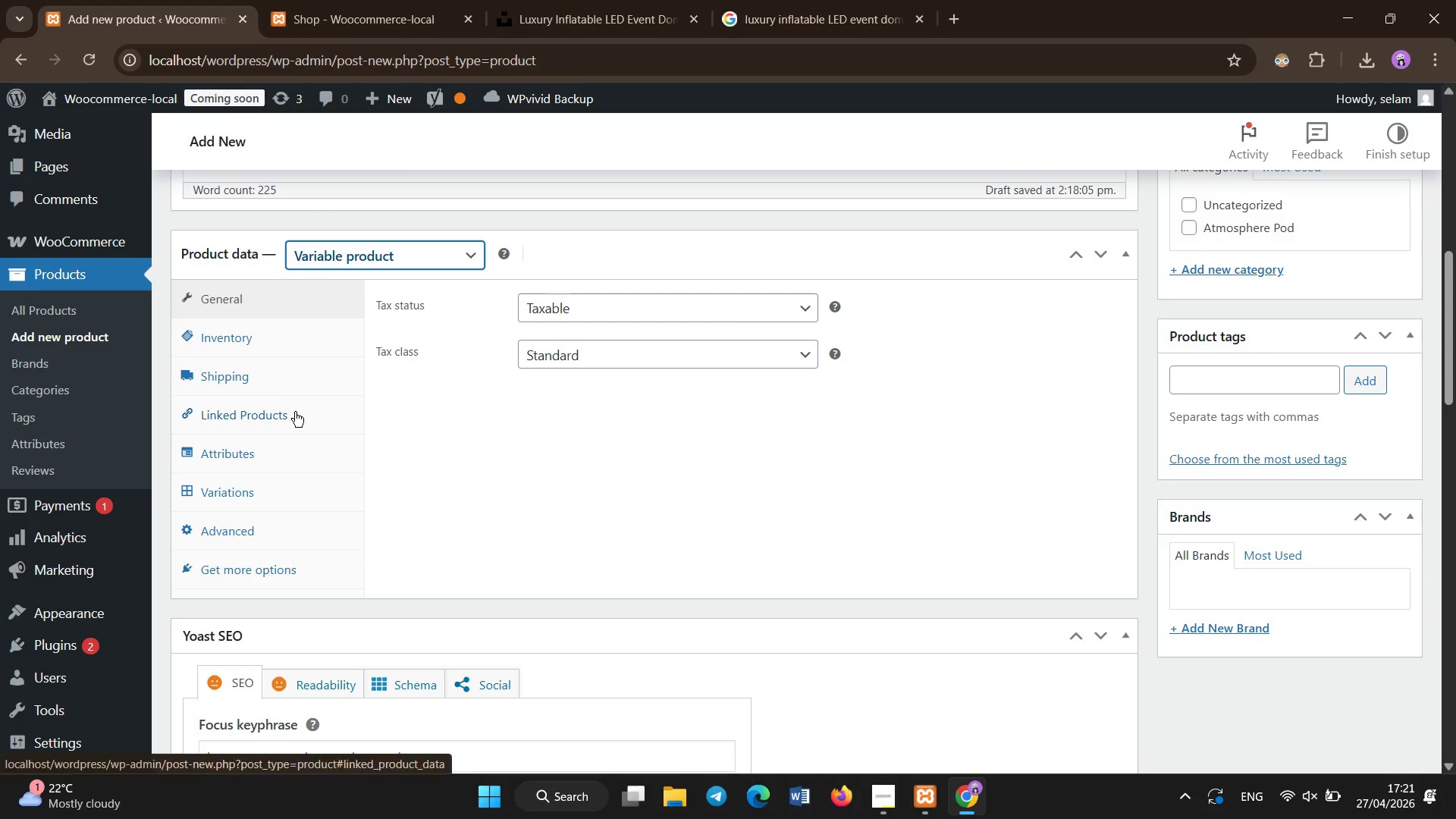 
left_click([254, 343])
 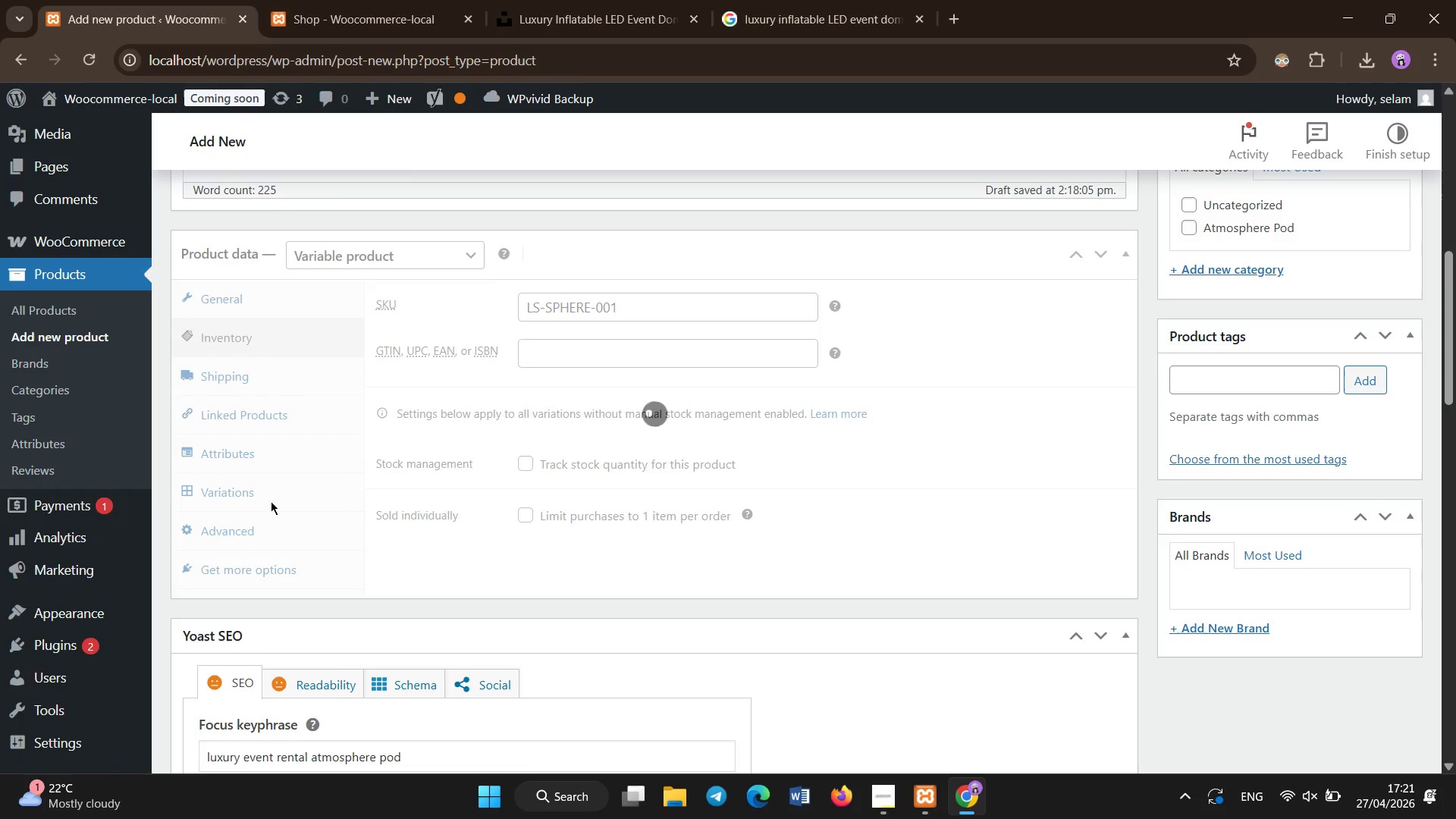 
left_click([264, 461])
 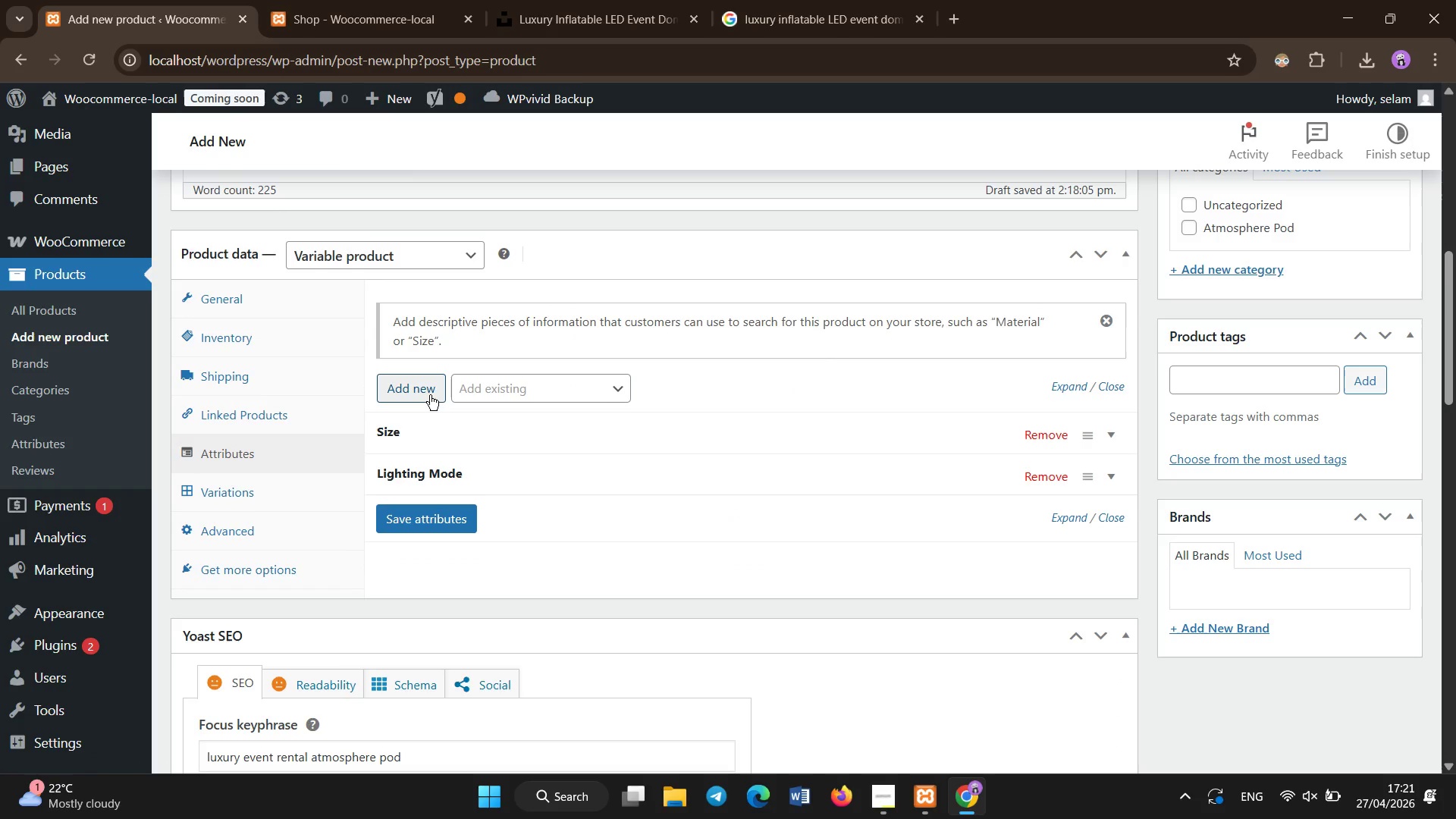 
left_click([428, 394])
 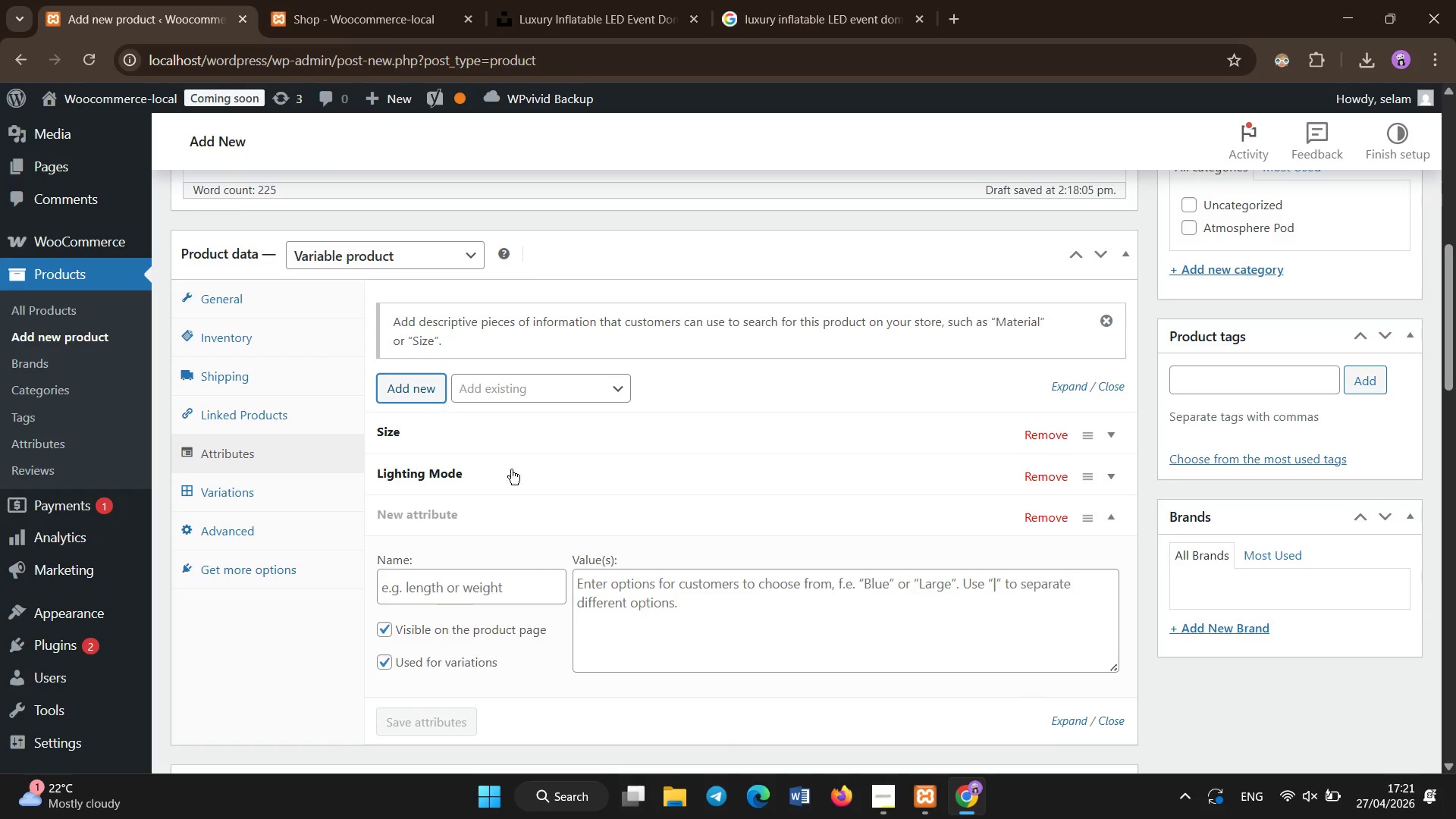 
double_click([488, 593])
 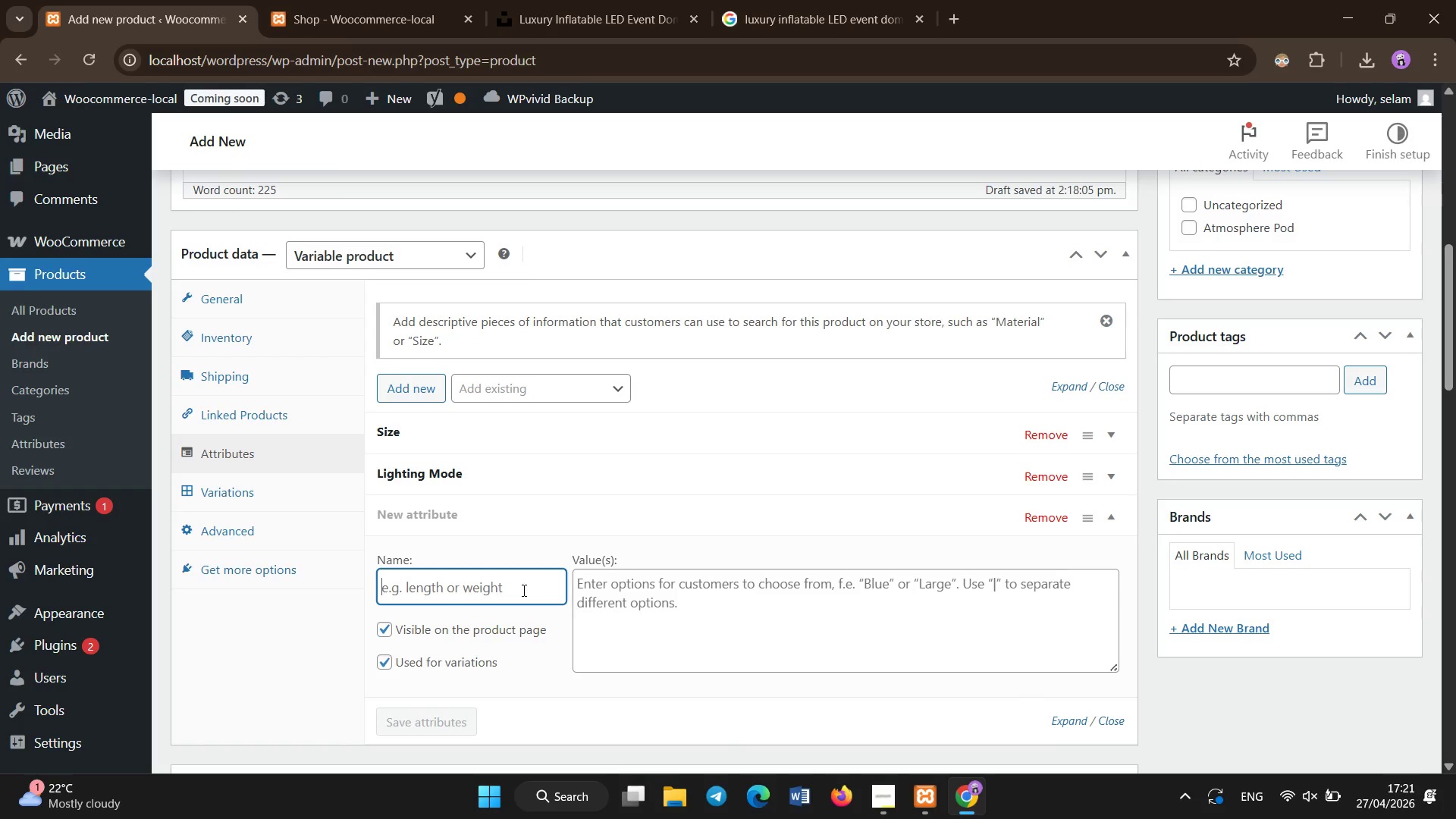 
type(Flooring )
 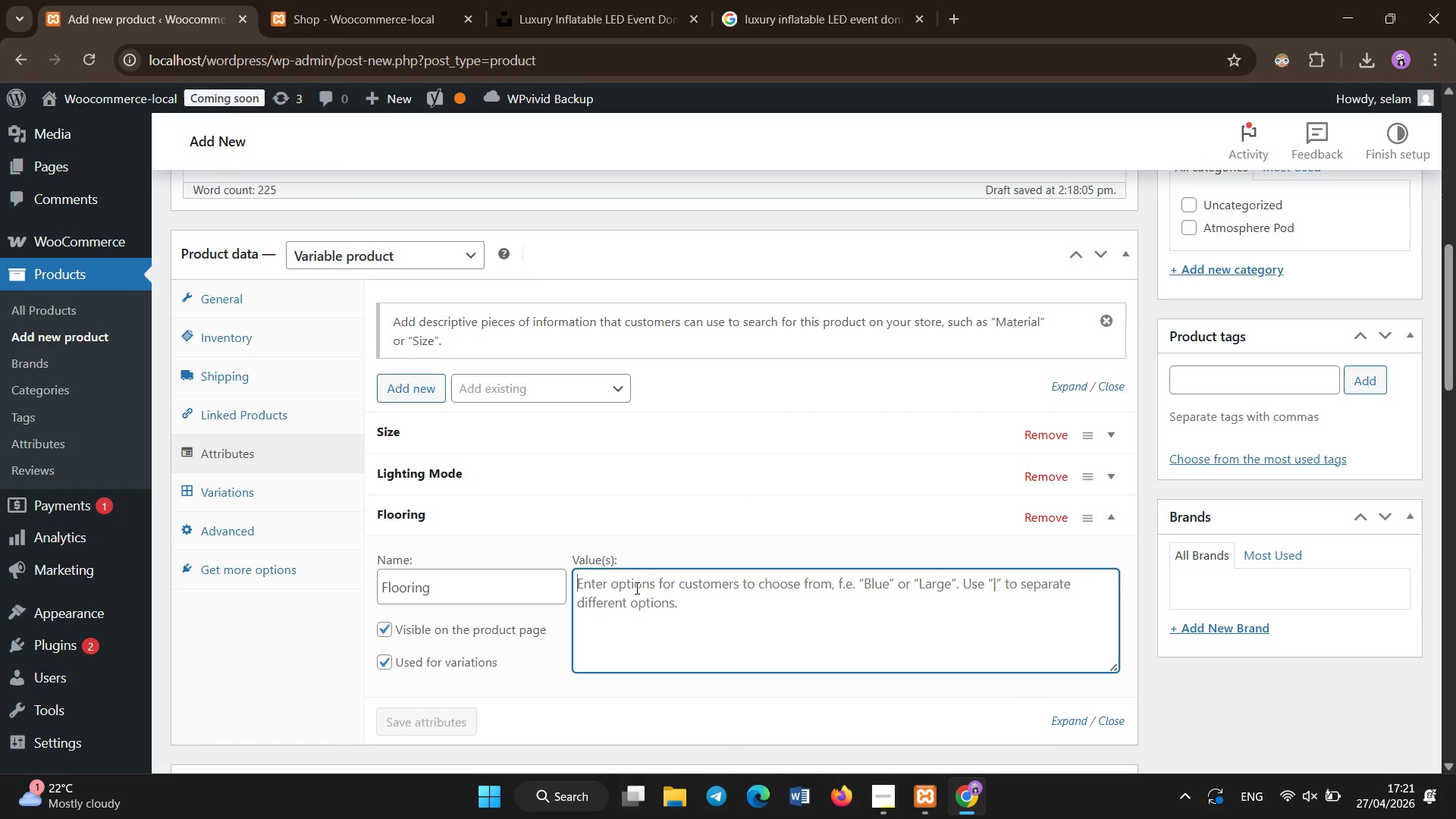 
type(Fauz)
key(Backspace)
type(x| )
key(Backspace)
key(Backspace)
type( | )
 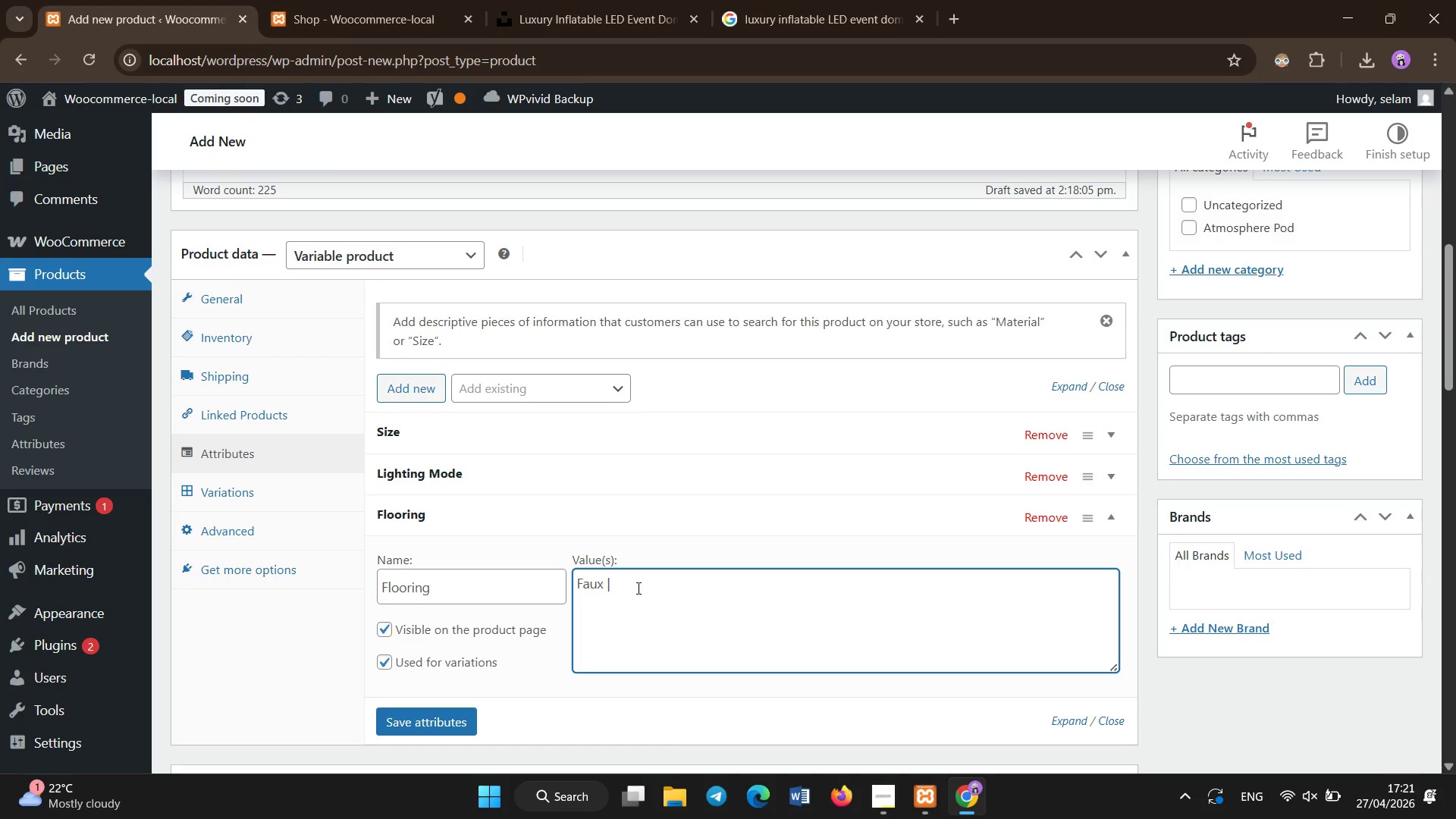 
hold_key(key=ShiftLeft, duration=0.67)
 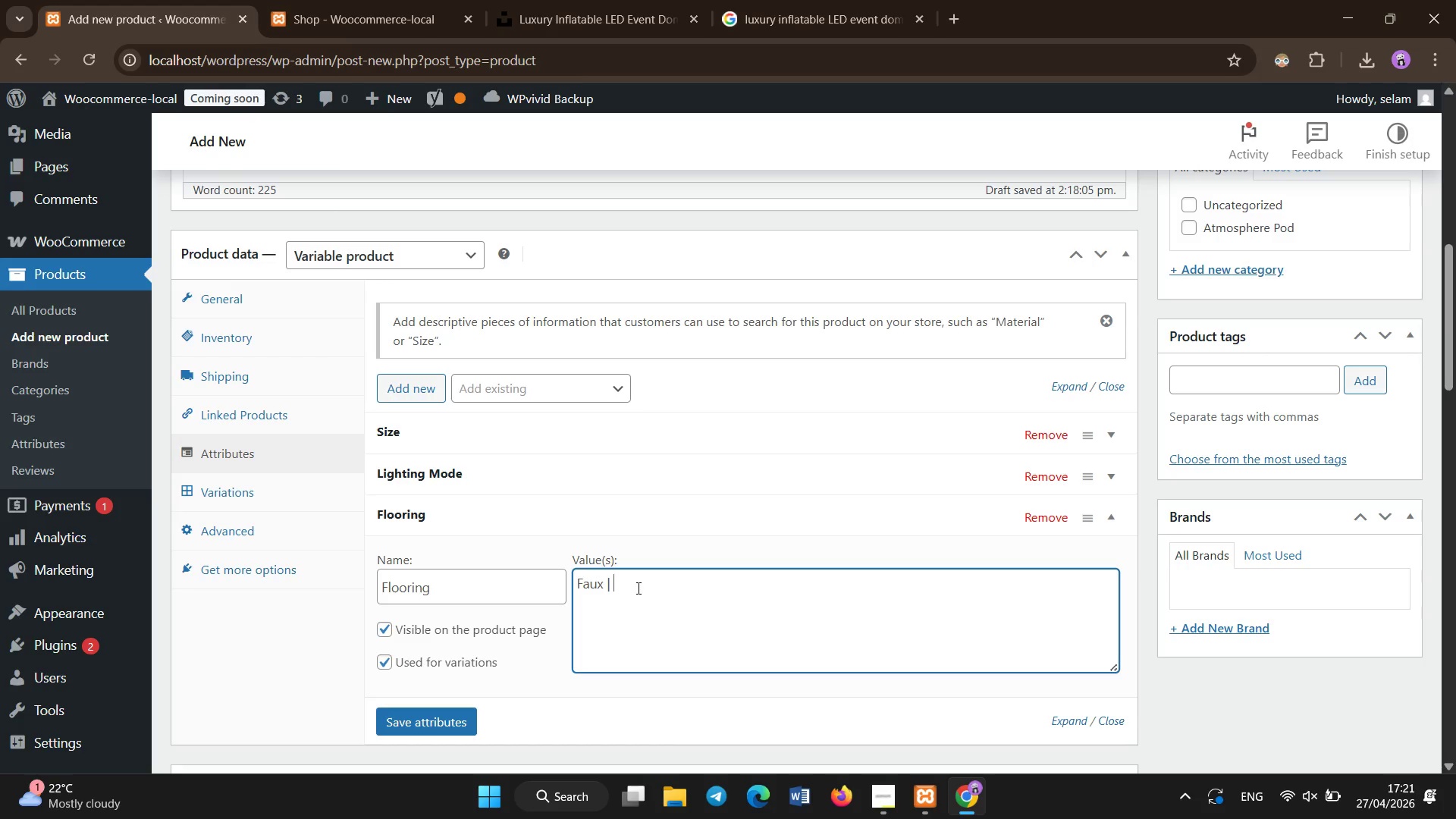 
hold_key(key=ShiftLeft, duration=2.67)
 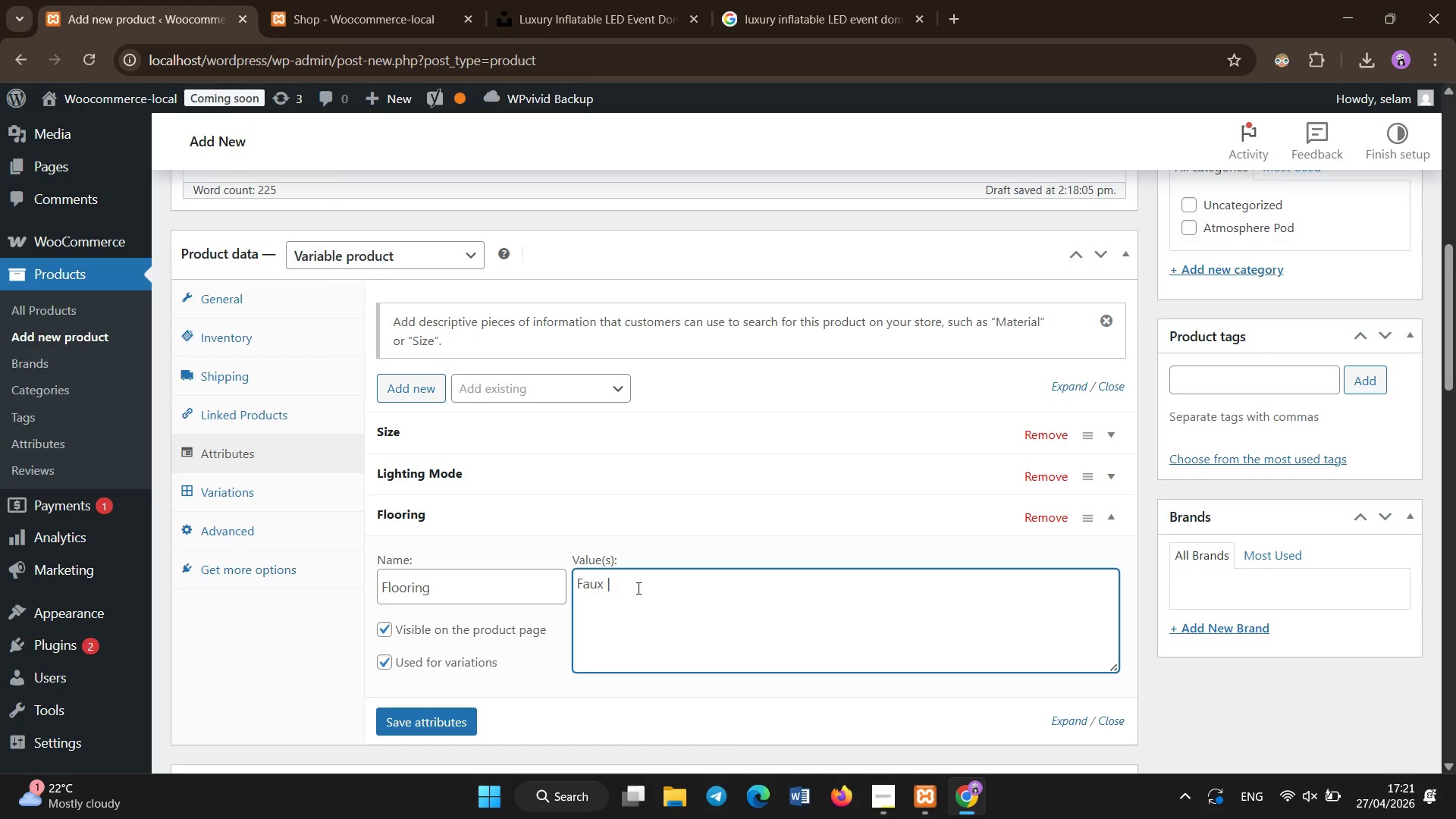 
key(Control+ControlRight)
 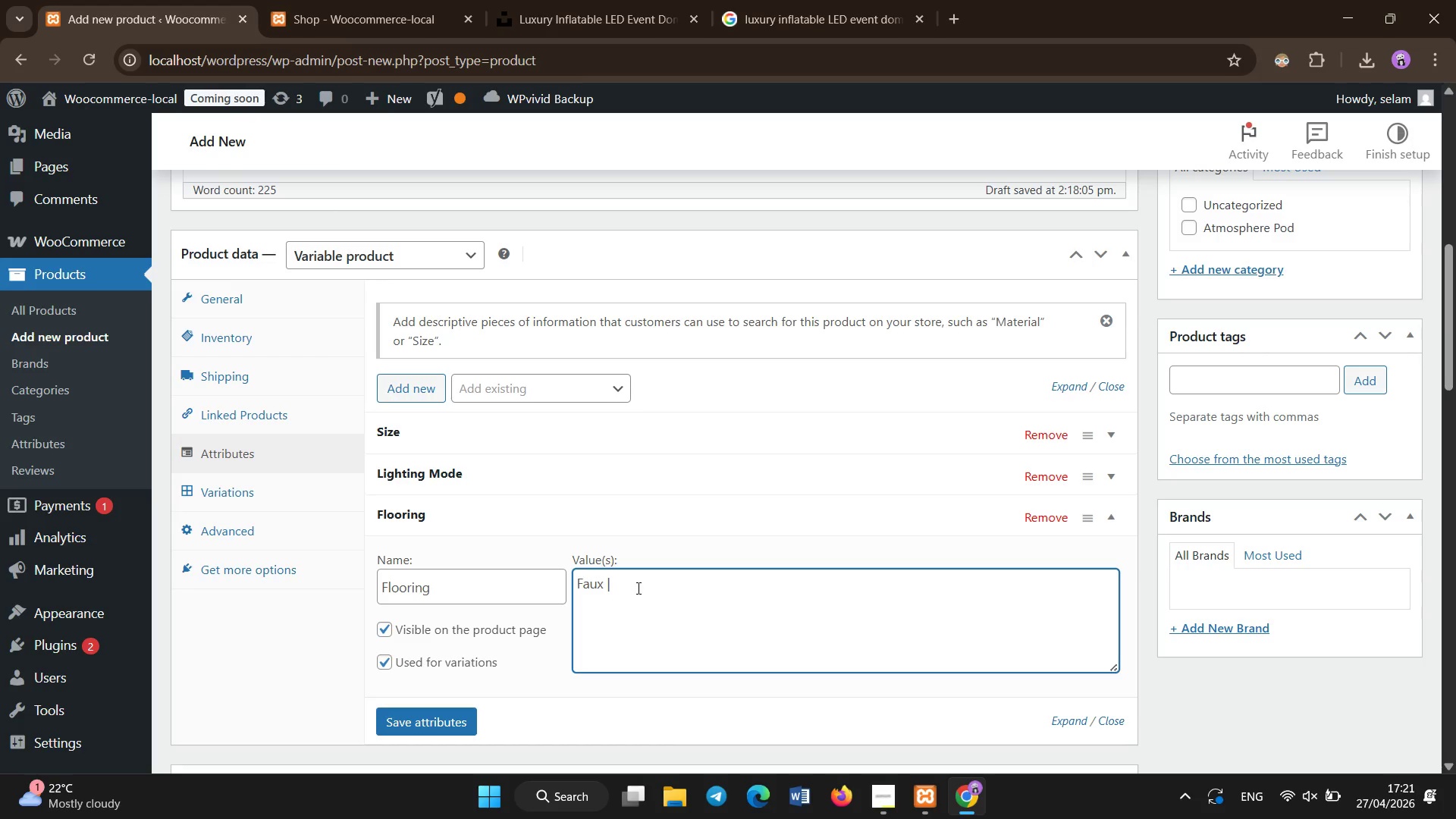 
key(ArrowLeft)
 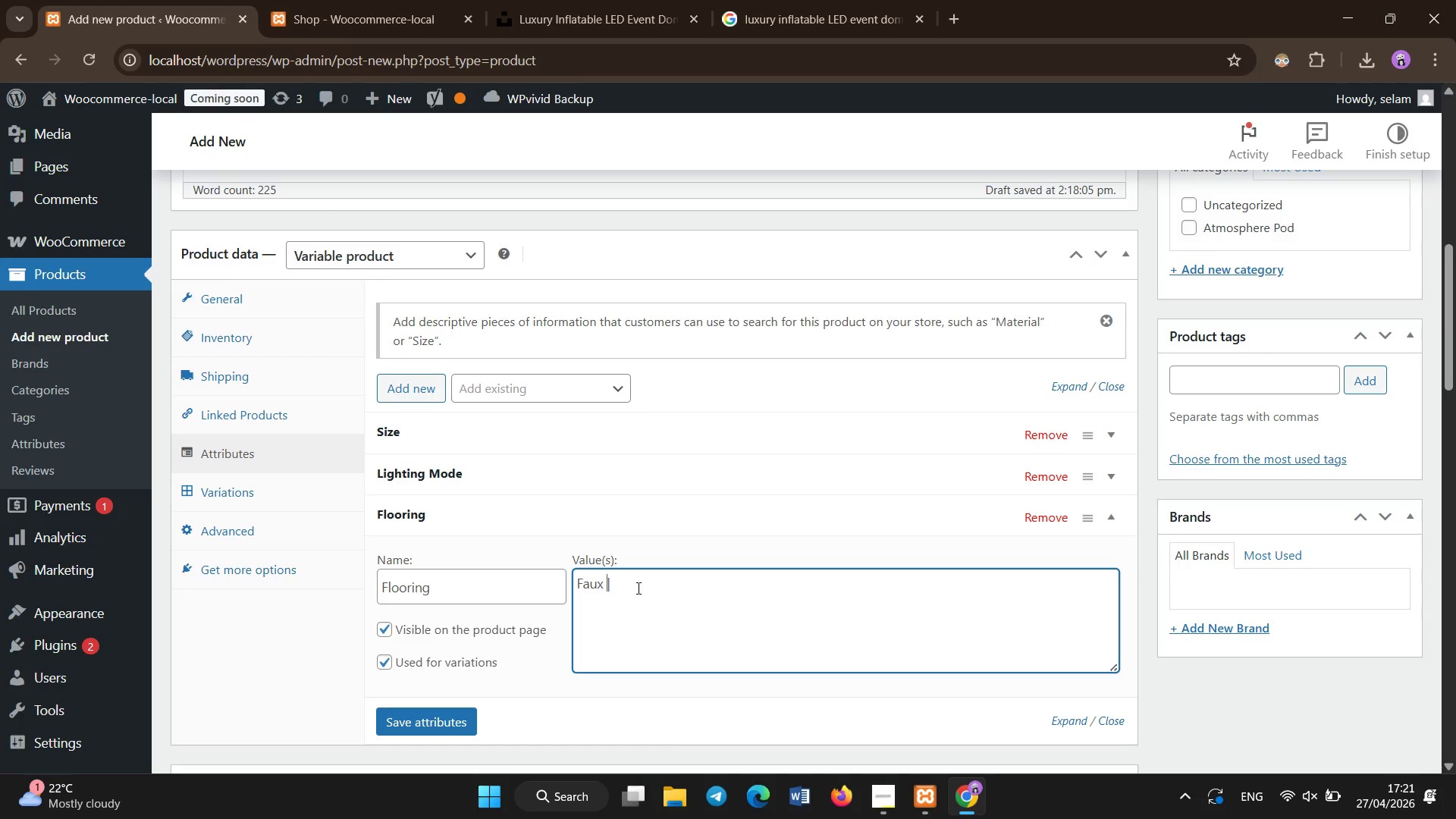 
key(ArrowLeft)
 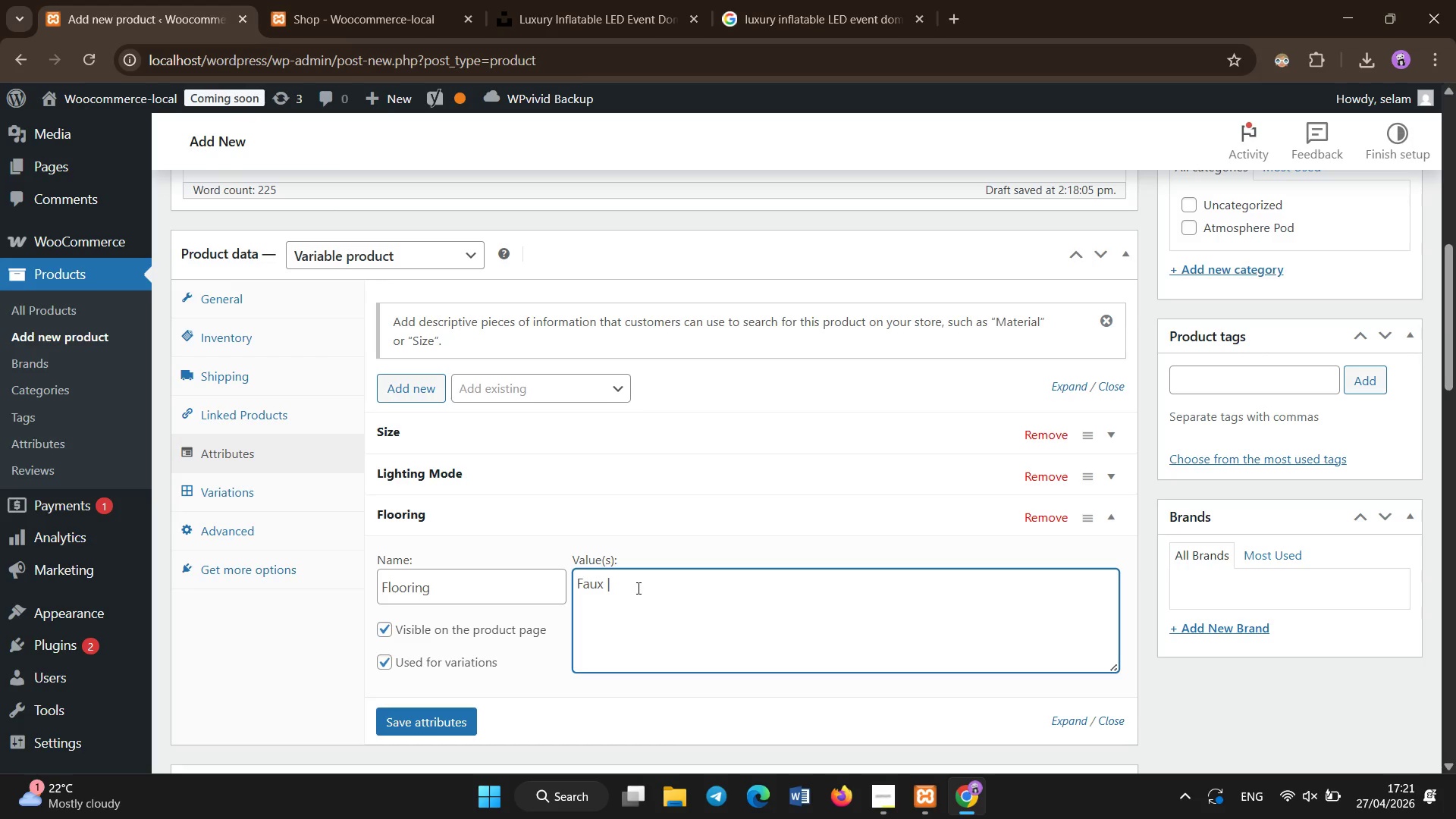 
hold_key(key=ShiftLeft, duration=0.45)
 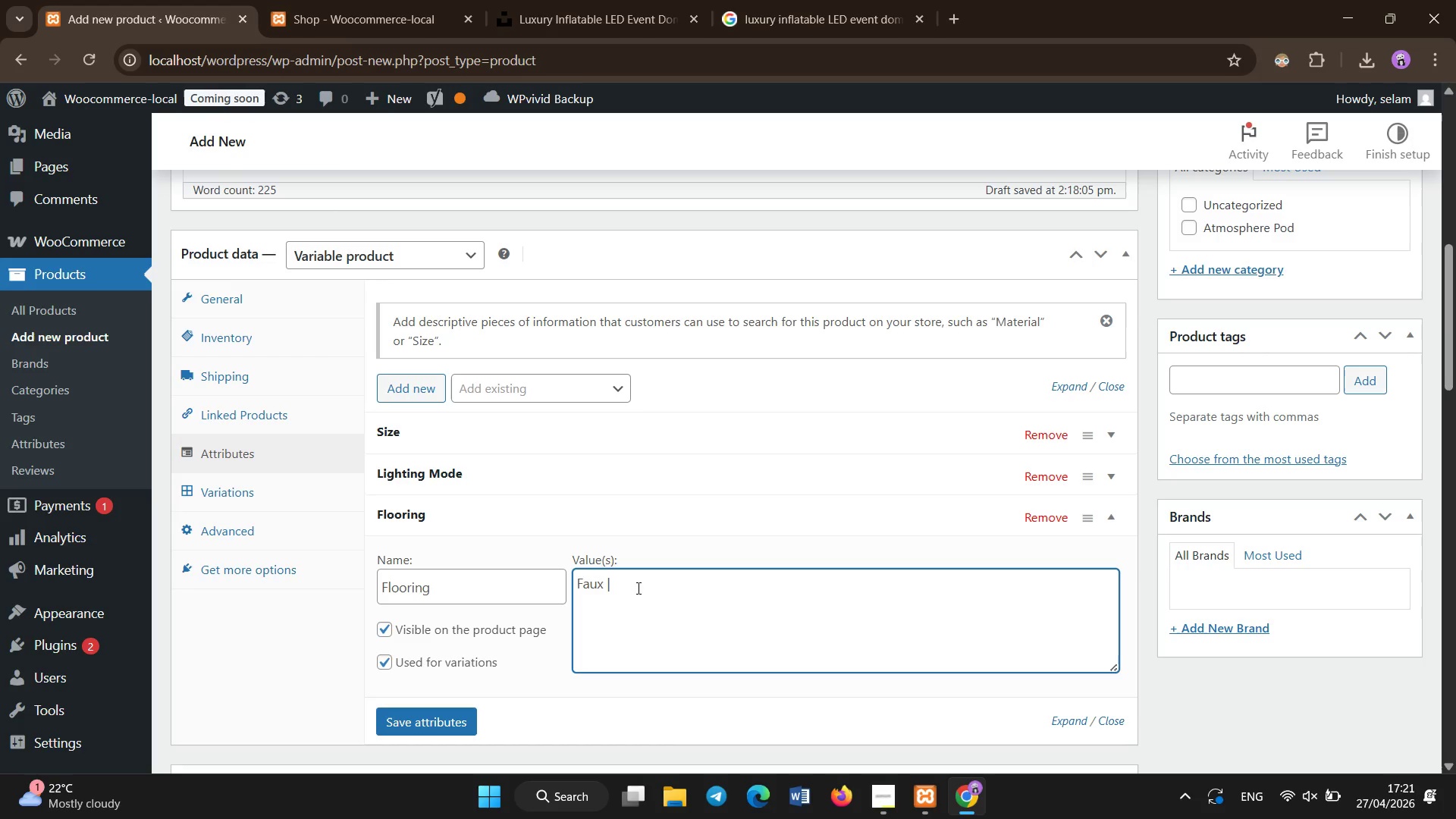 
type(Grass )
 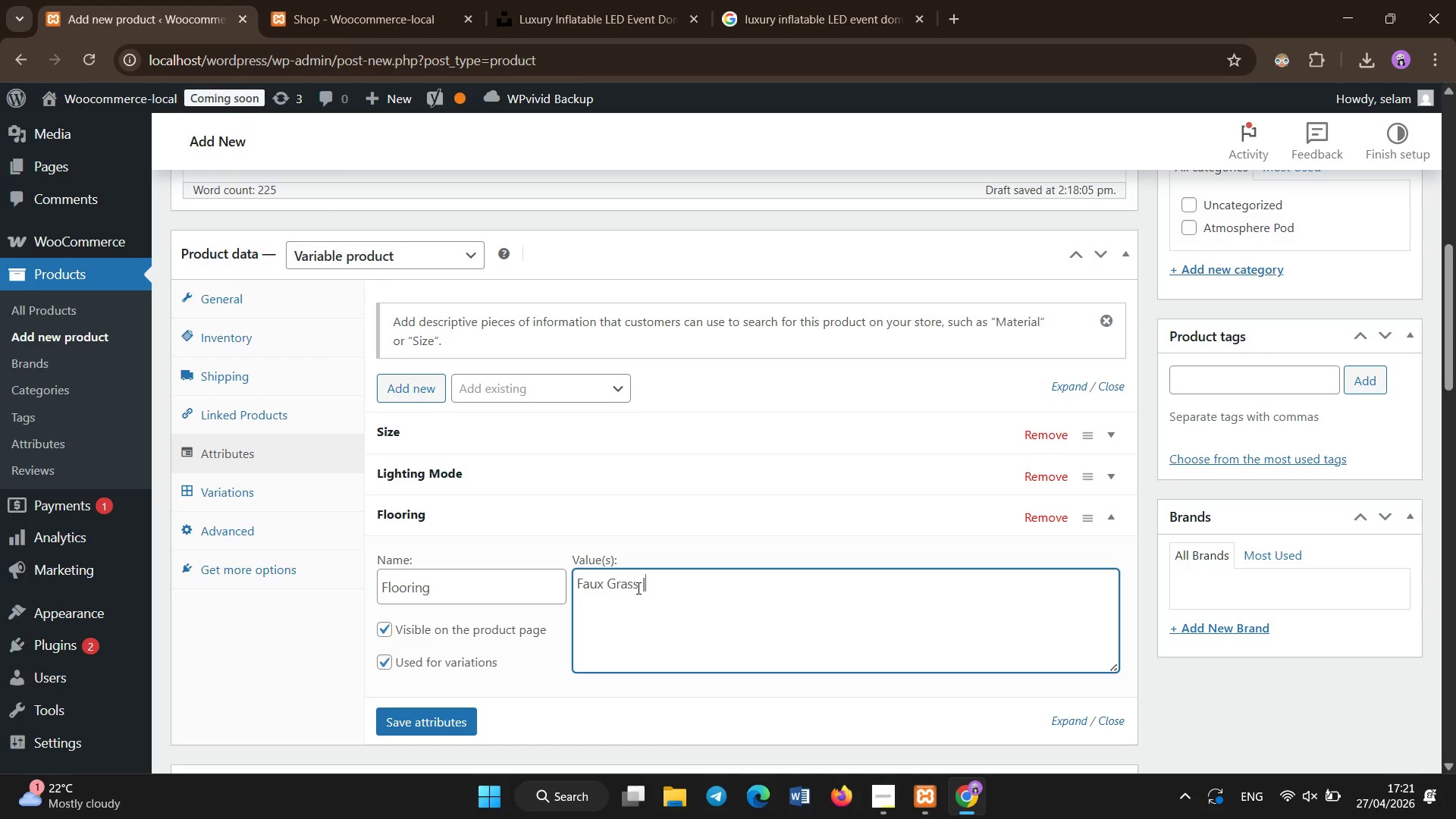 
key(ArrowRight)
 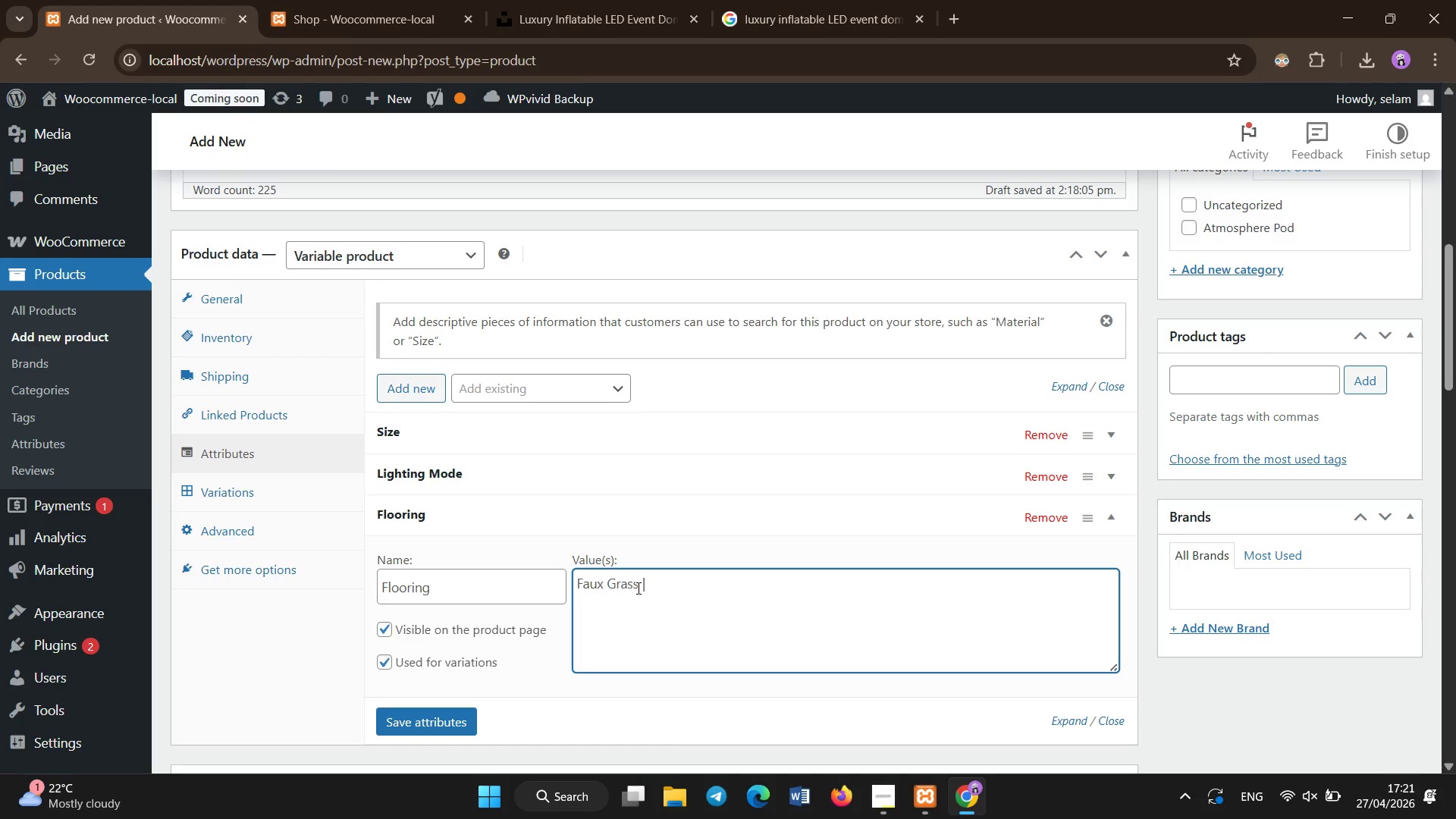 
type( White Gloss | Plush Carpet)
 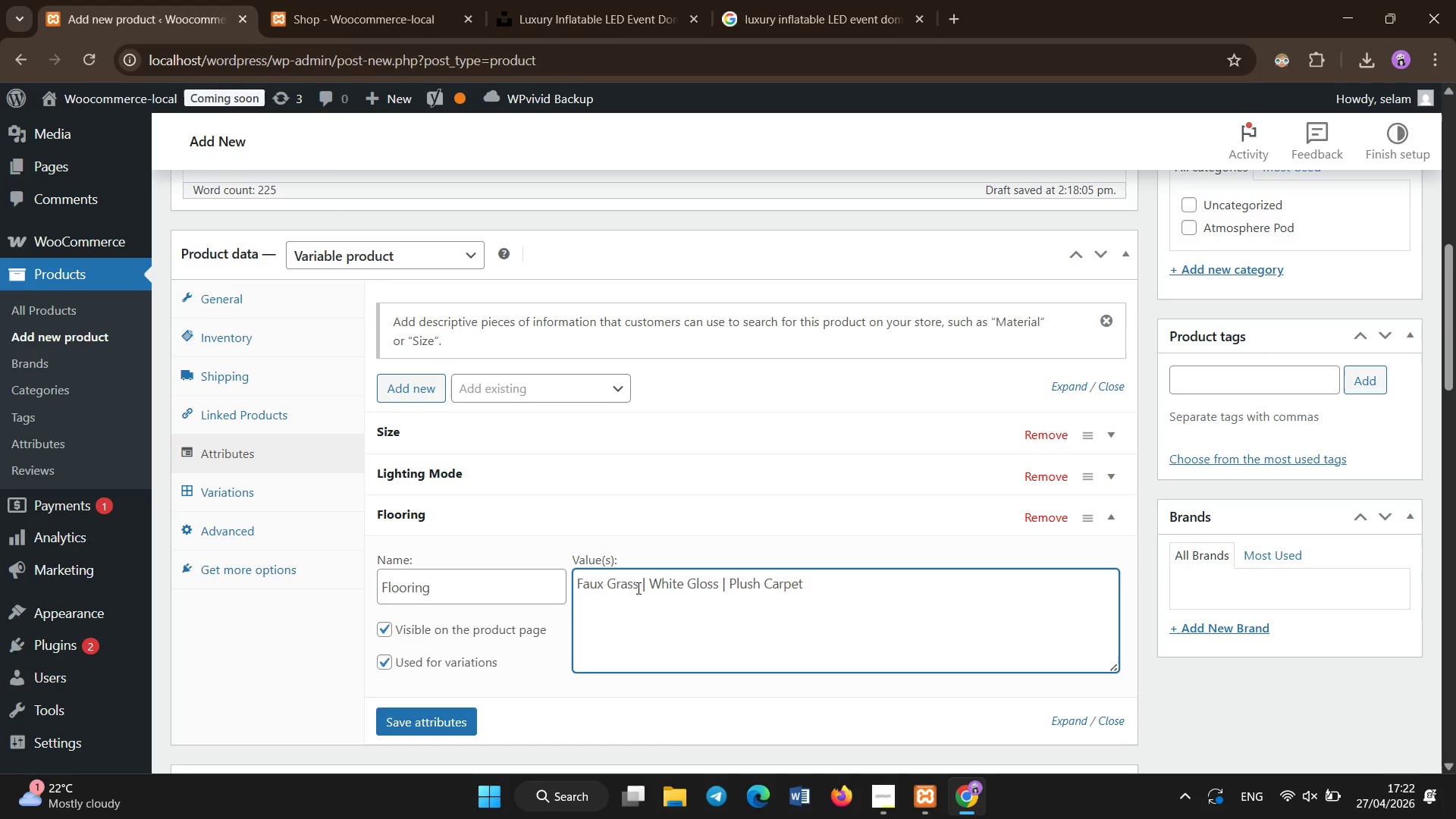 
left_click([402, 709])
 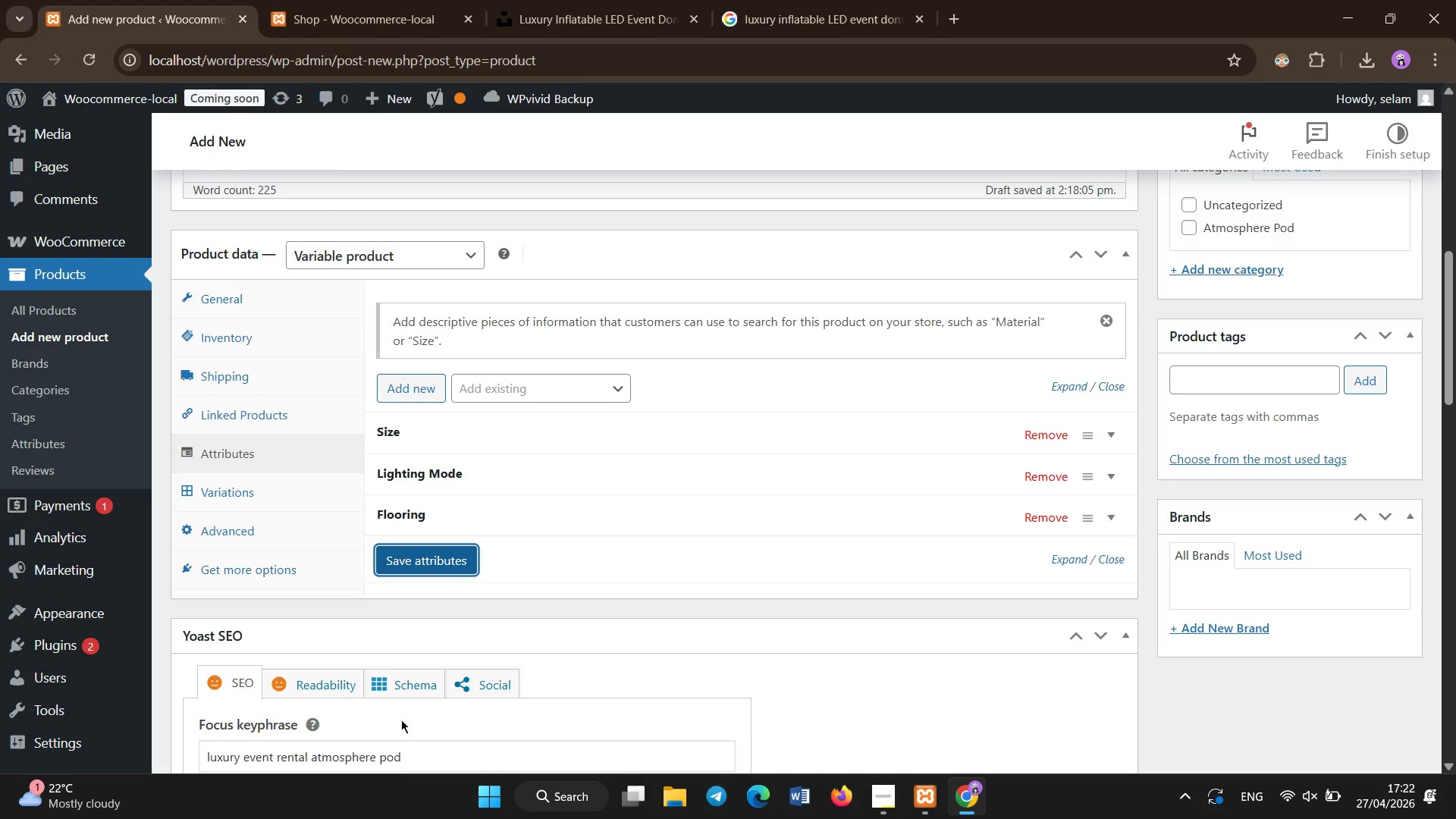 
wait(5.78)
 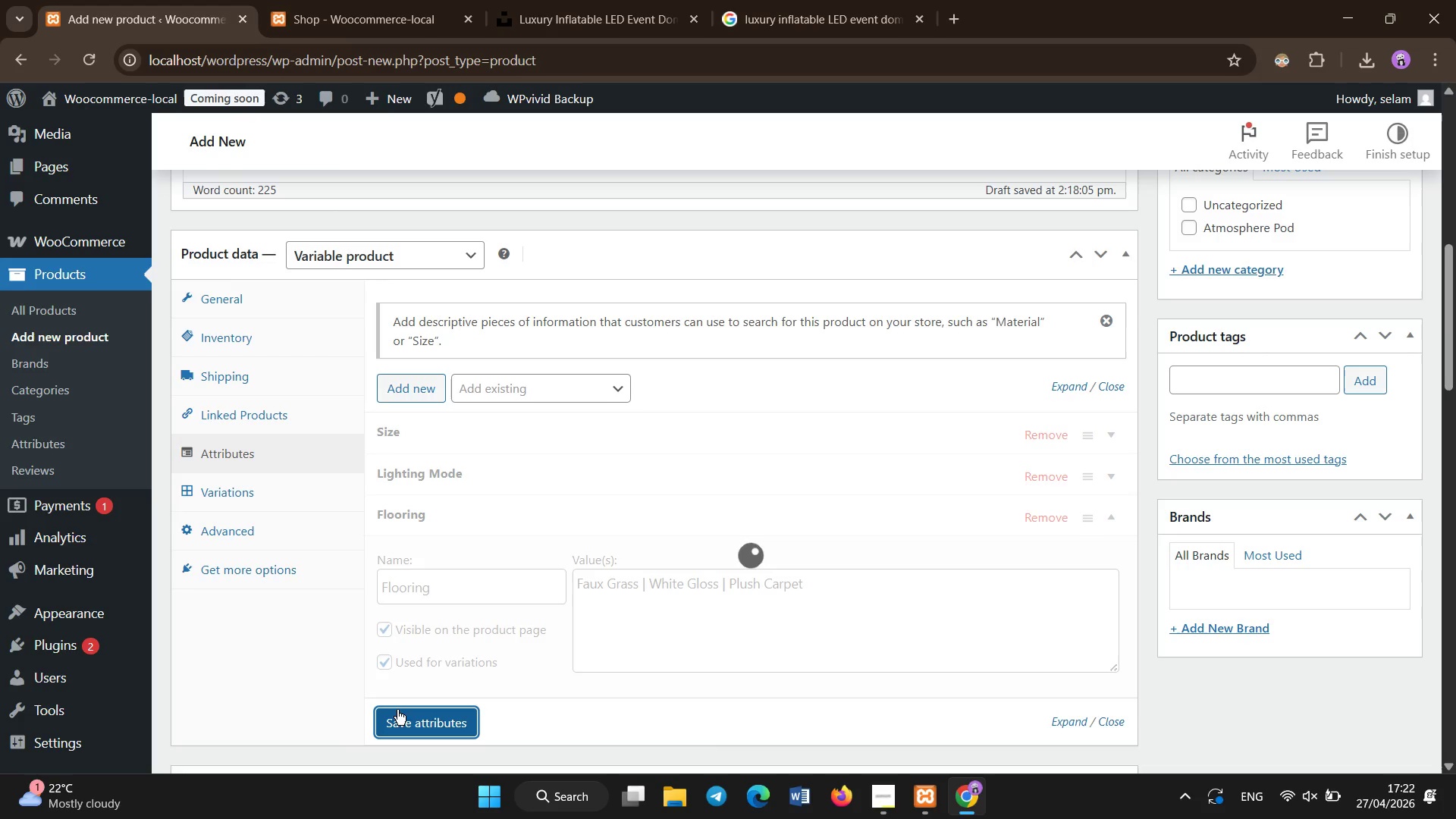 
left_click([410, 387])
 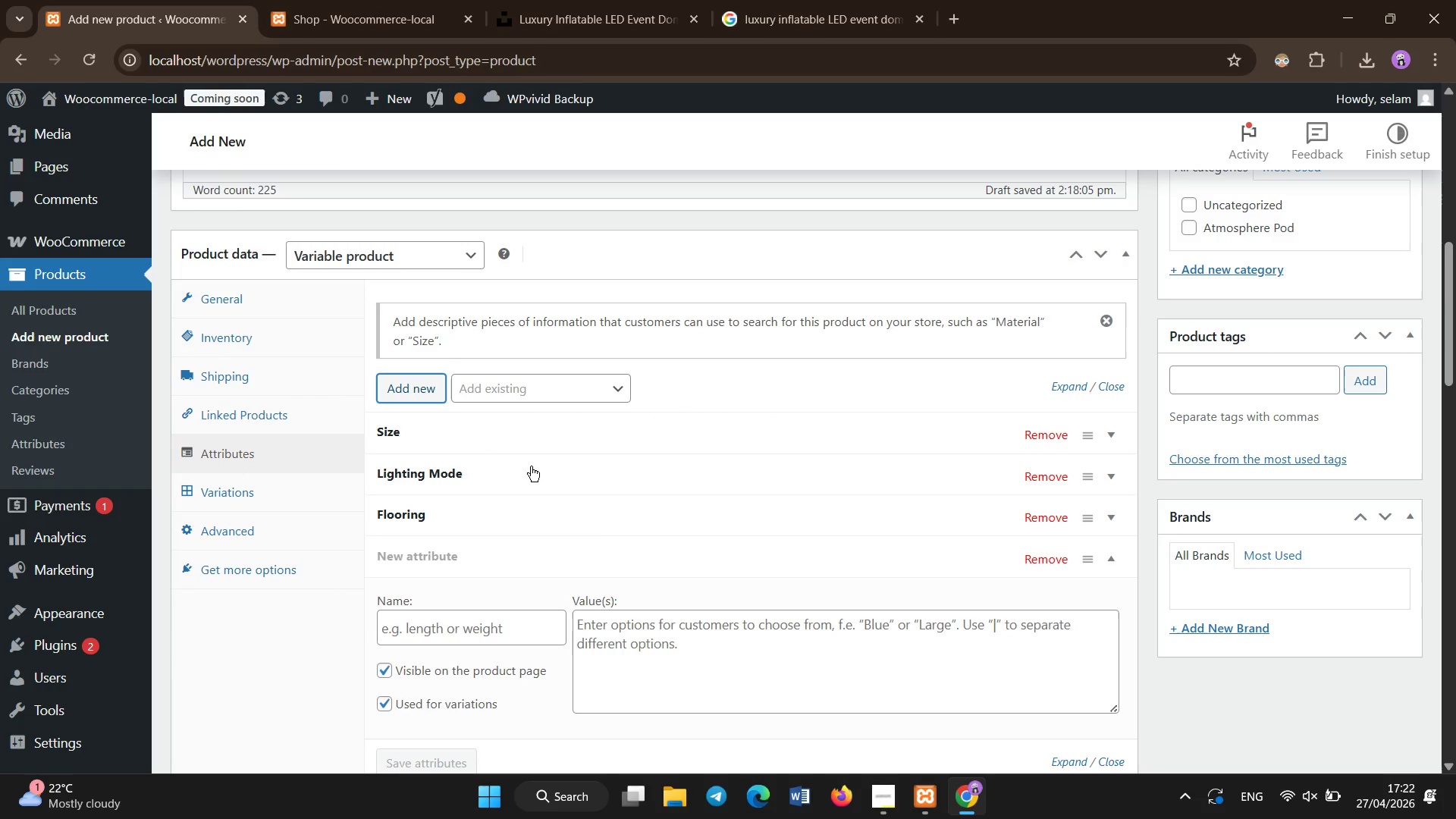 
wait(5.42)
 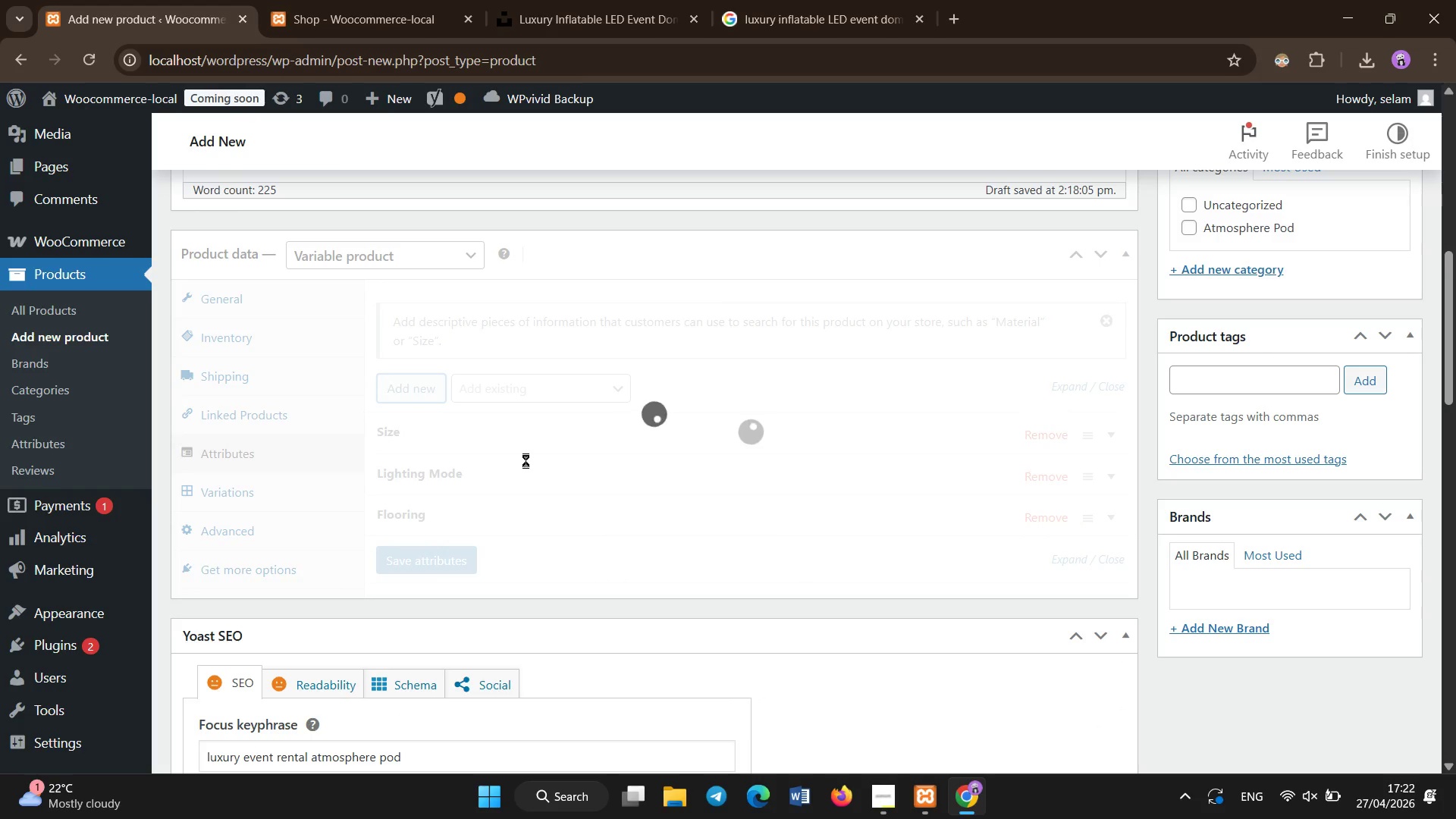 
left_click([464, 623])
 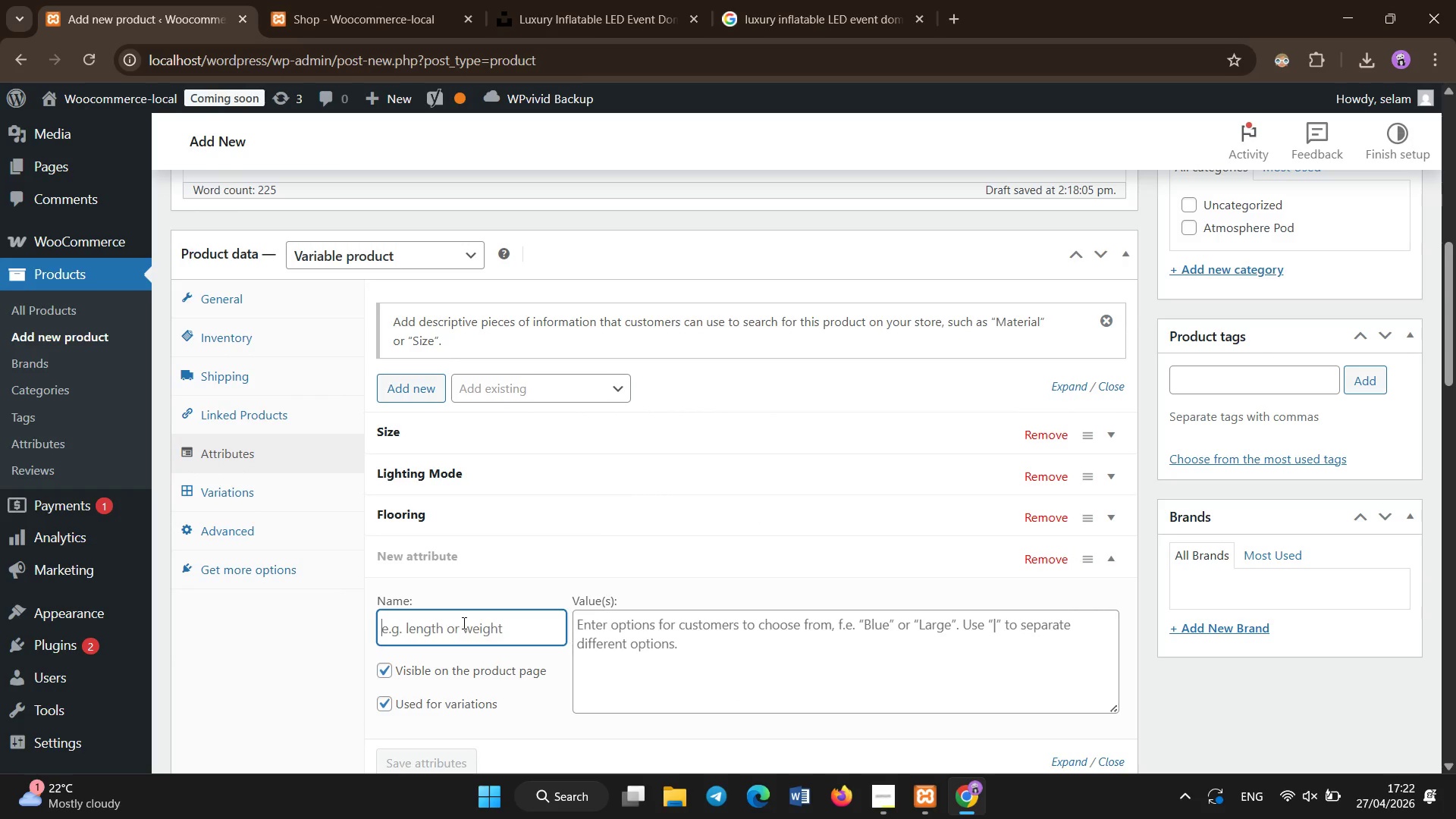 
type(Te)
key(Backspace)
key(Backspace)
type(Setup Time )
 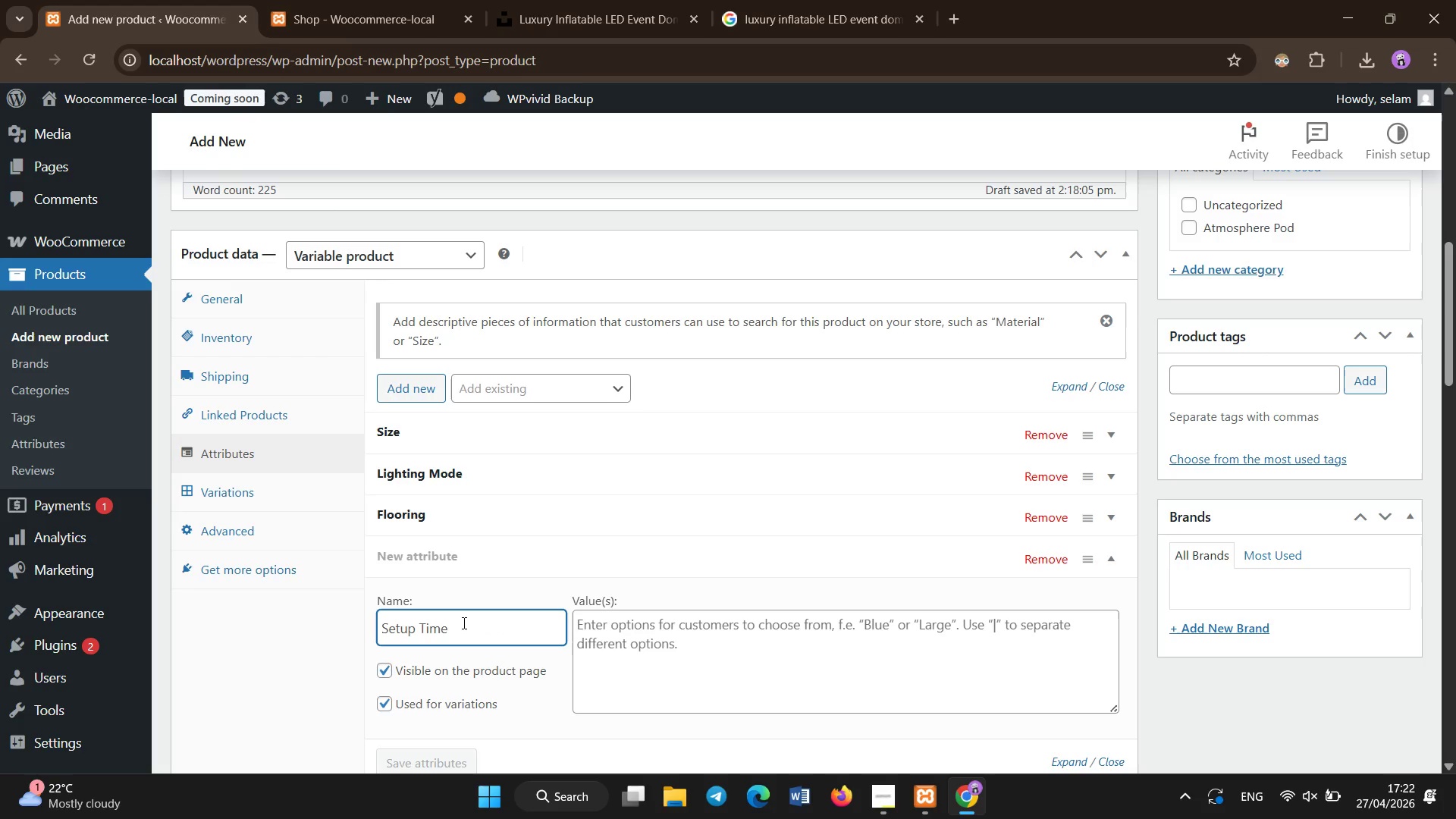 
type(2 hours)
key(Backspace)
key(Backspace)
key(Backspace)
key(Backspace)
key(Backspace)
type(HO)
key(Backspace)
type(ours )
 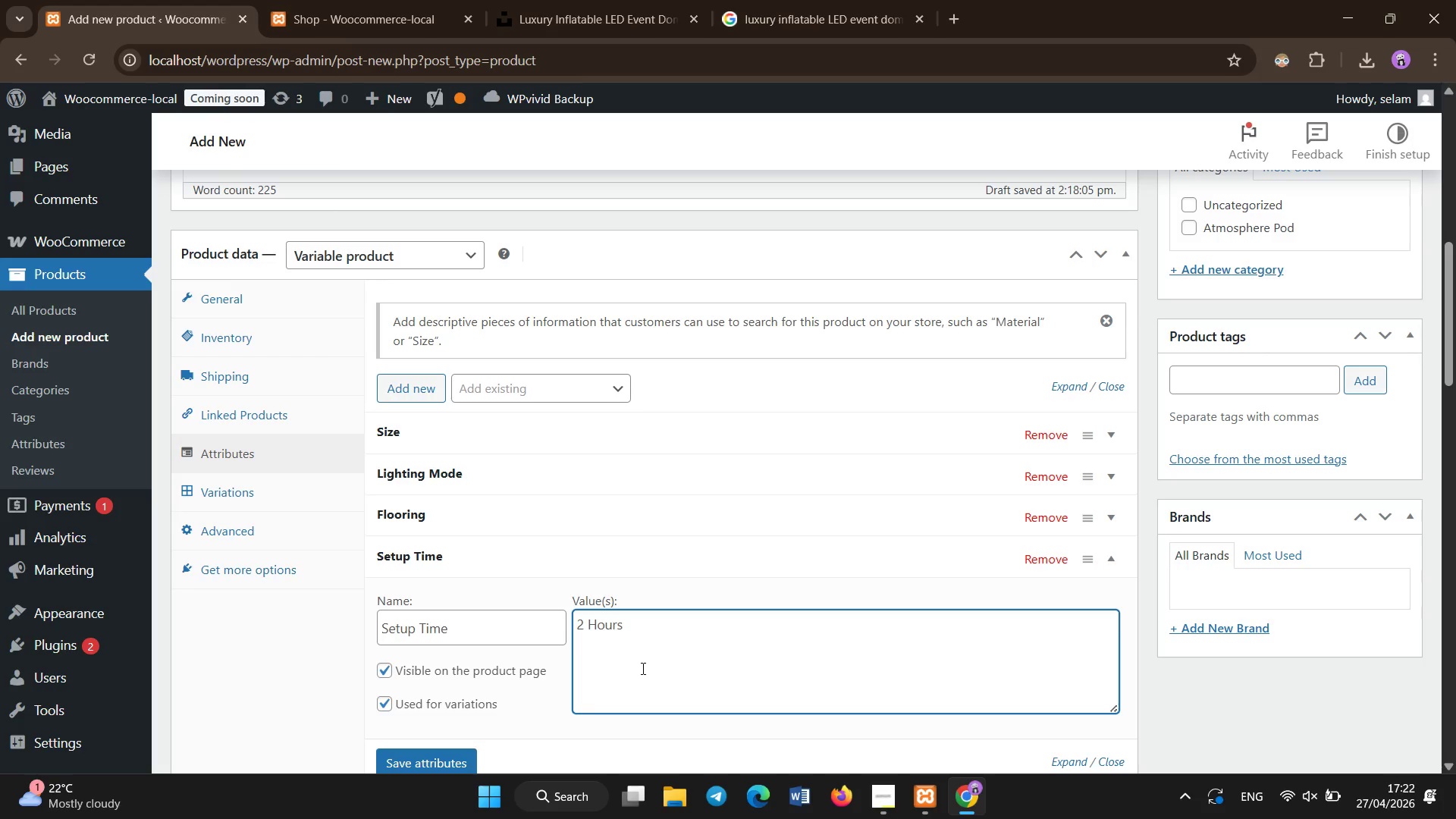 
left_click([404, 765])
 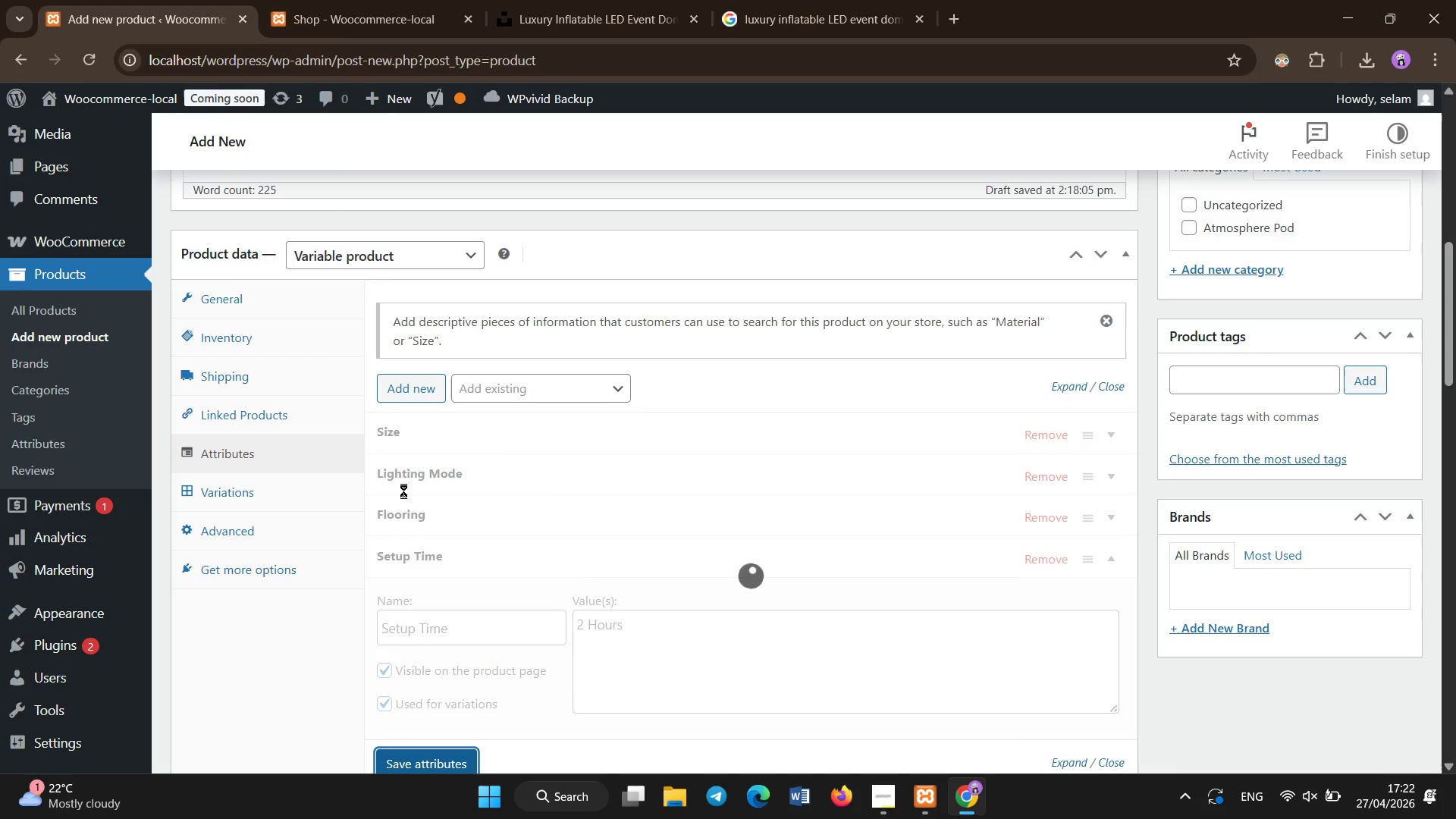 
left_click([595, 485])
 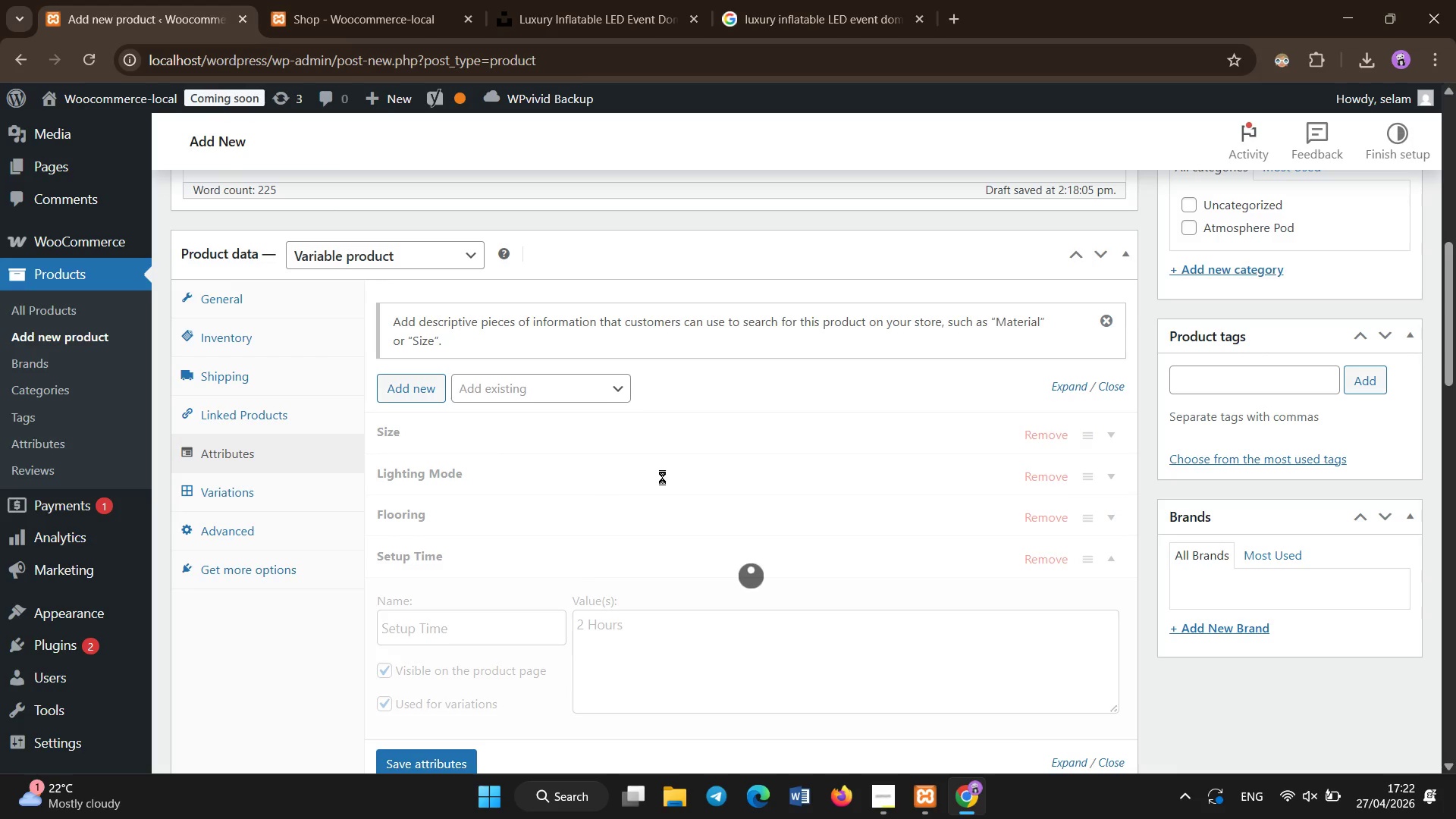 
left_click([681, 476])
 